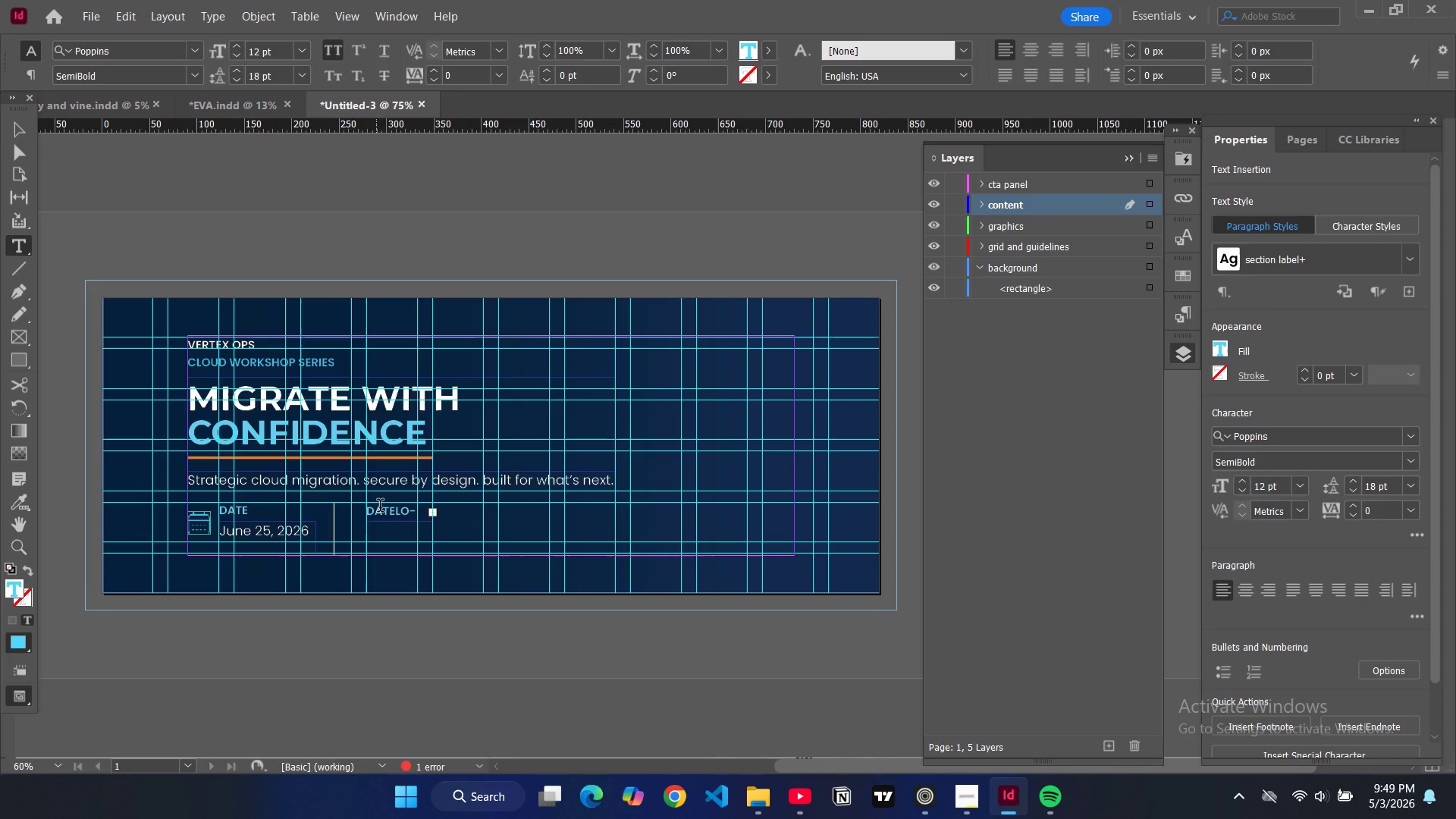 
double_click([384, 504])
 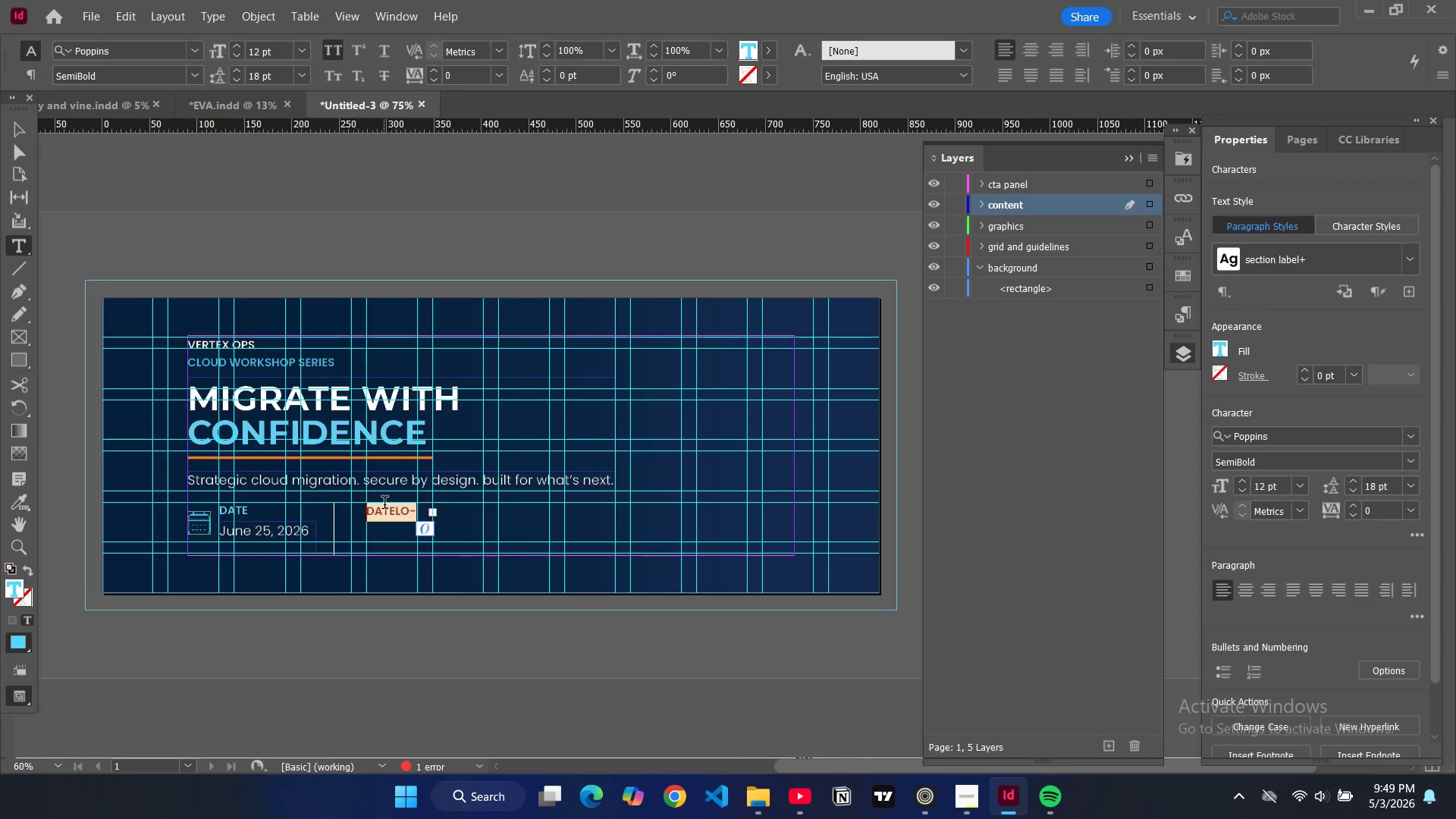 
type(locations)
key(Backspace)
 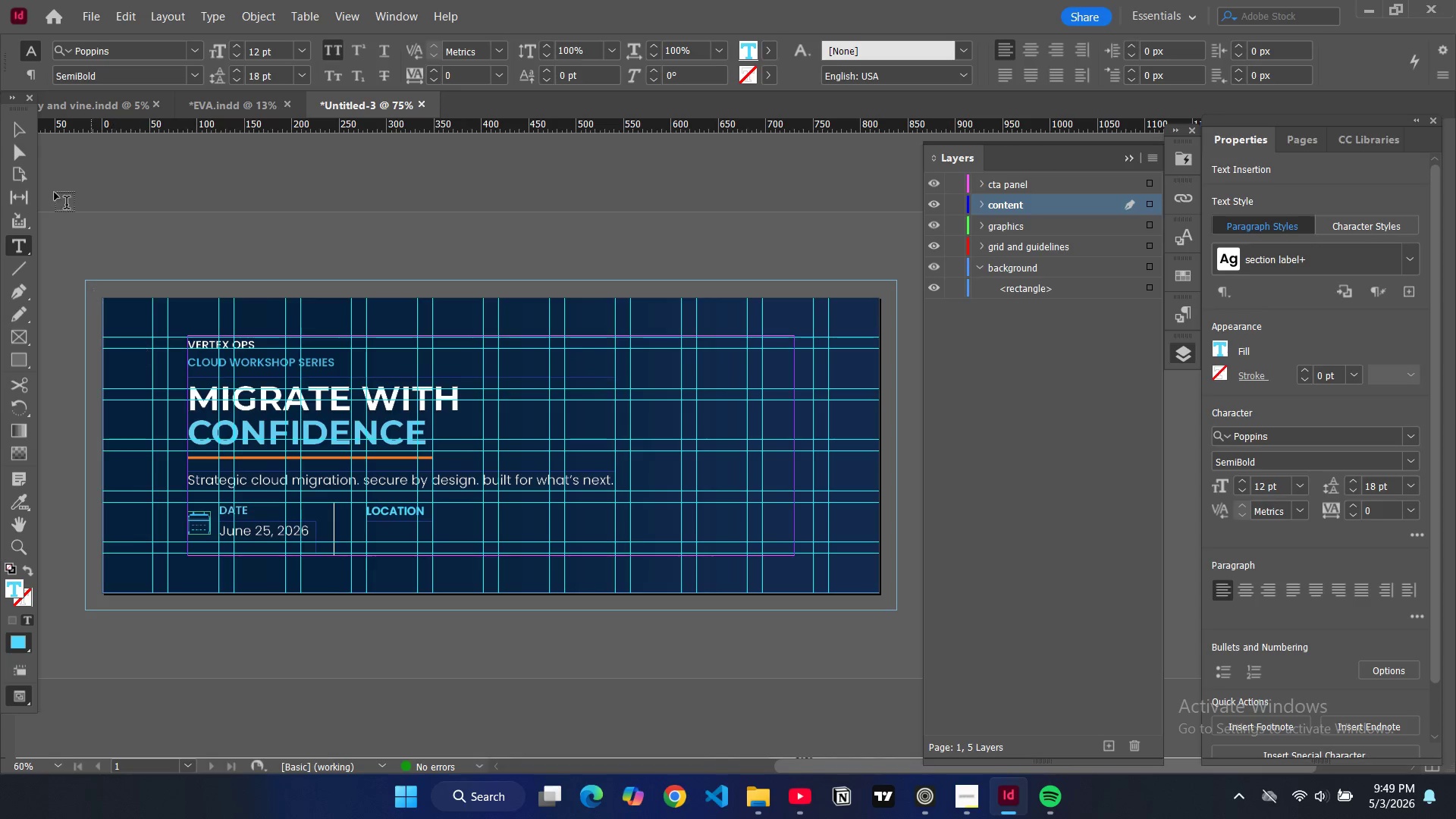 
left_click([21, 117])
 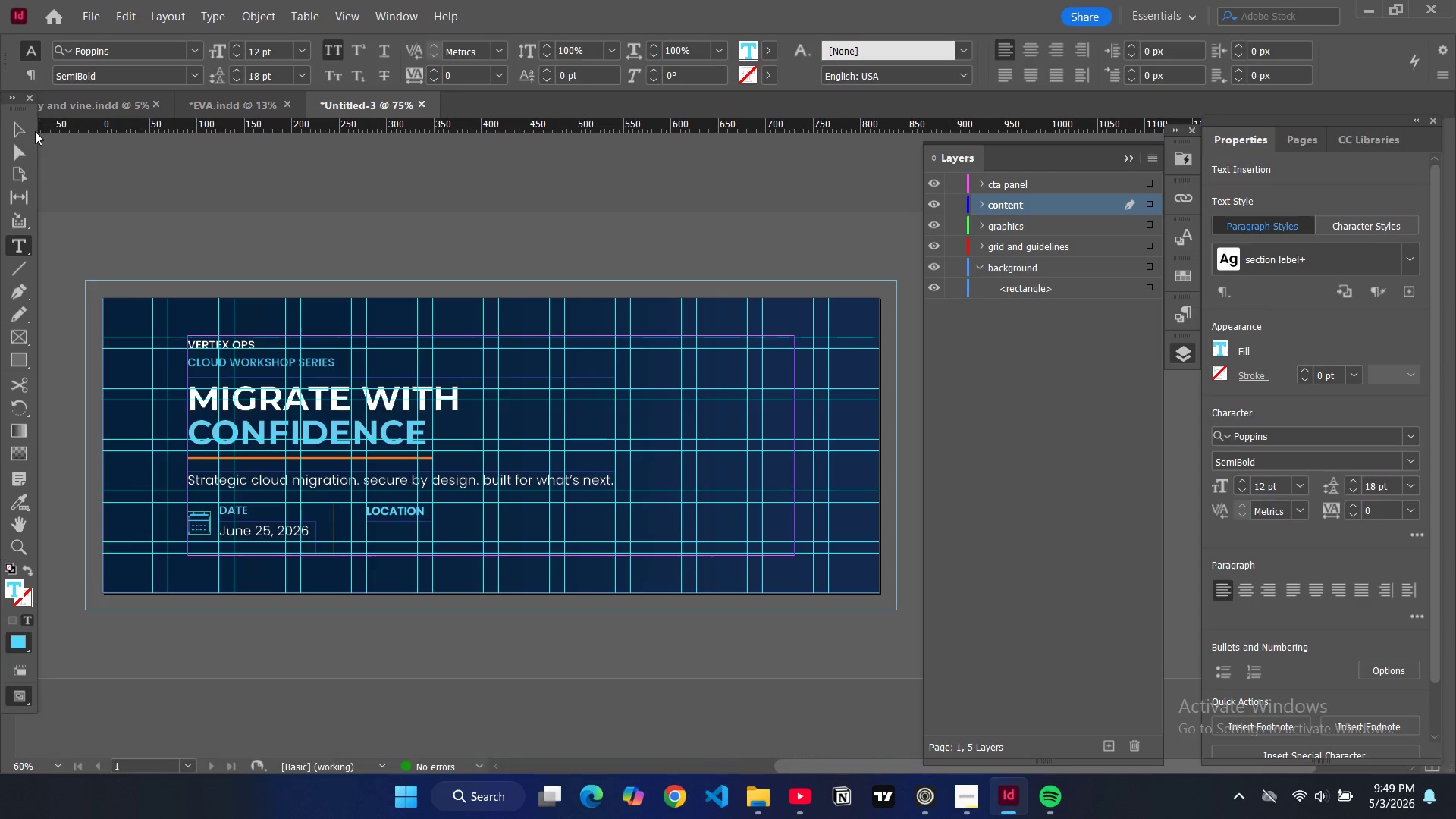 
left_click([24, 130])
 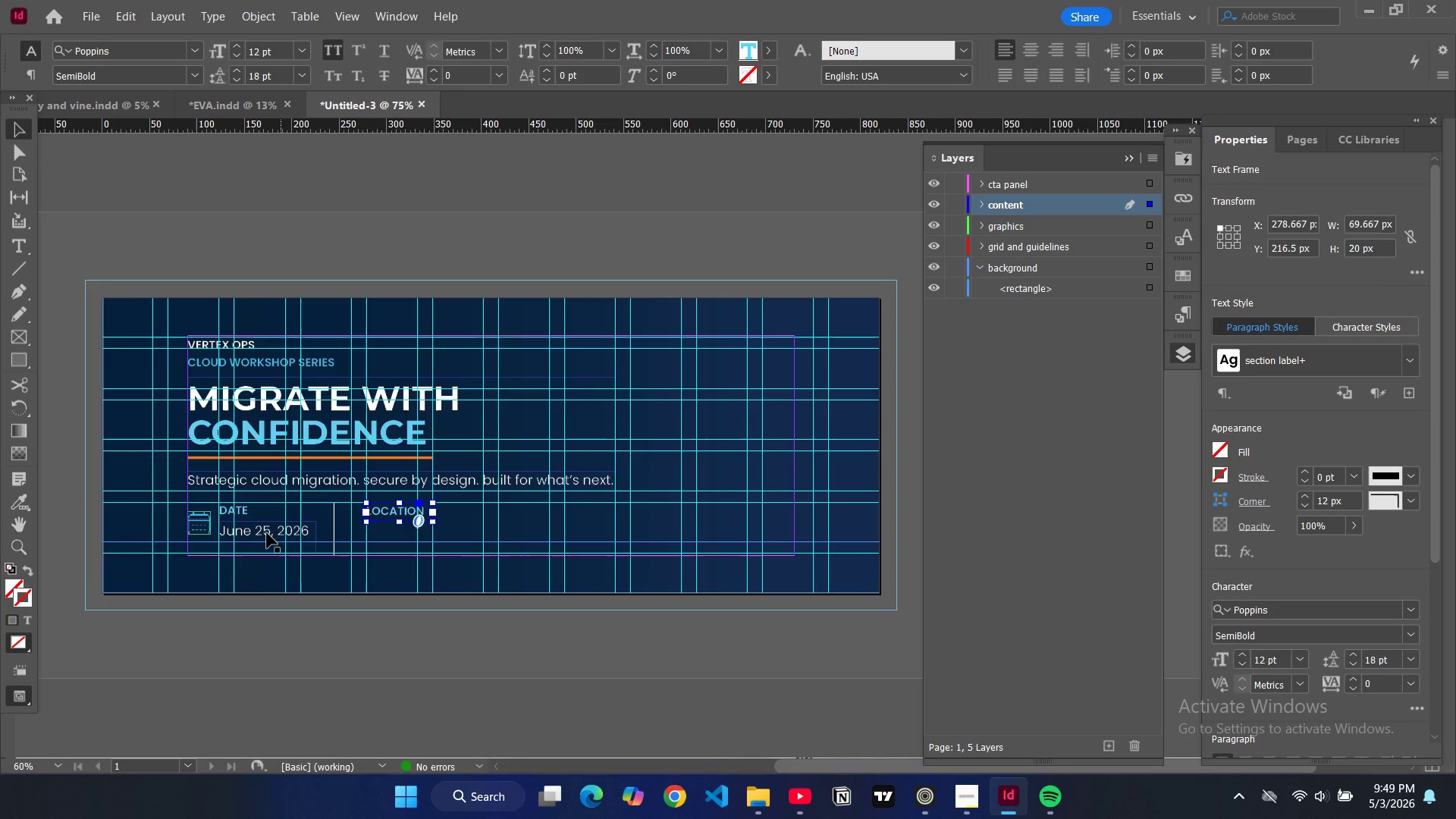 
left_click([267, 533])
 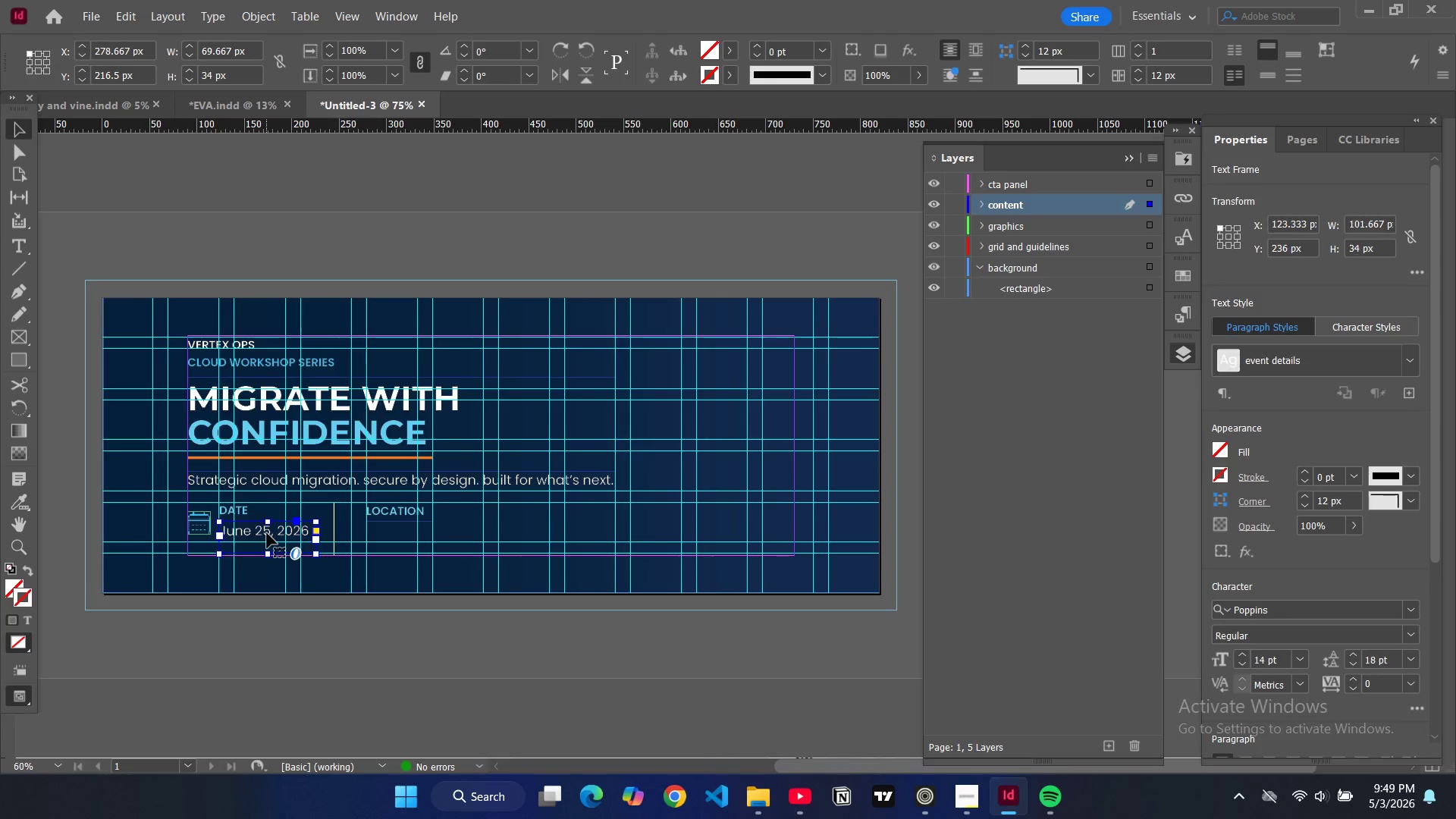 
key(Control+C)
 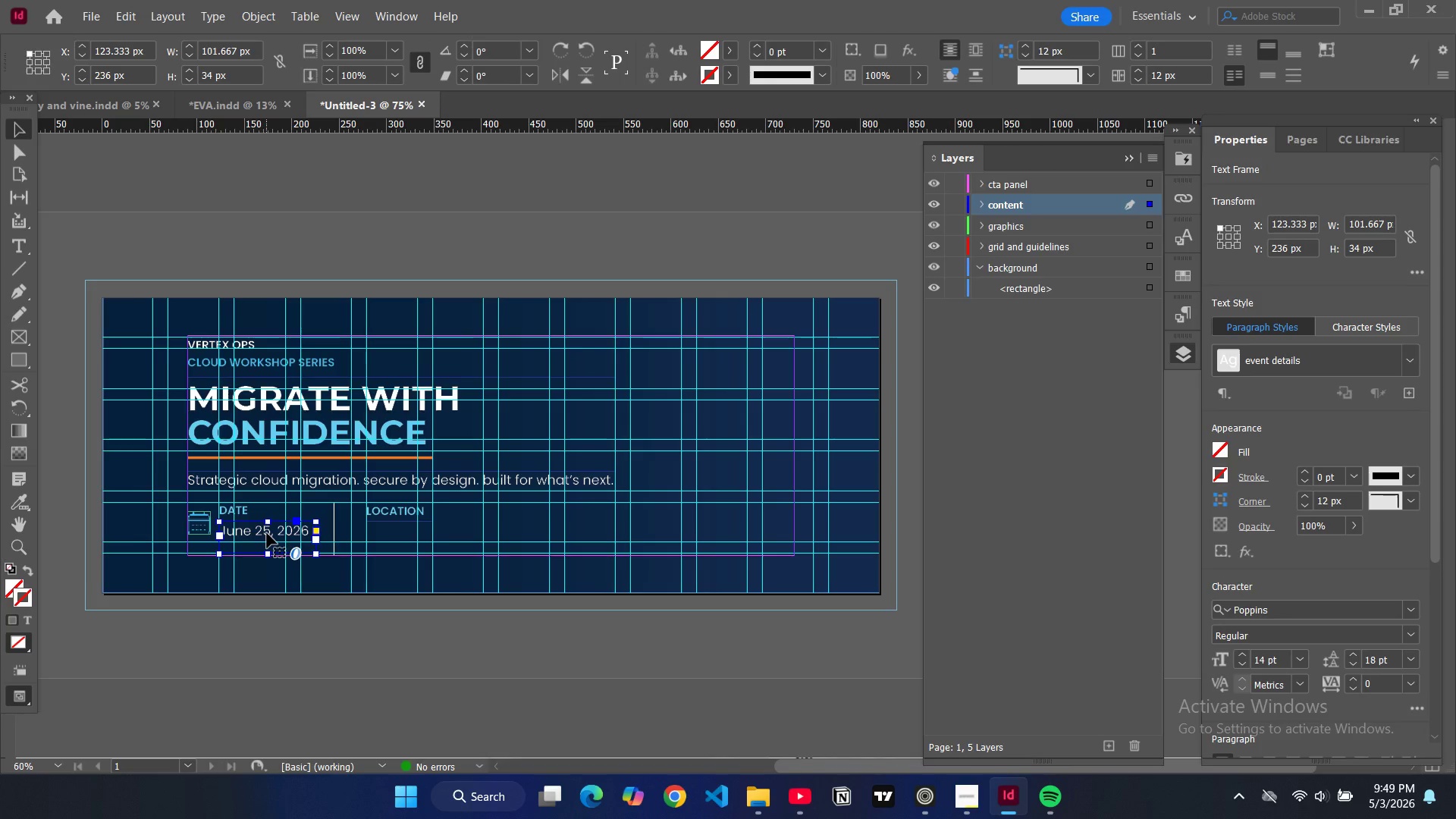 
key(Control+V)
 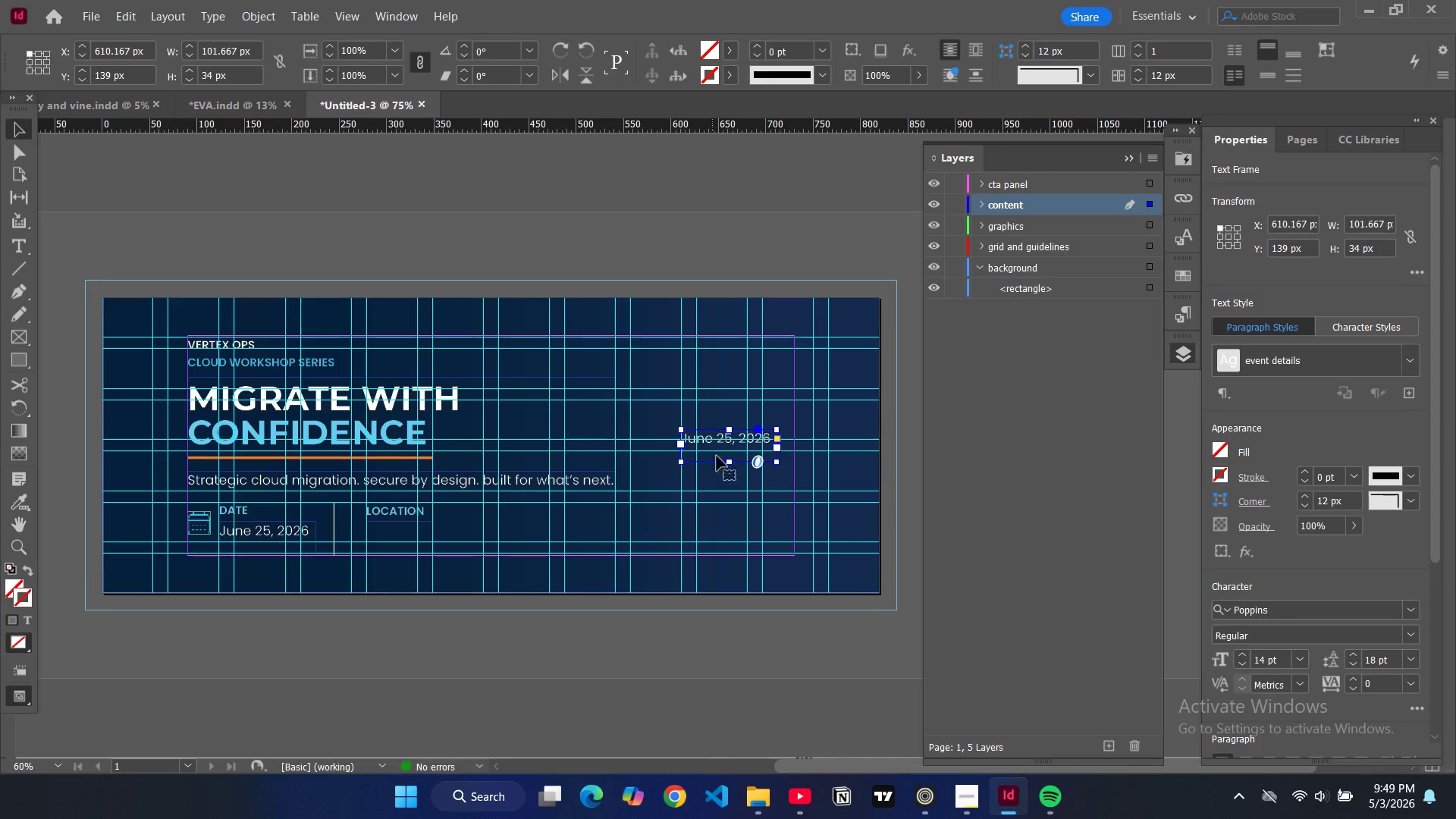 
left_click_drag(start_coordinate=[721, 445], to_coordinate=[445, 540])
 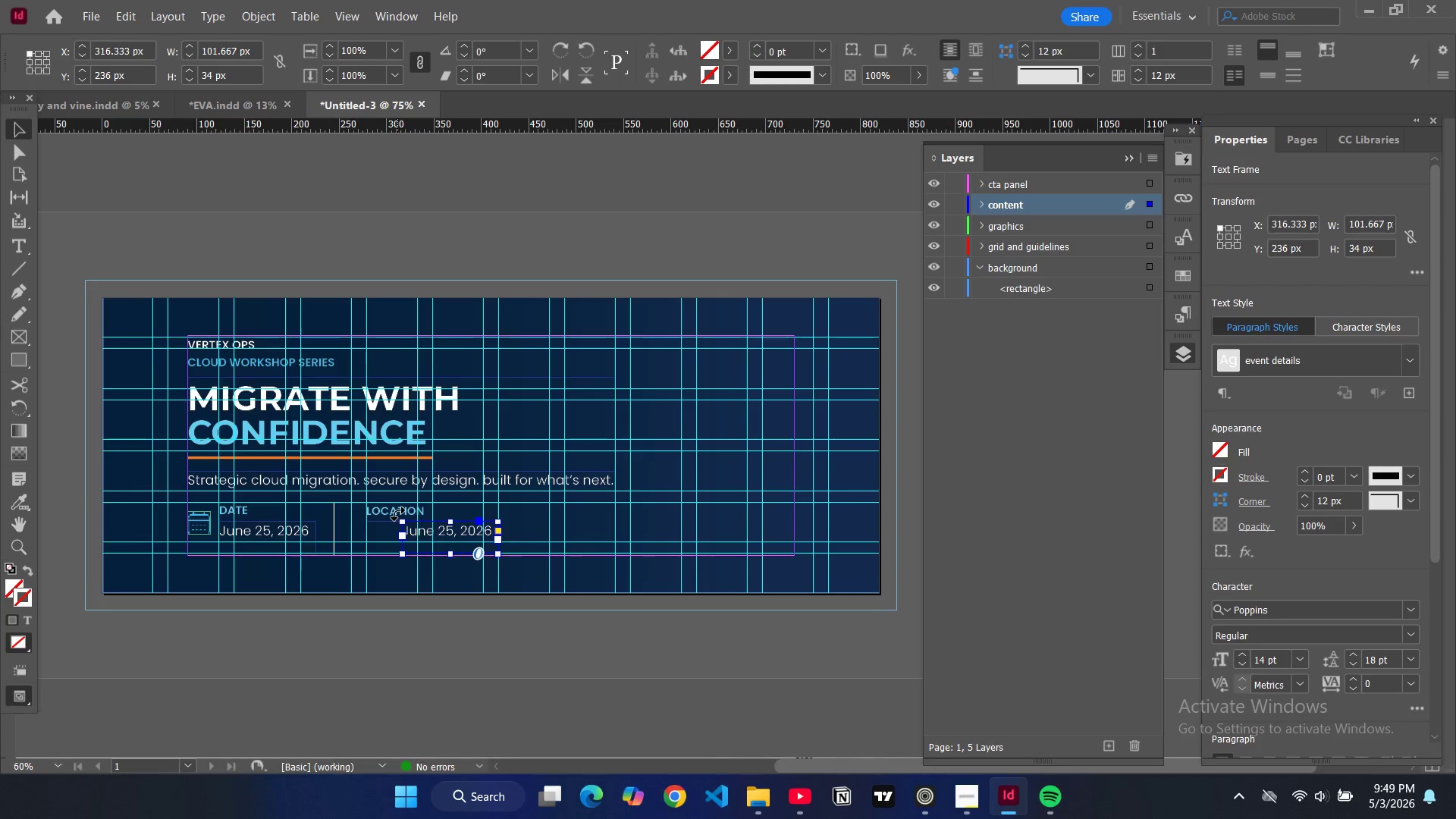 
left_click([397, 513])
 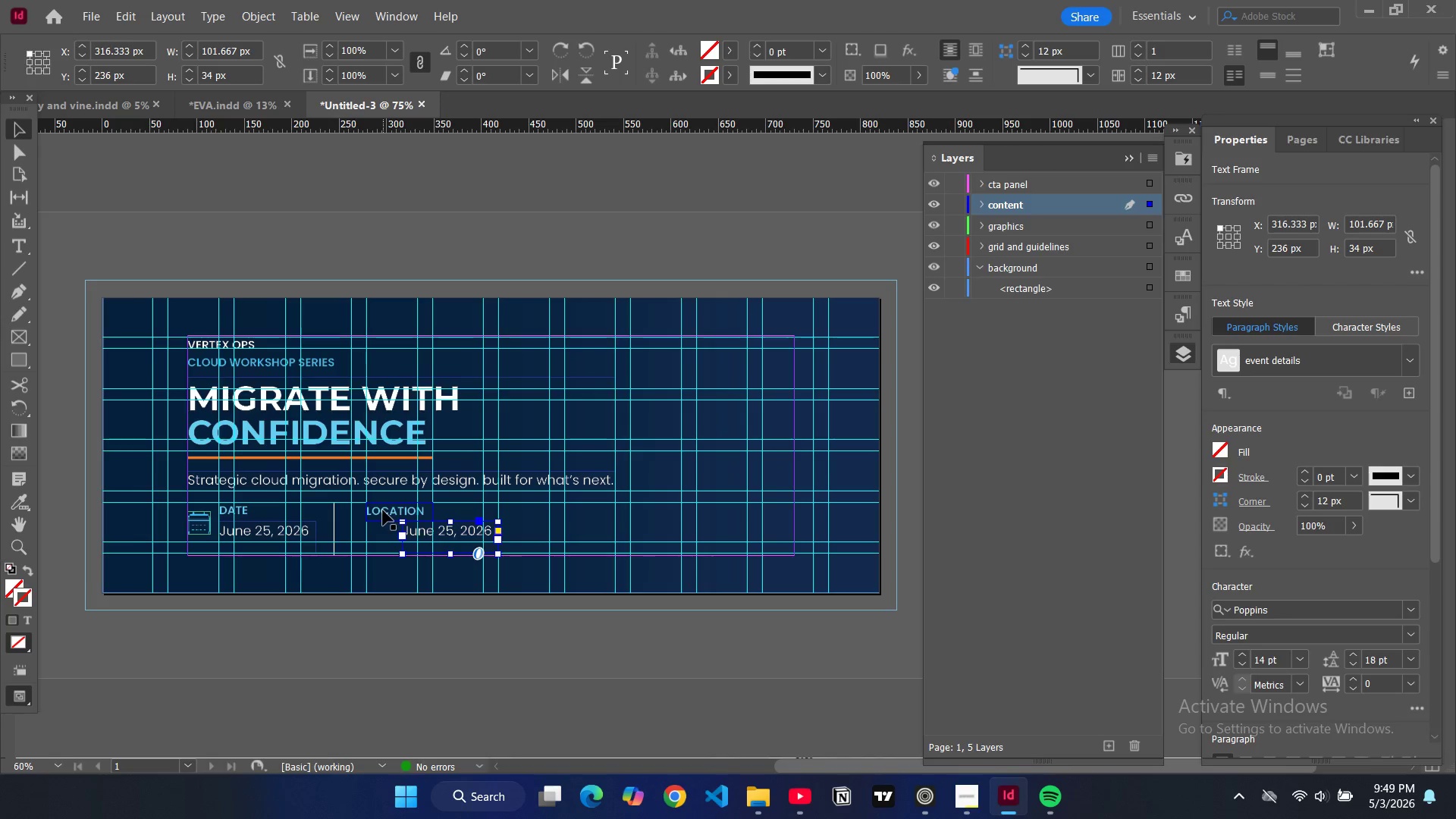 
left_click([383, 510])
 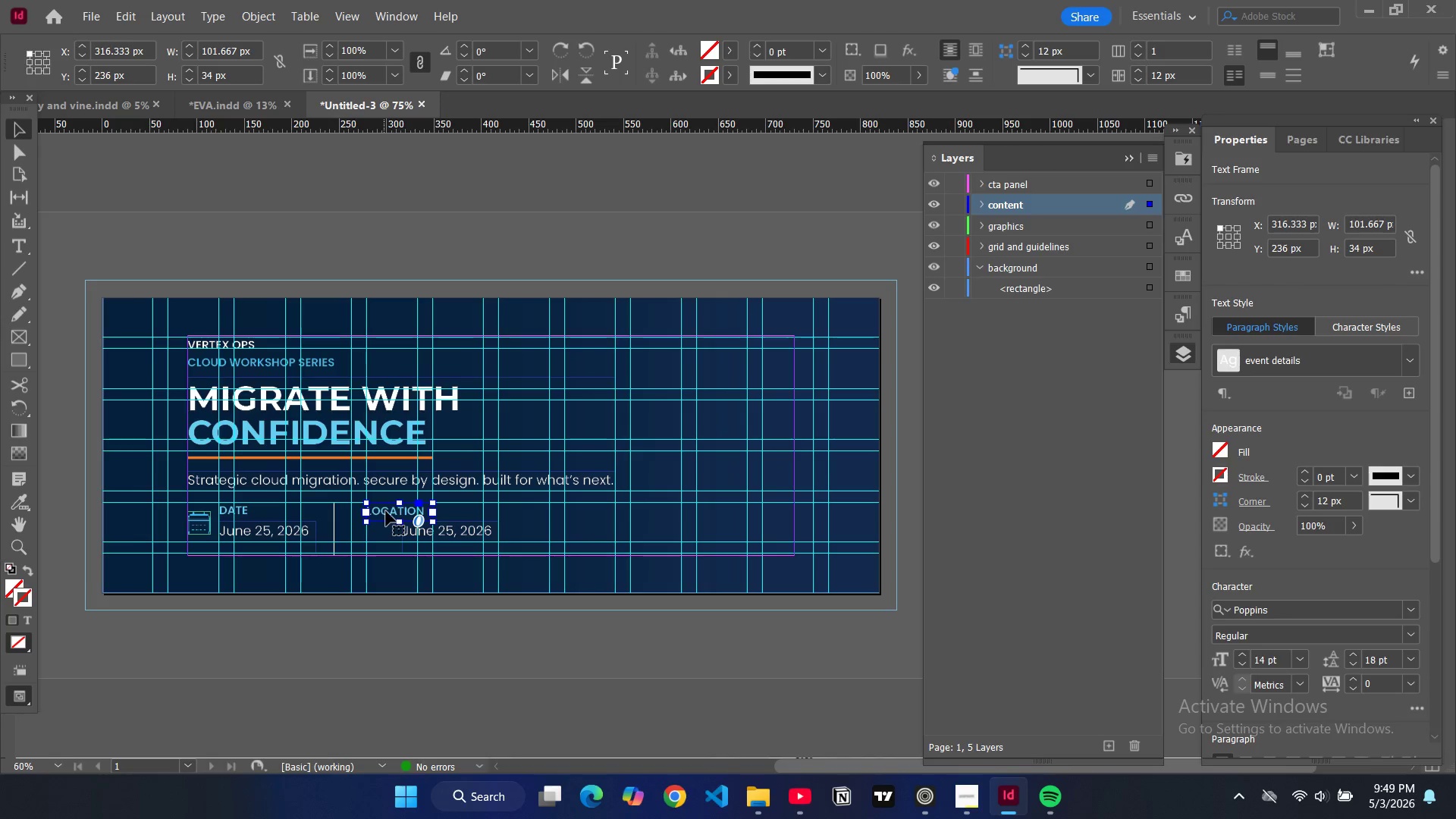 
left_click_drag(start_coordinate=[386, 511], to_coordinate=[424, 511])
 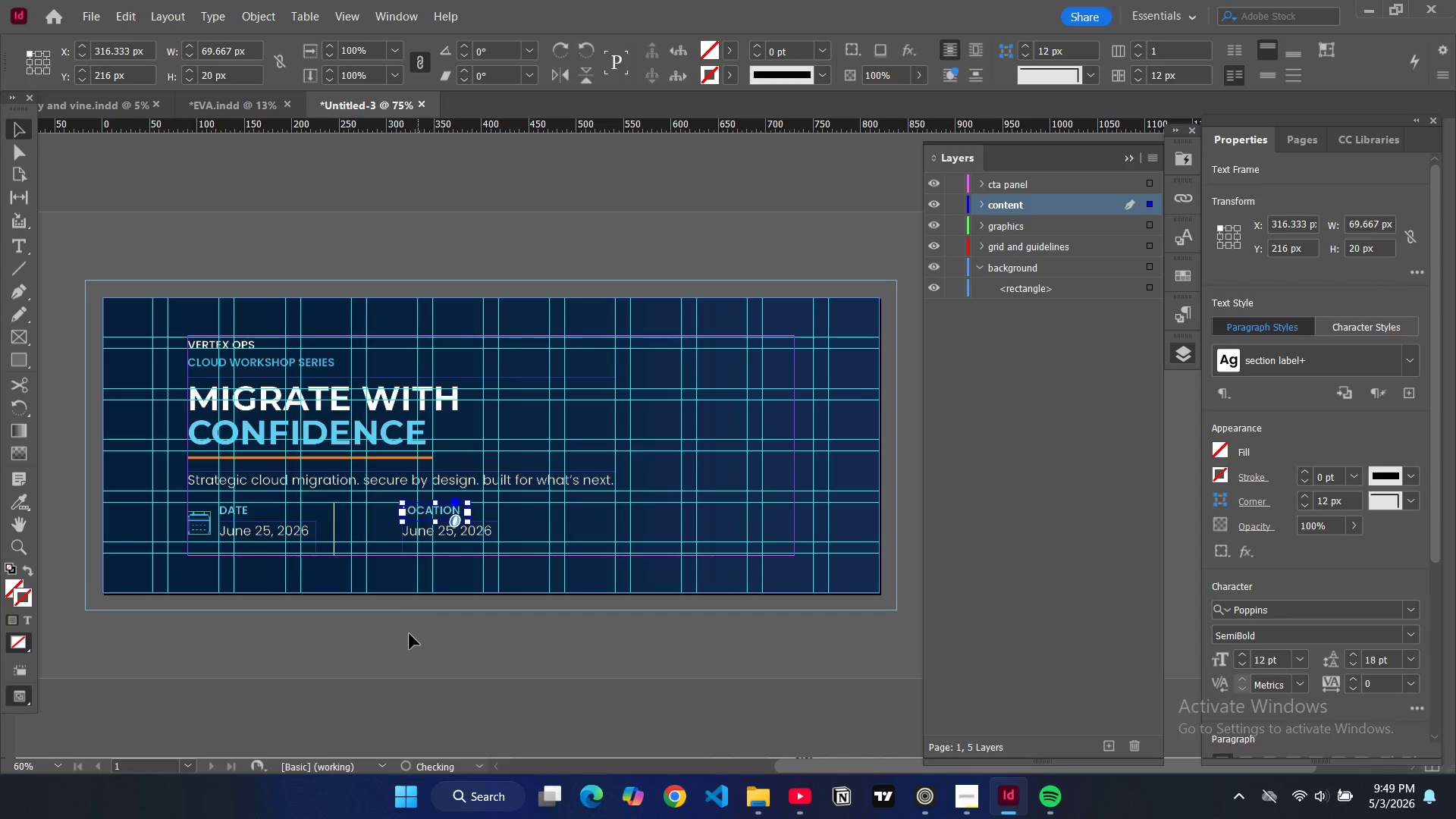 
left_click([410, 634])
 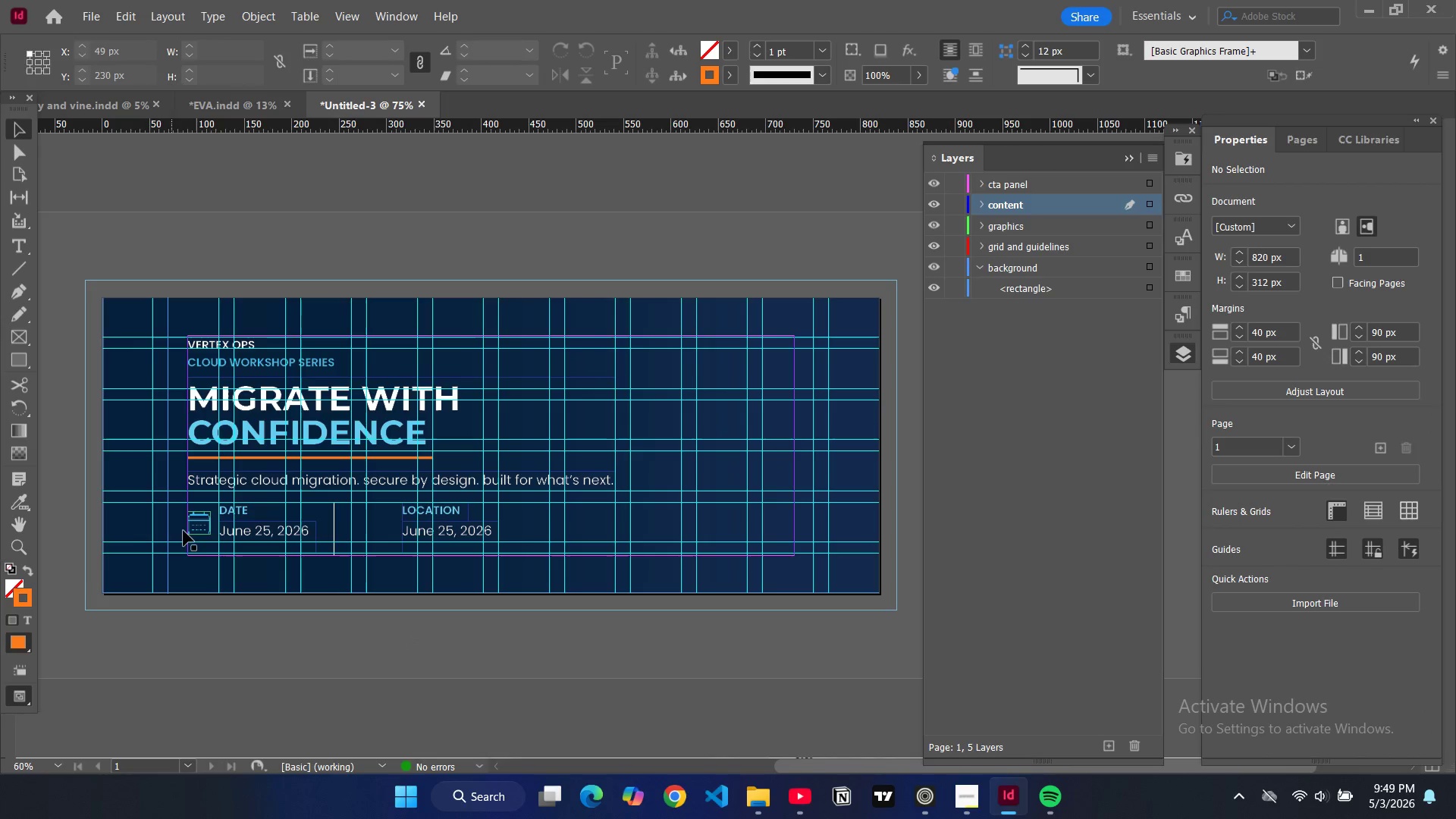 
left_click([199, 526])
 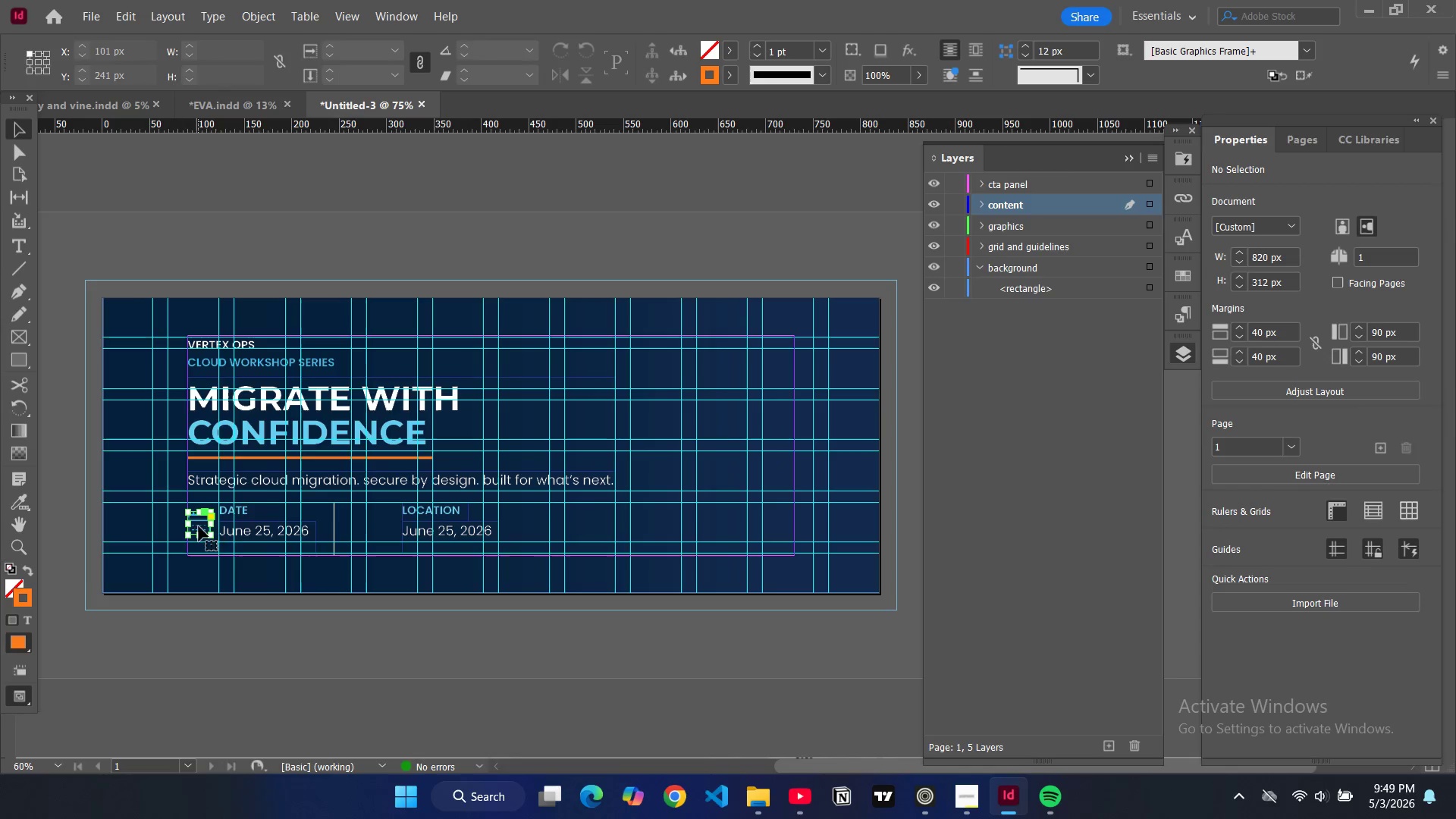 
key(Control+C)
 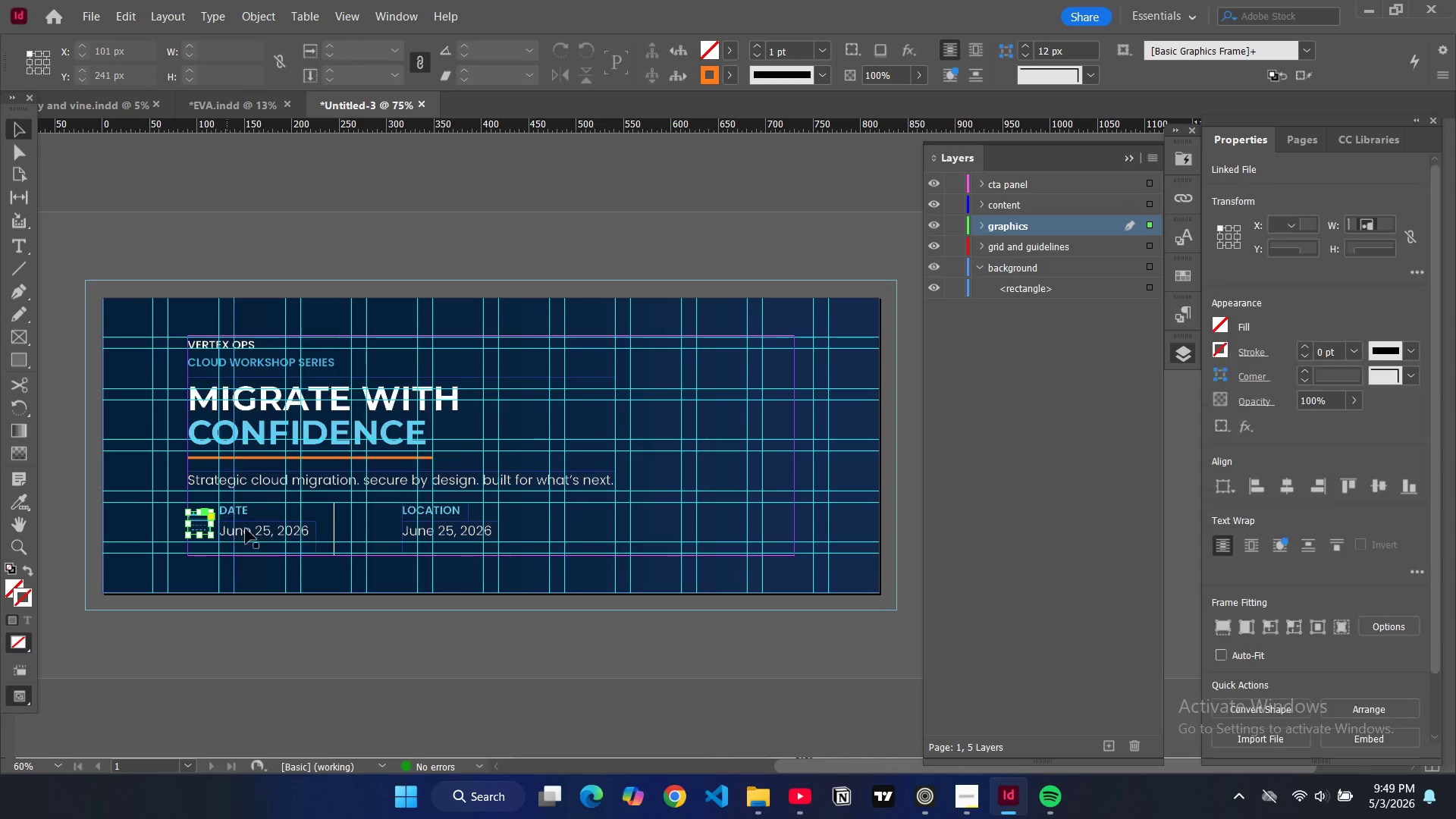 
key(Control+V)
 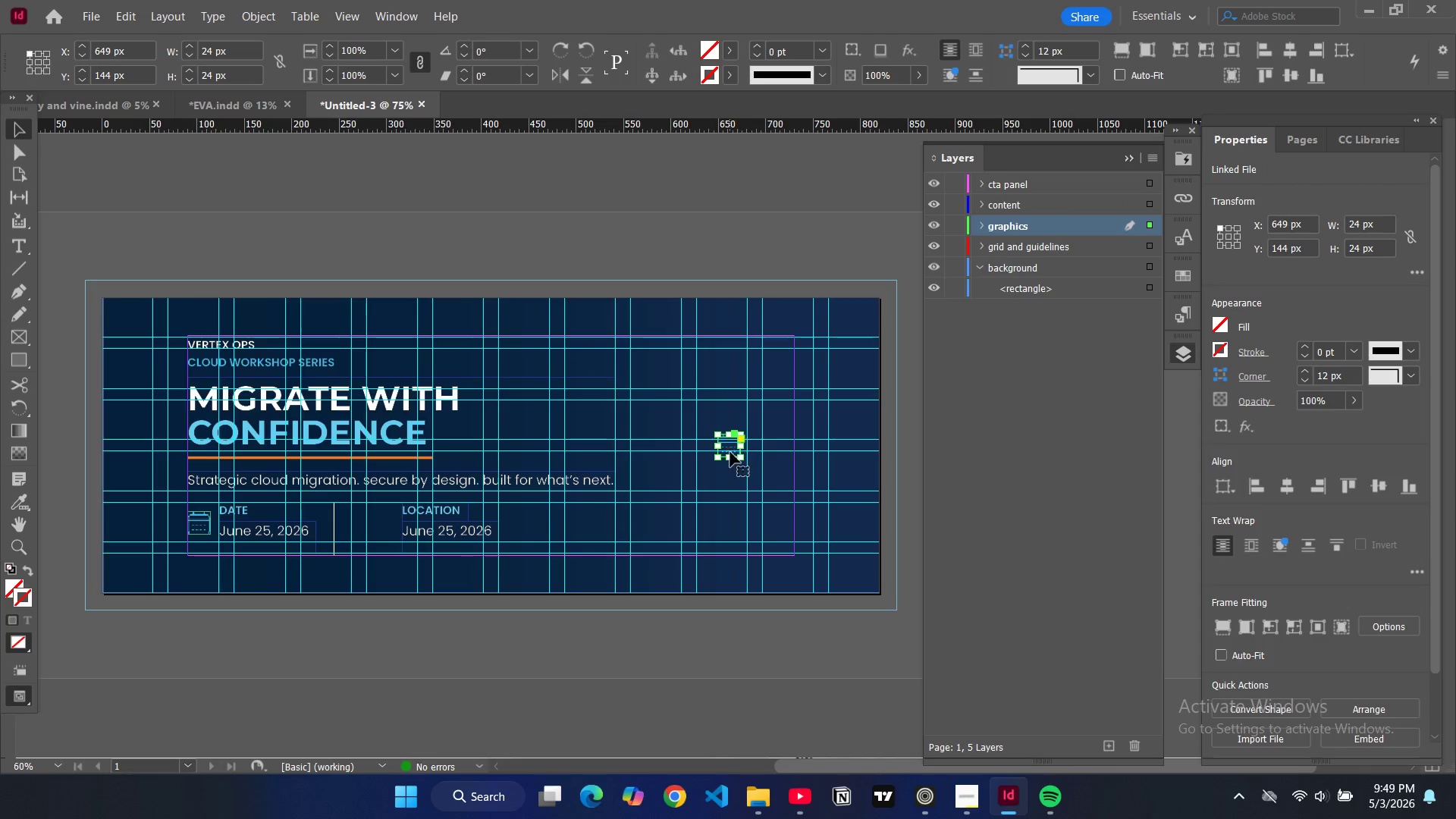 
left_click_drag(start_coordinate=[731, 450], to_coordinate=[383, 529])
 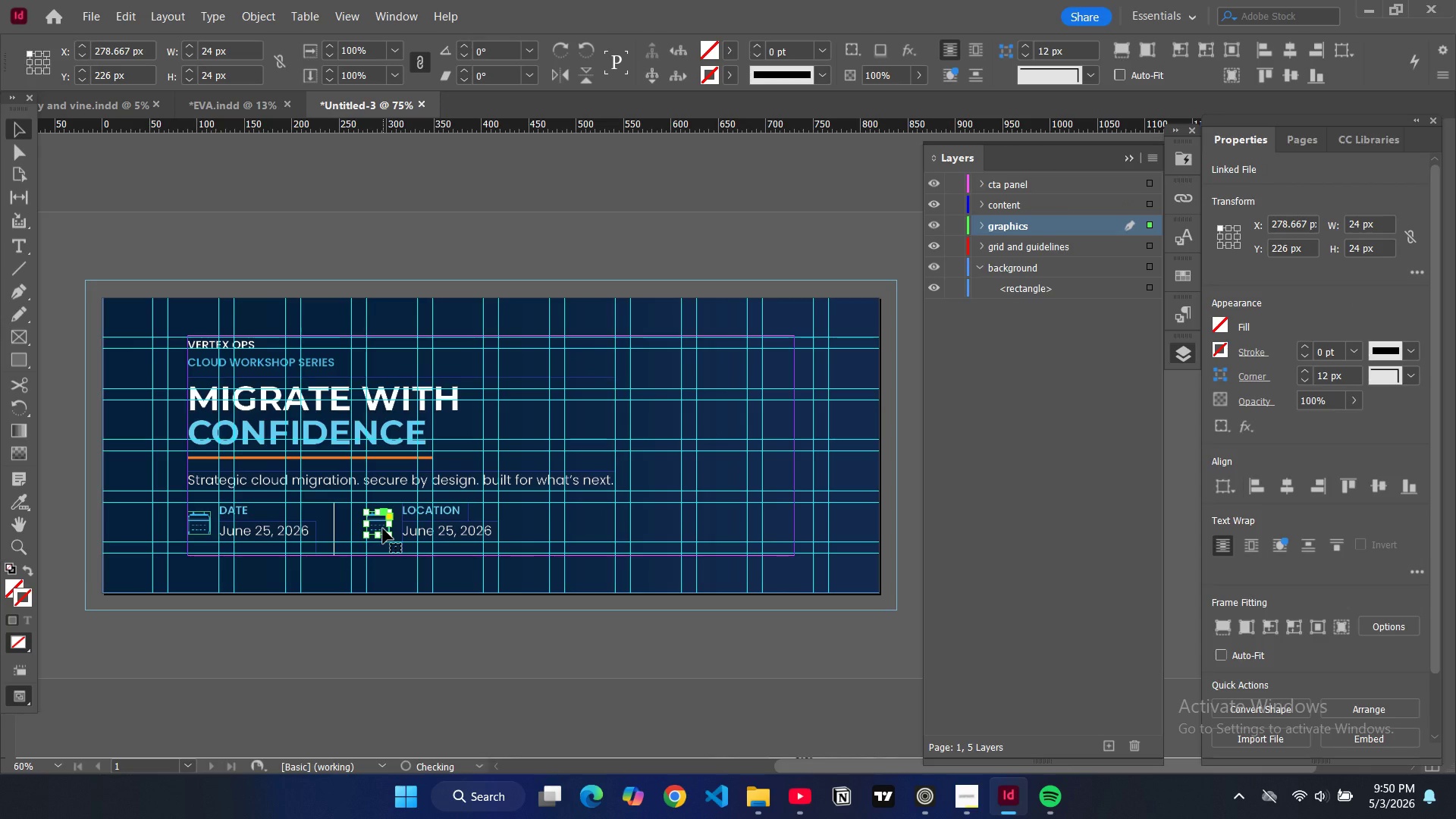 
key(Control+D)
 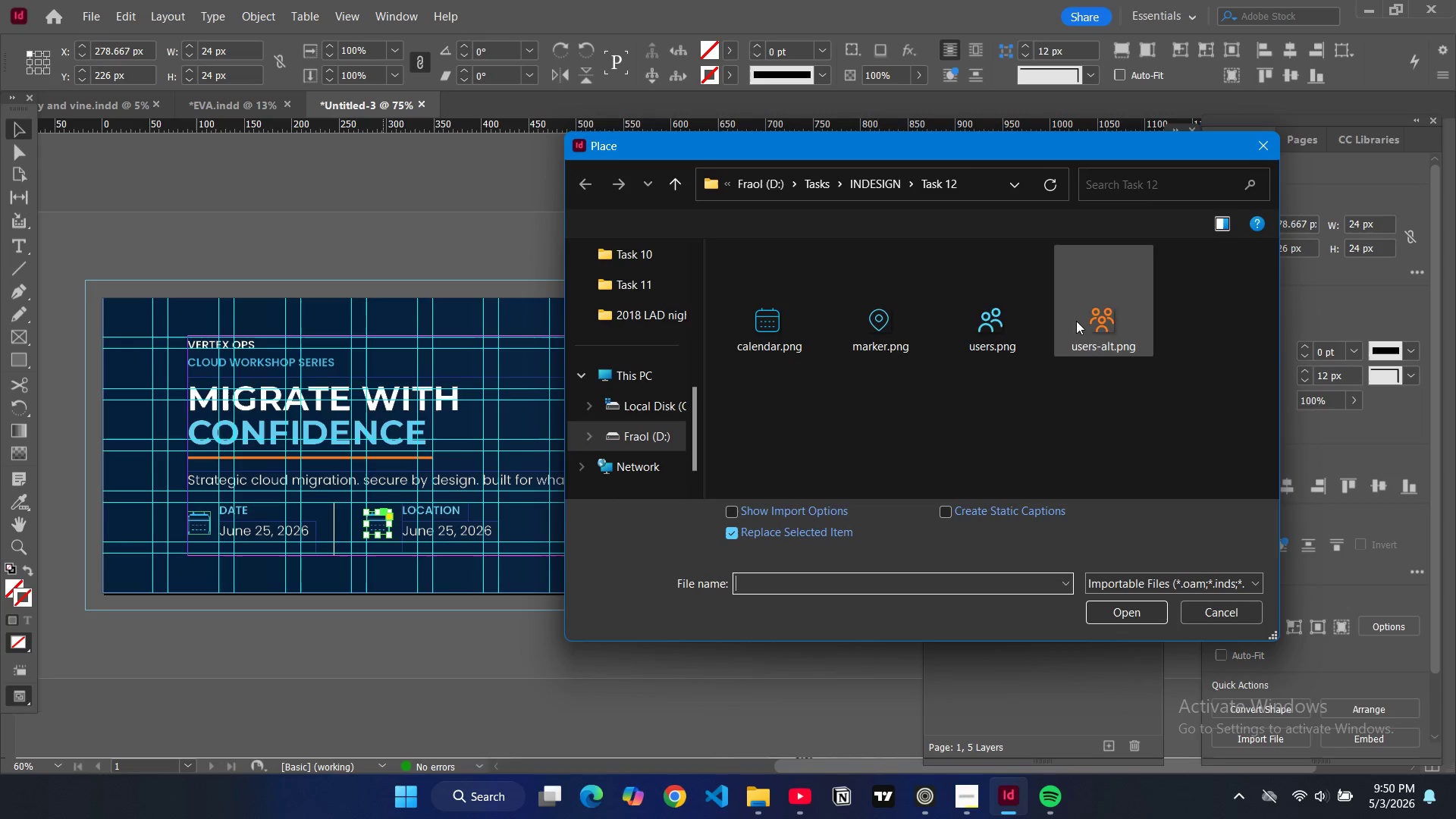 
left_click([905, 335])
 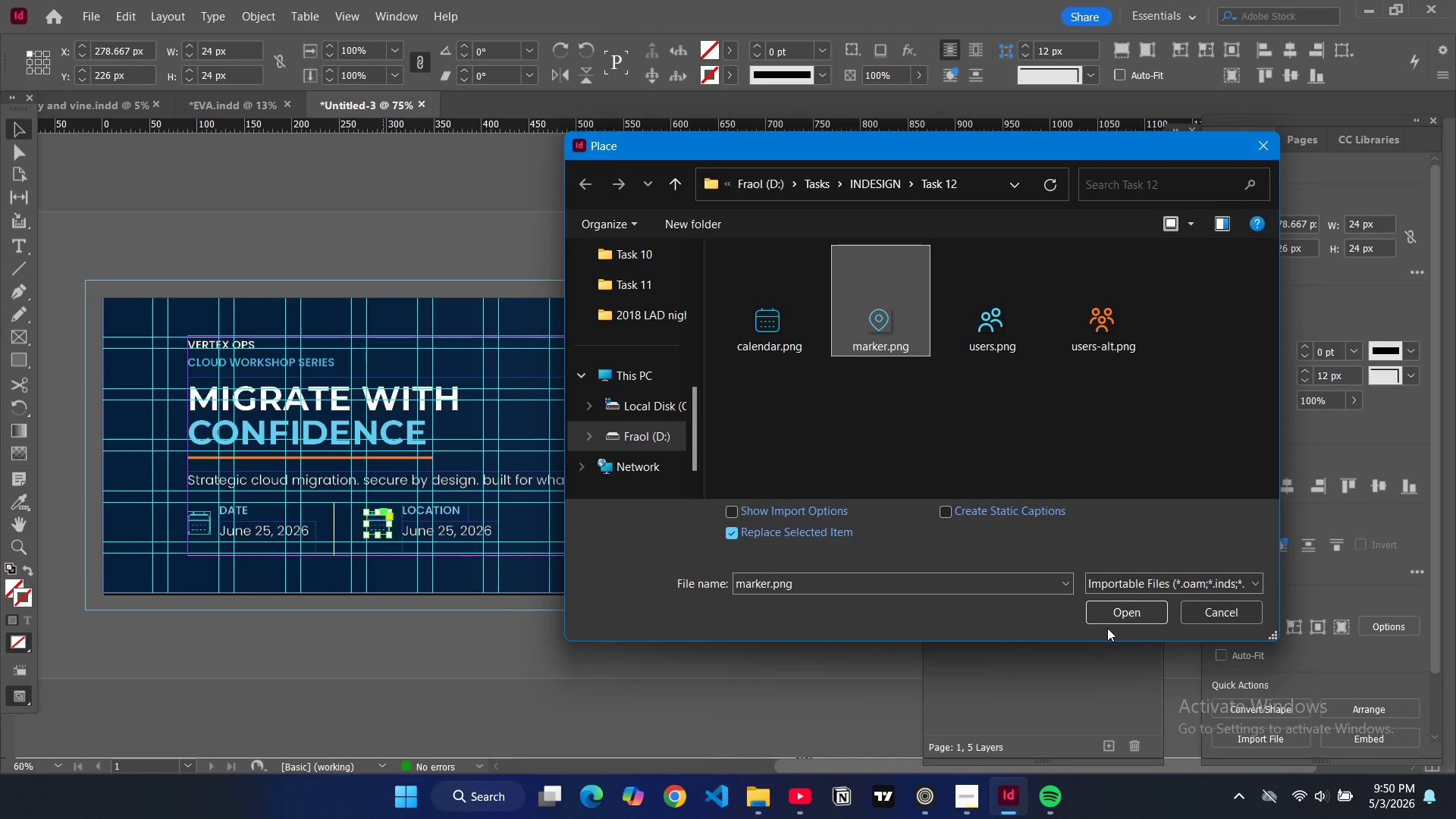 
left_click([1119, 620])
 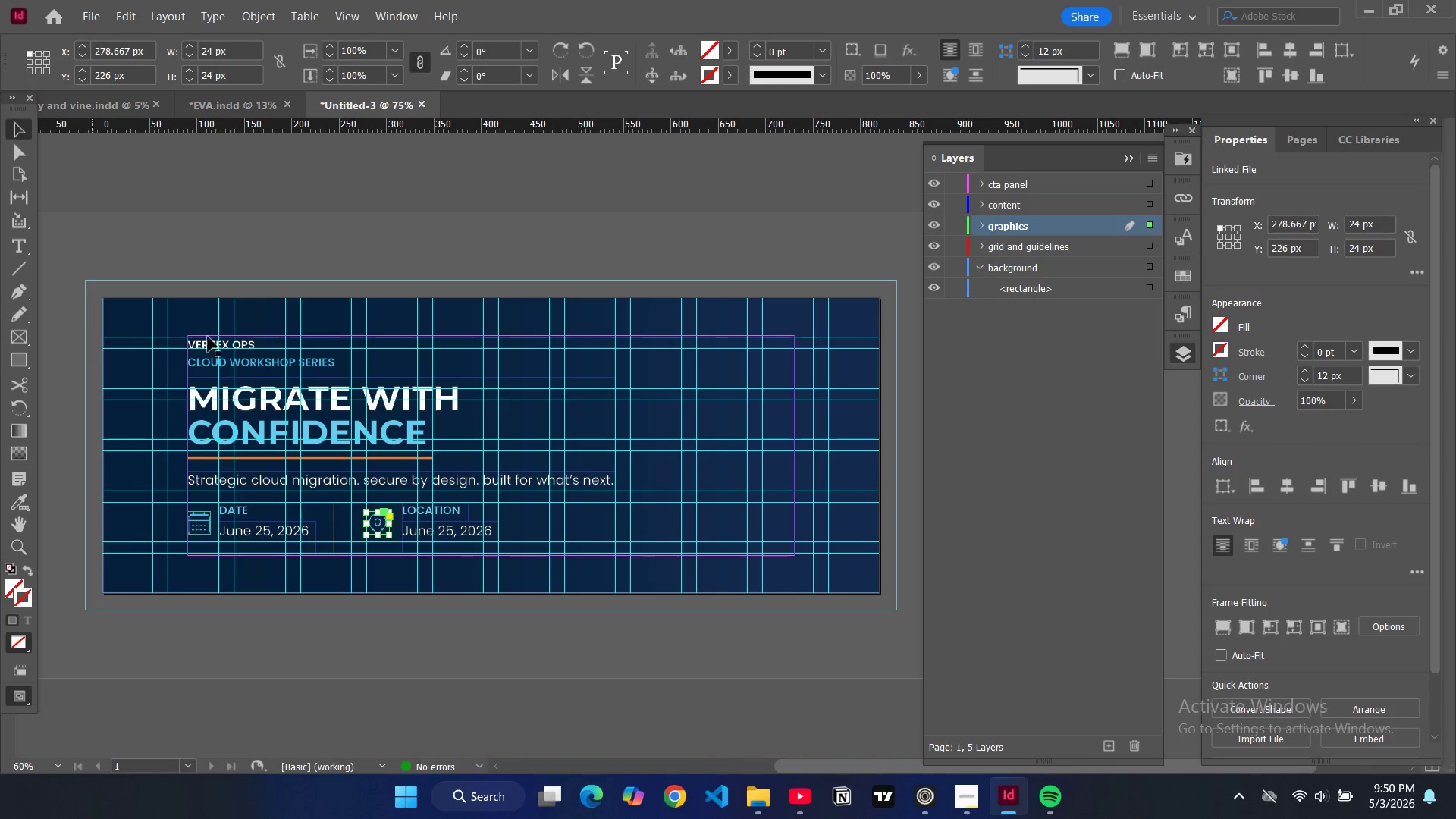 
left_click([265, 256])
 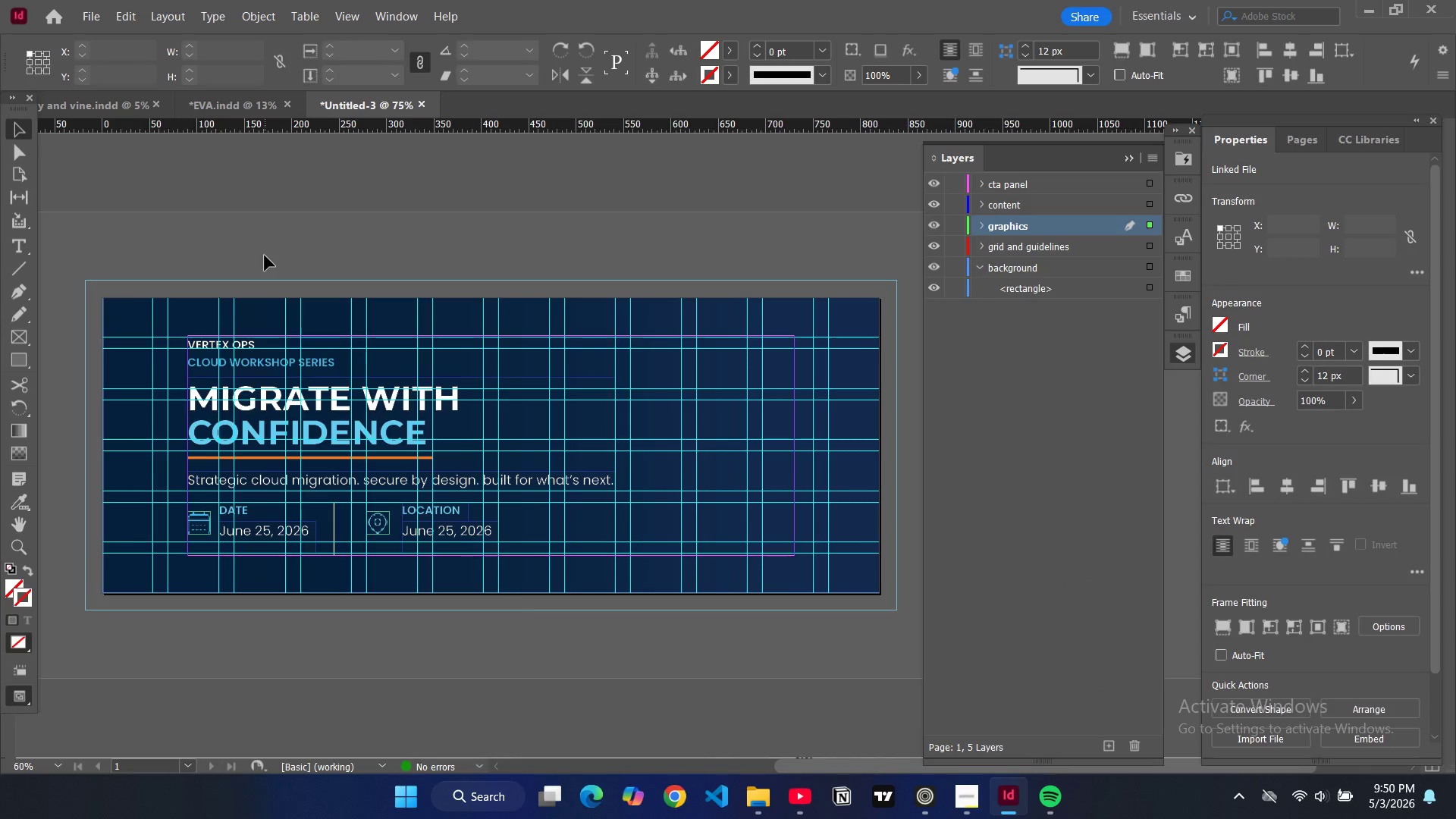 
key(W)
 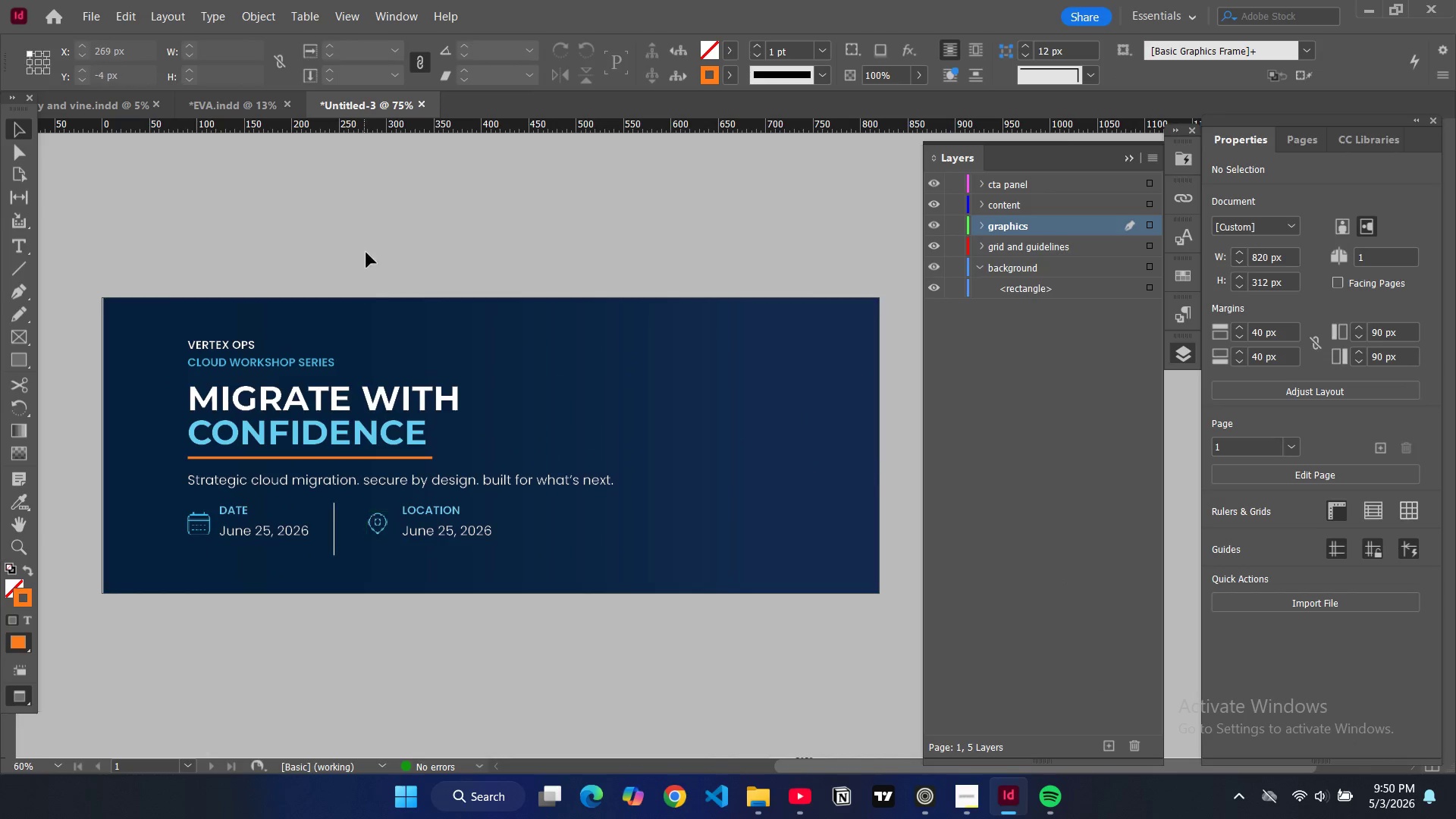 
key(W)
 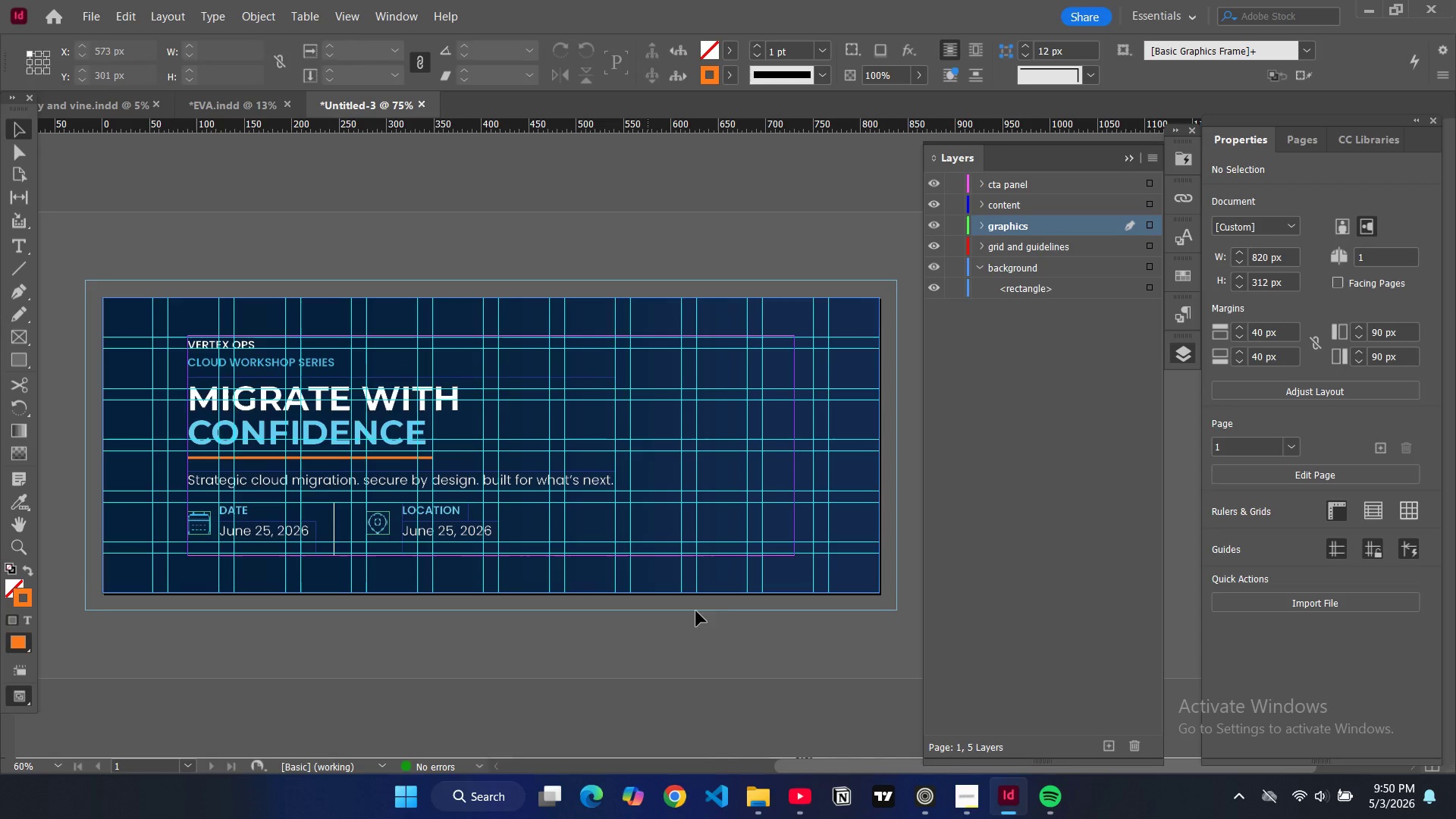 
left_click([924, 802])
 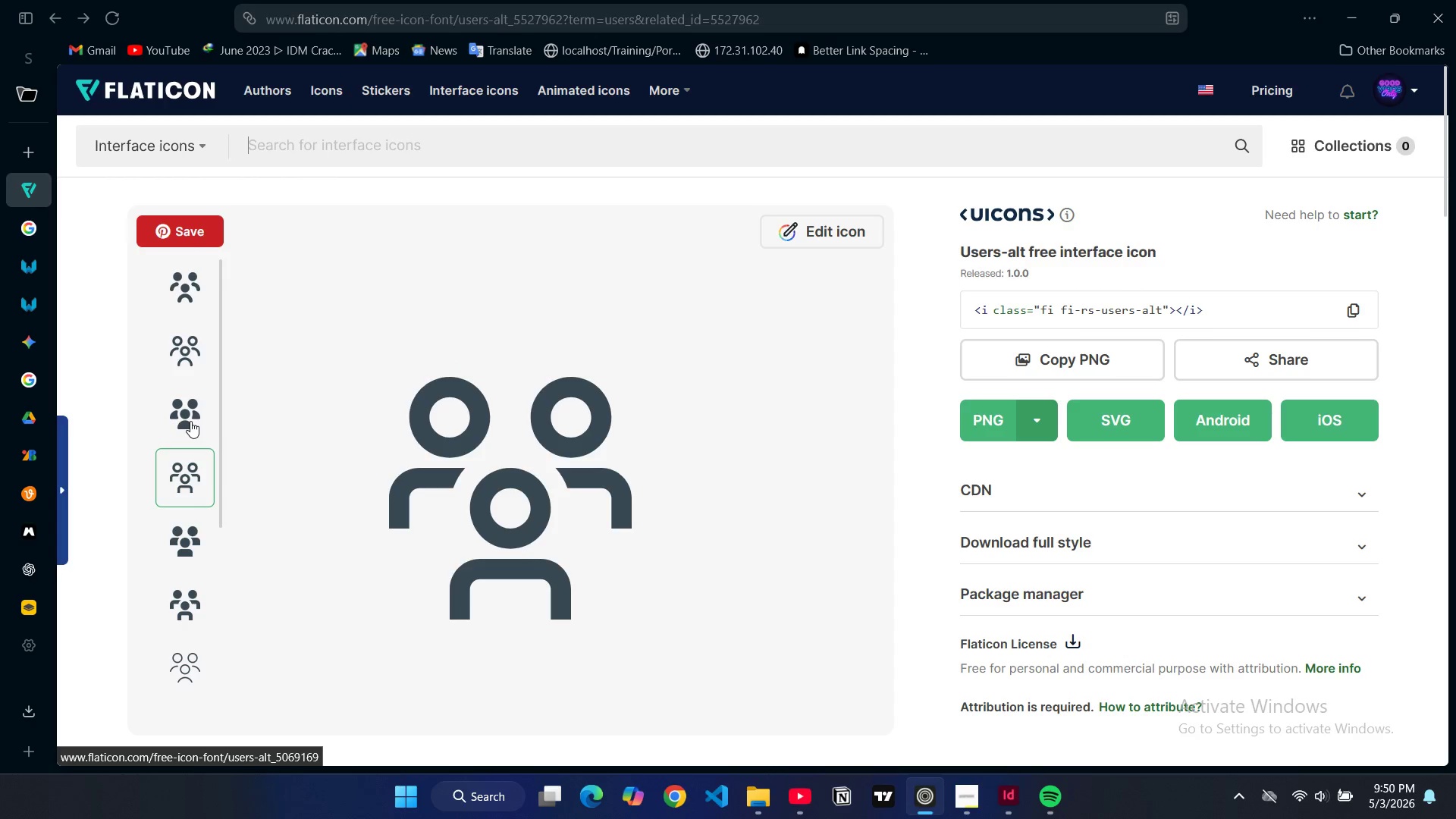 
wait(5.06)
 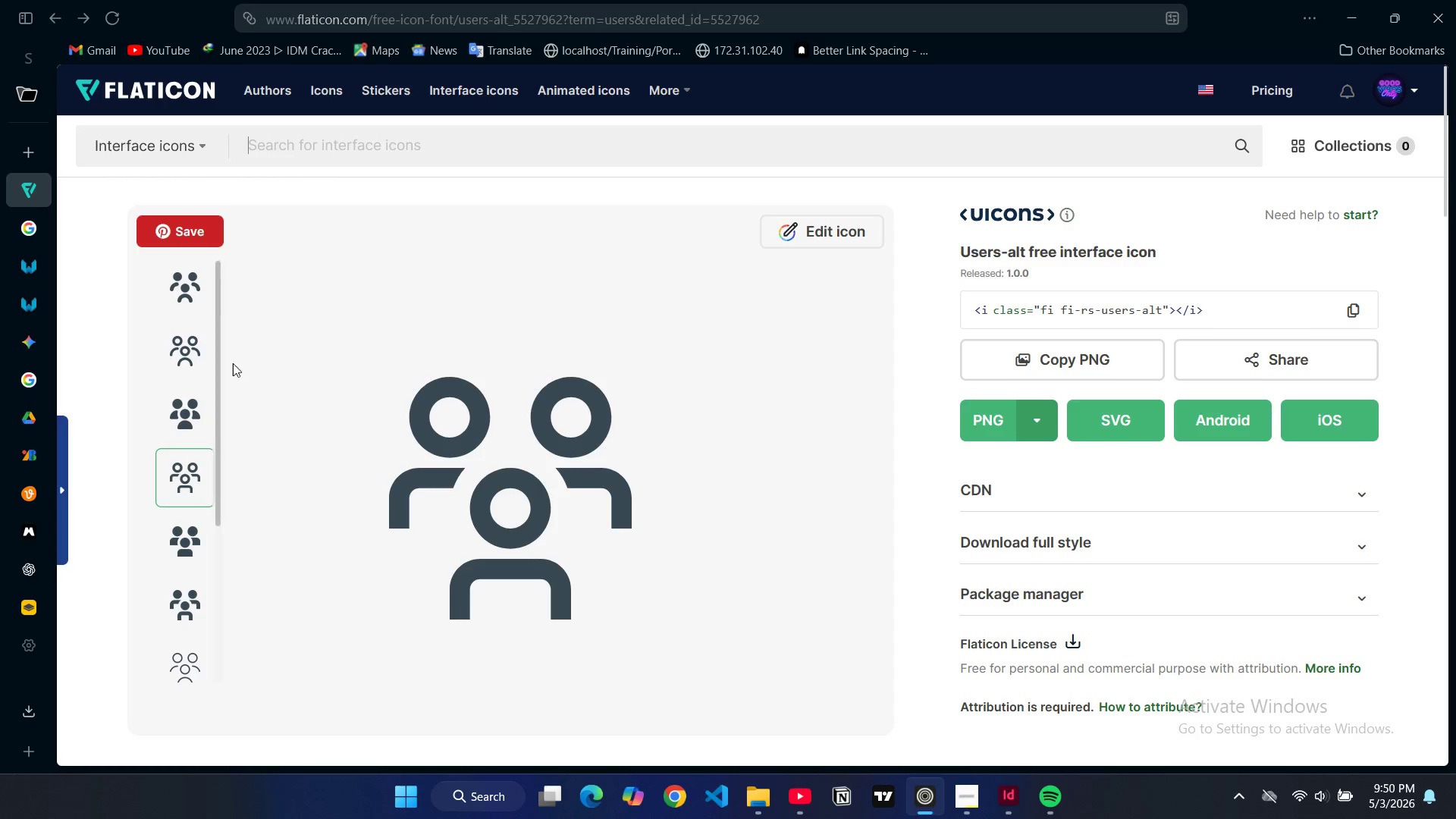 
scroll: coordinate [188, 413], scroll_direction: down, amount: 4.0
 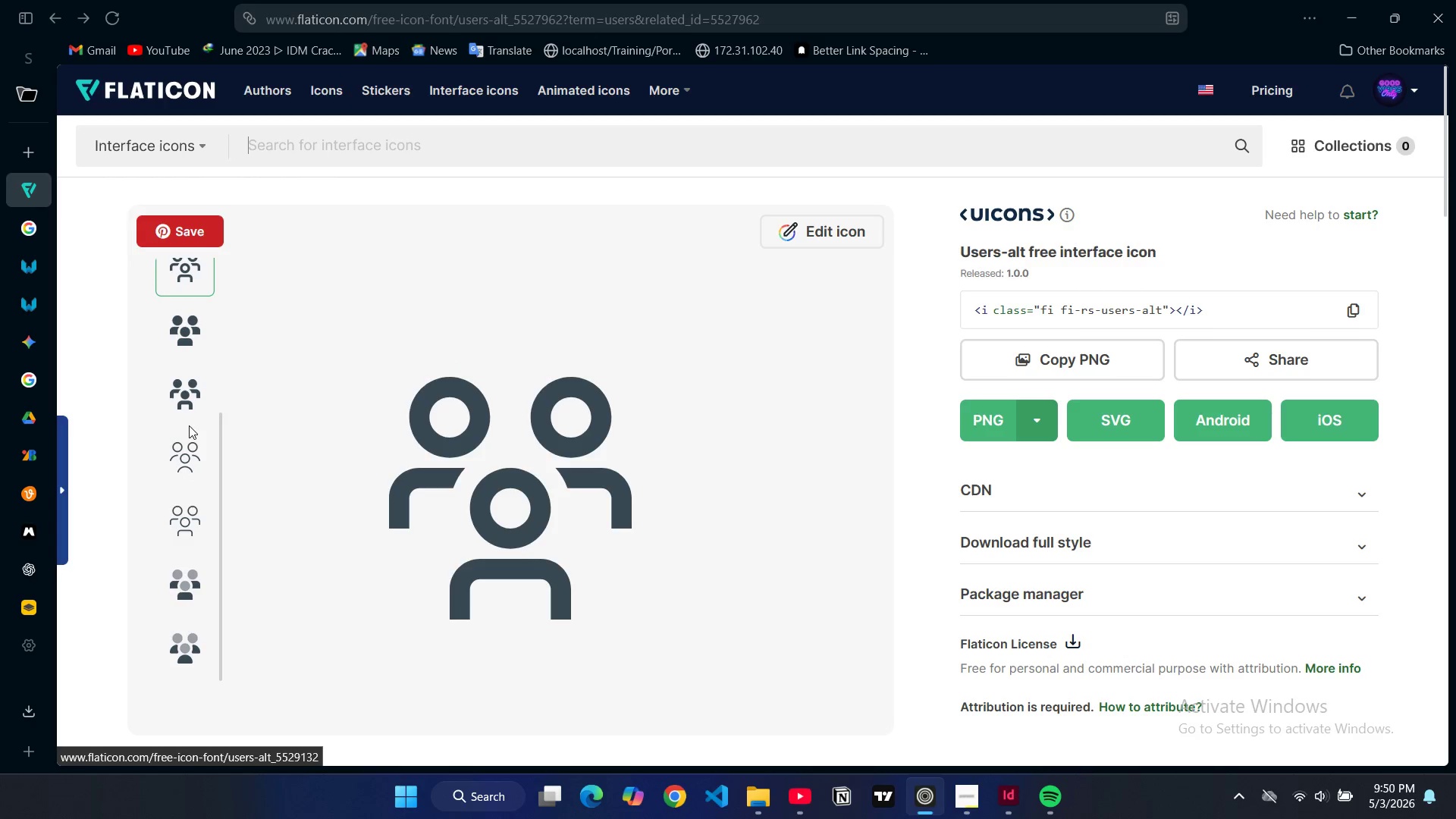 
scroll: coordinate [176, 419], scroll_direction: up, amount: 3.0
 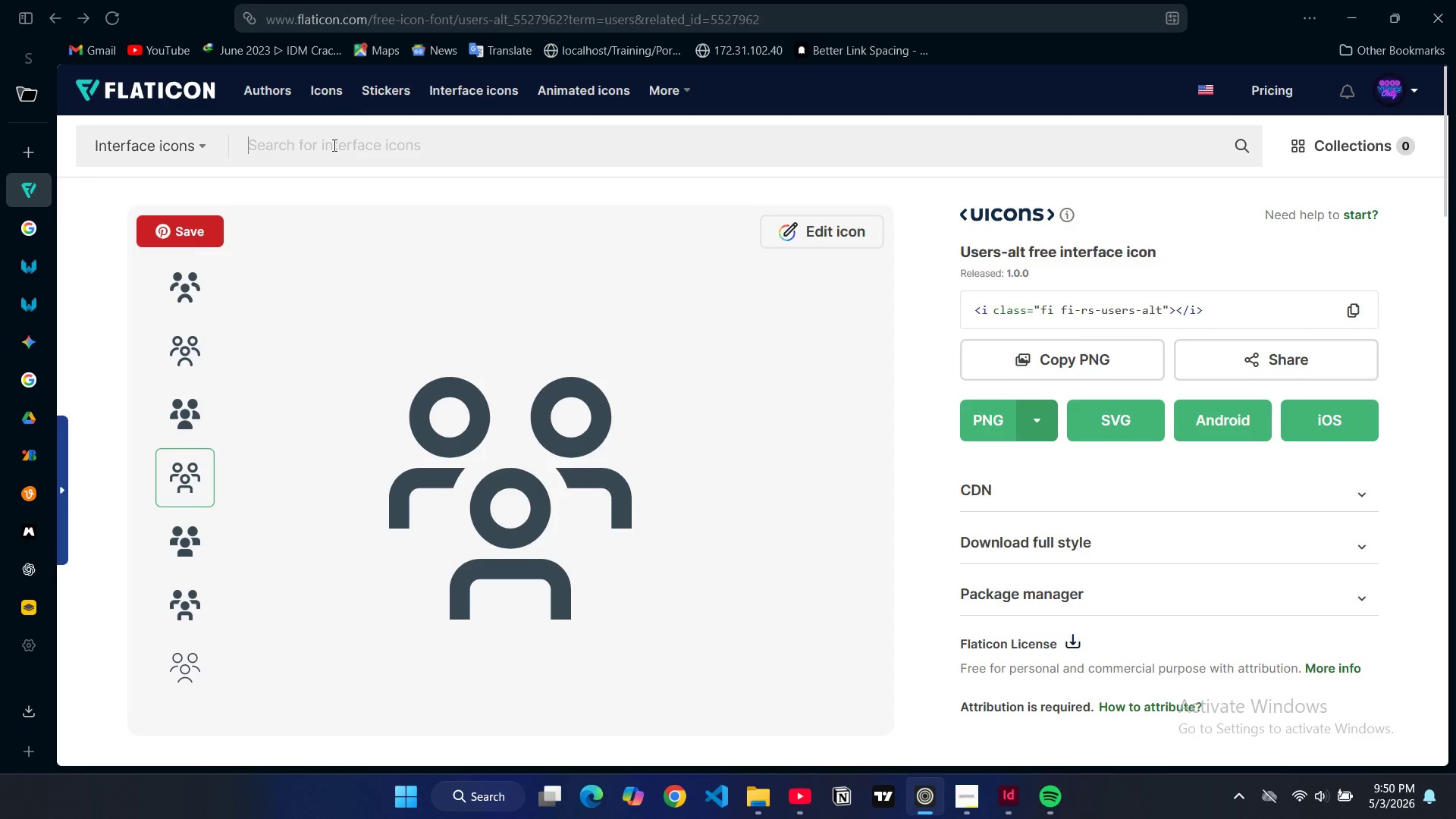 
wait(5.18)
 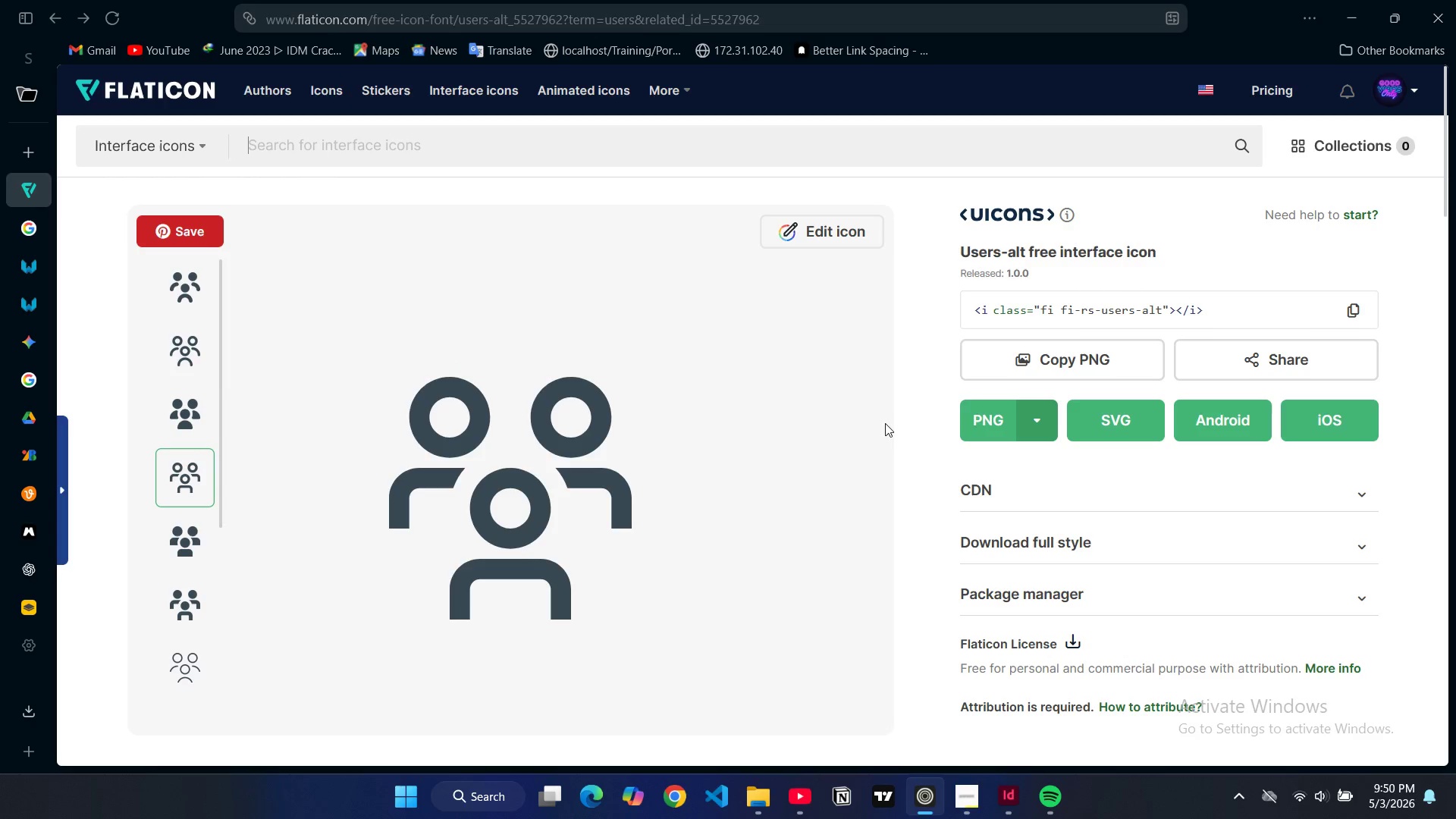 
type(location)
 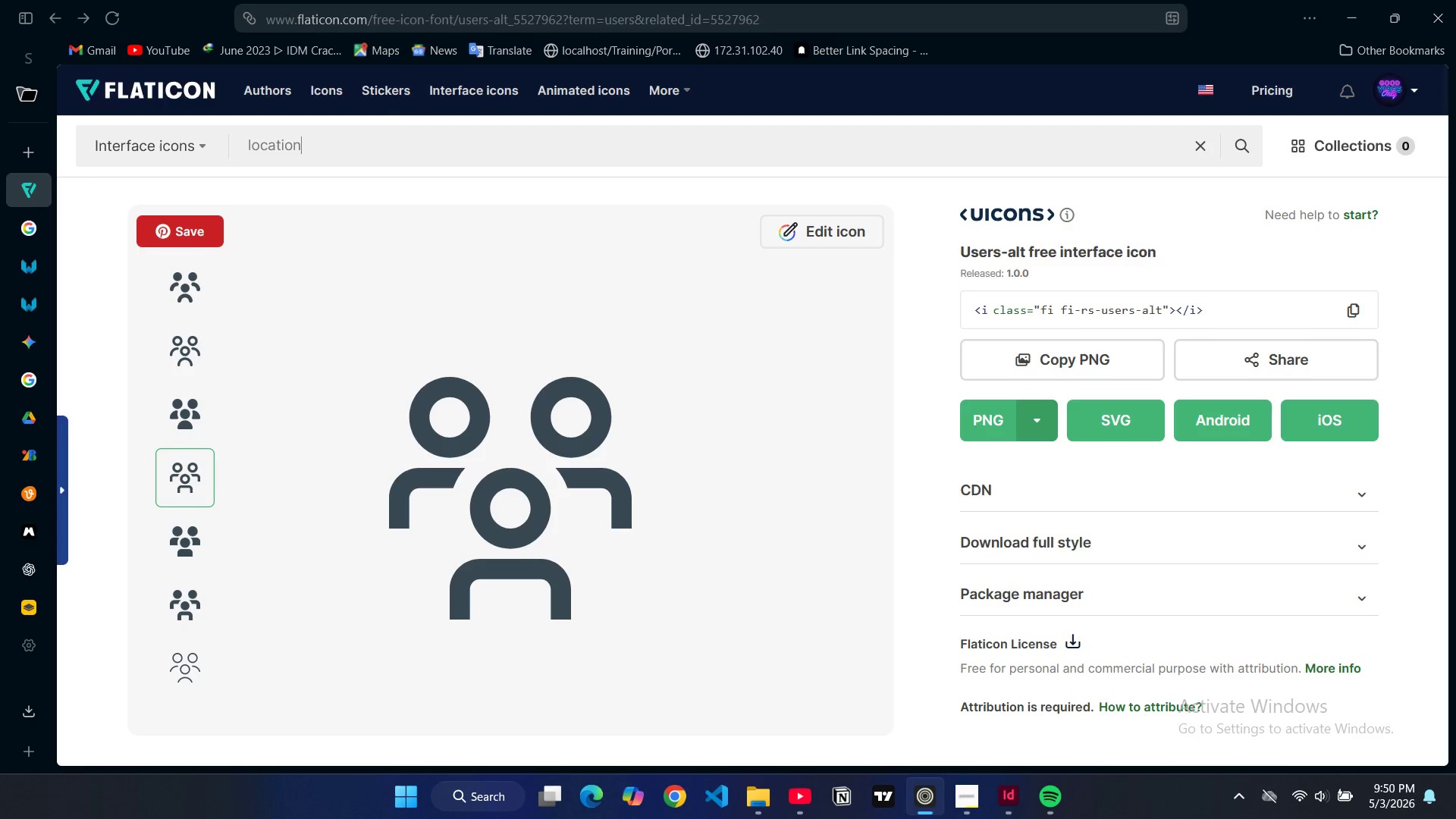 
key(Enter)
 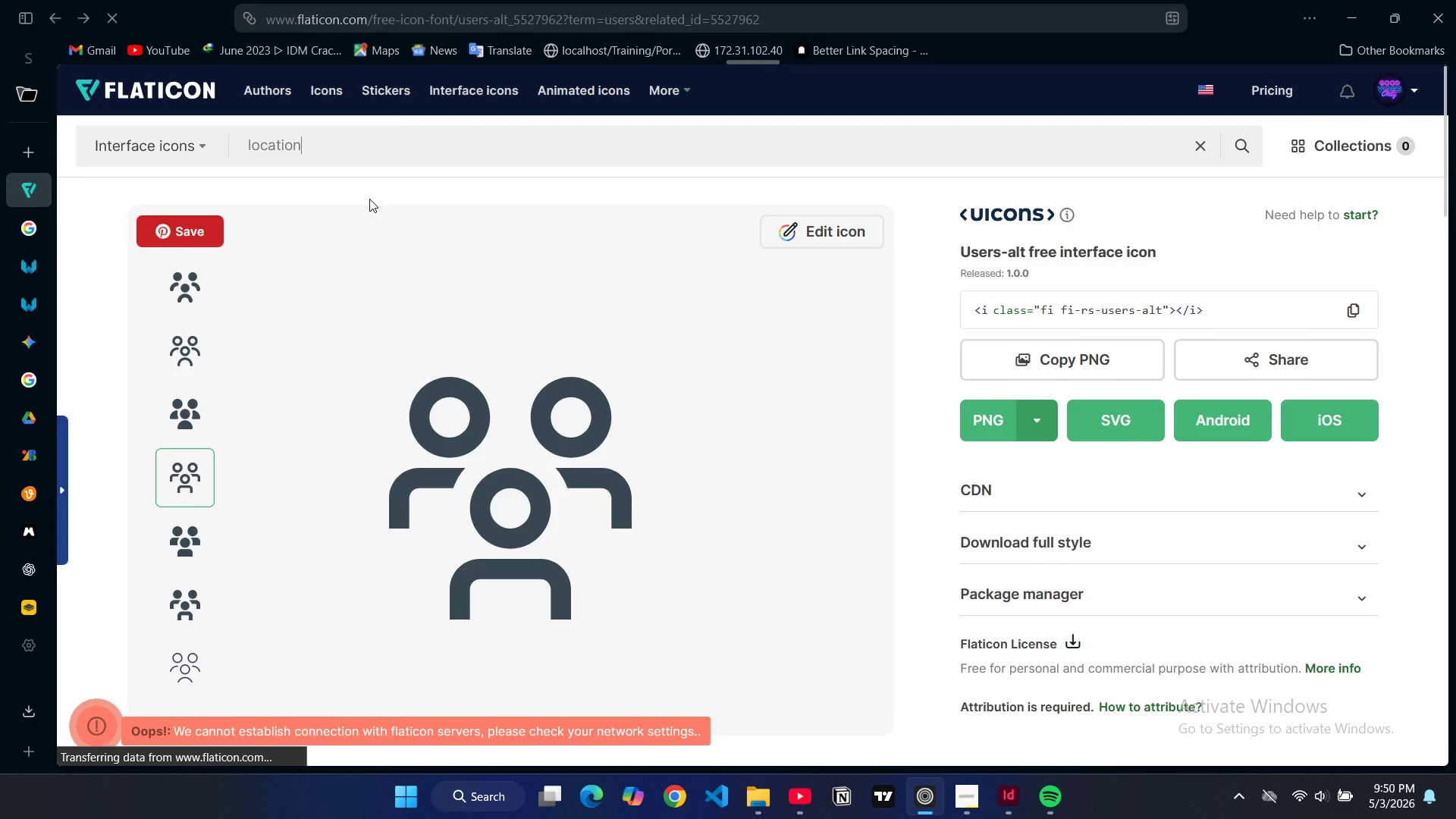 
mouse_move([352, 249])
 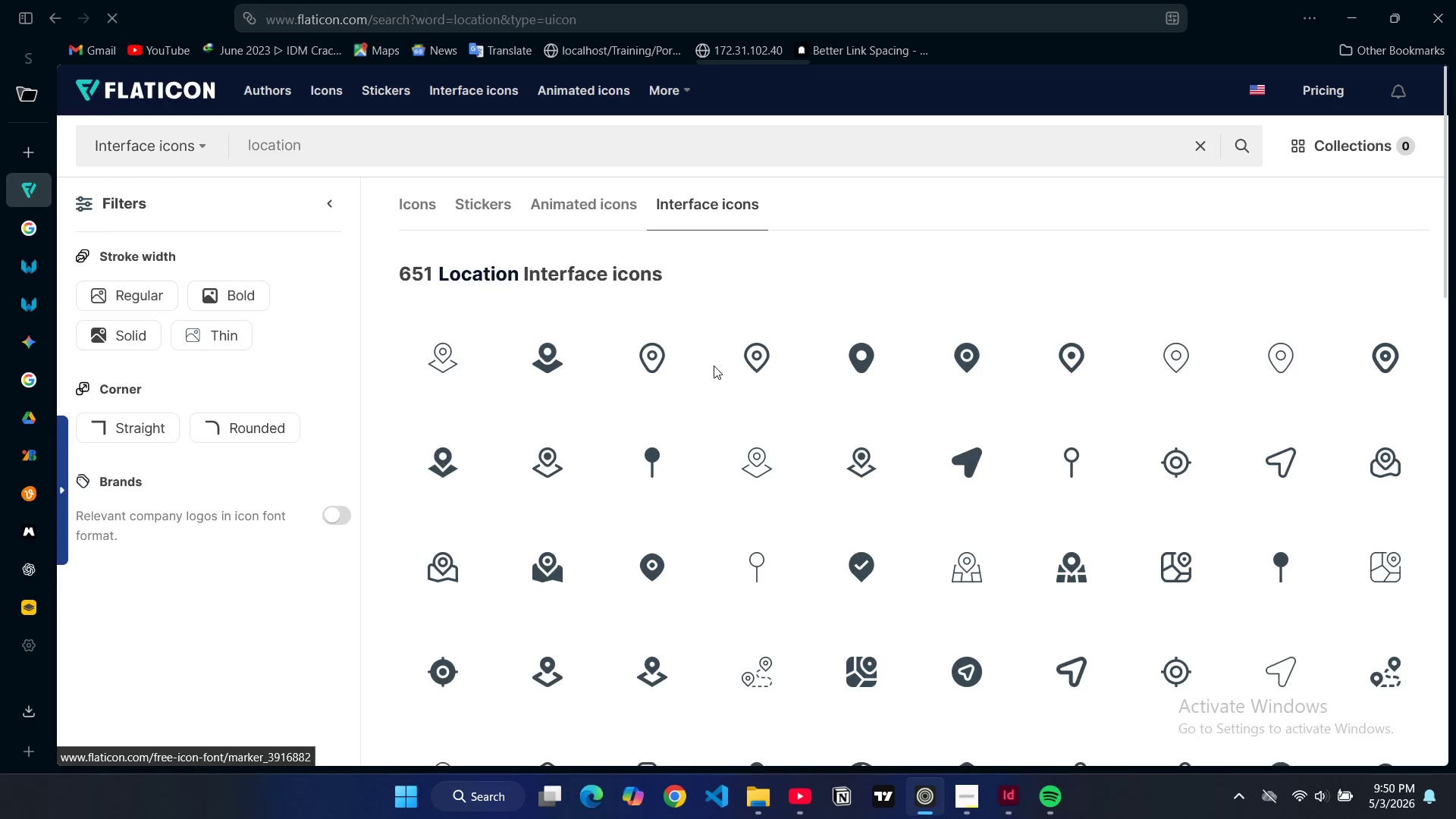 
left_click([1081, 362])
 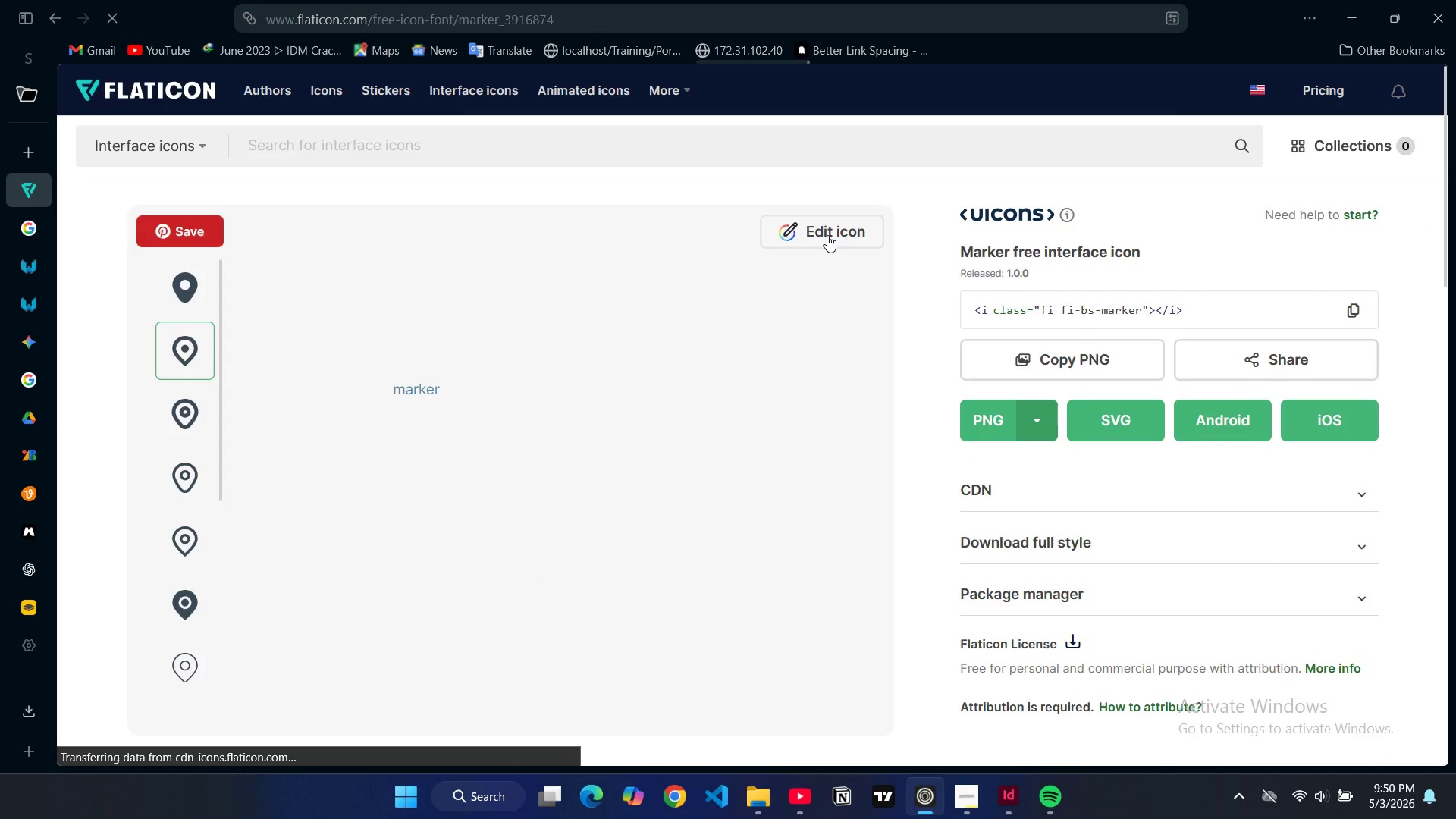 
wait(6.59)
 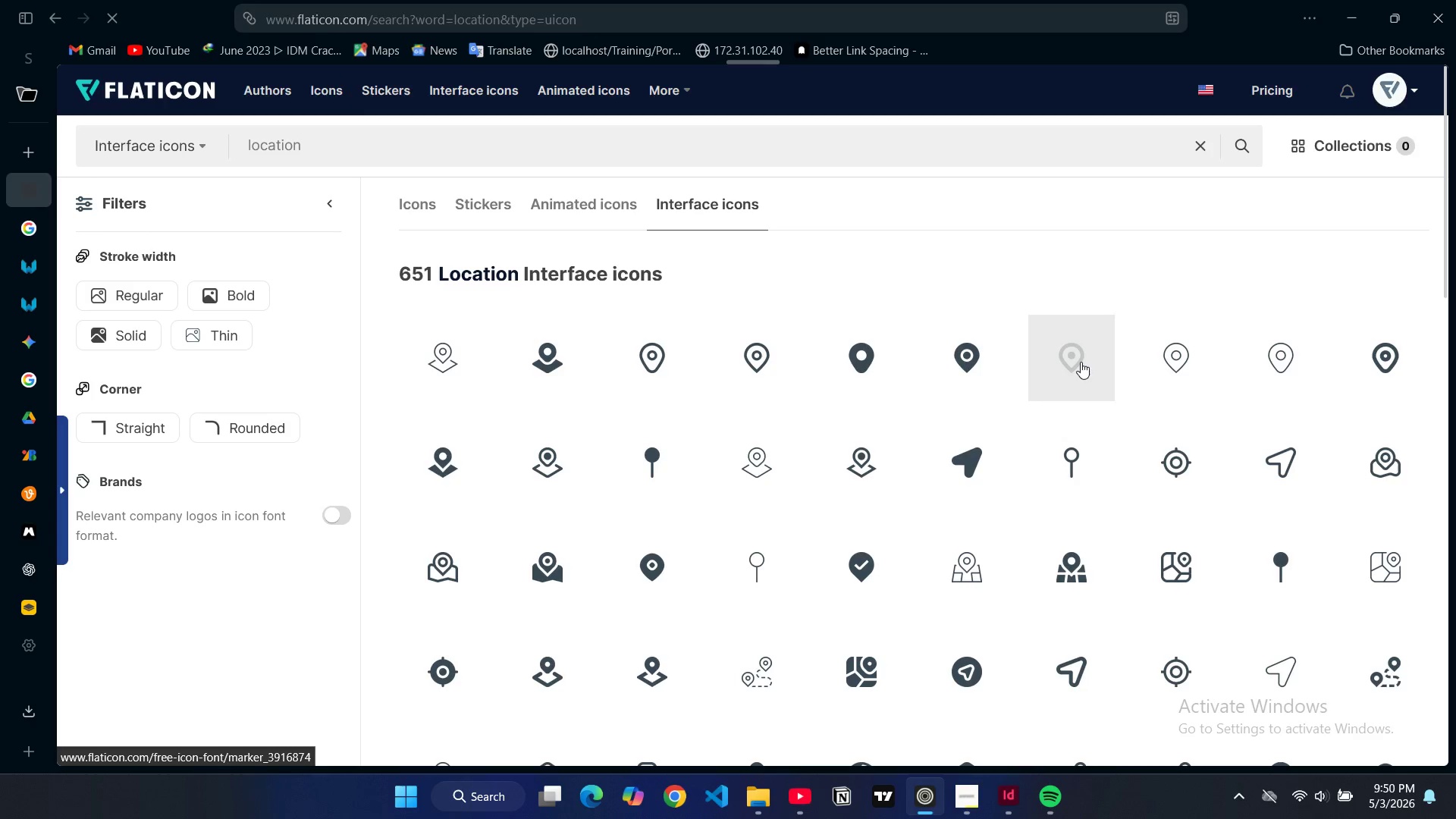 
left_click([827, 235])
 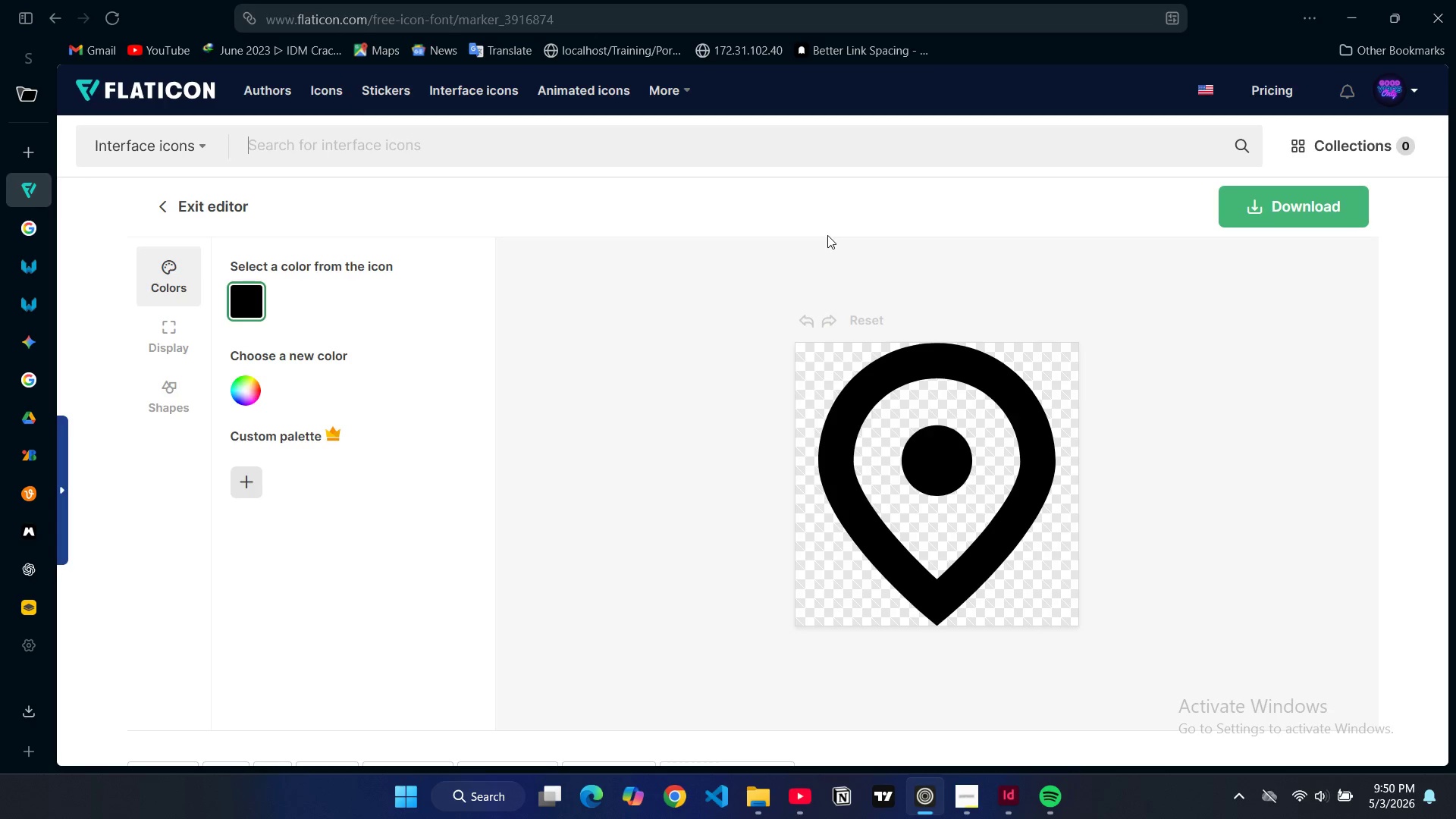 
wait(16.14)
 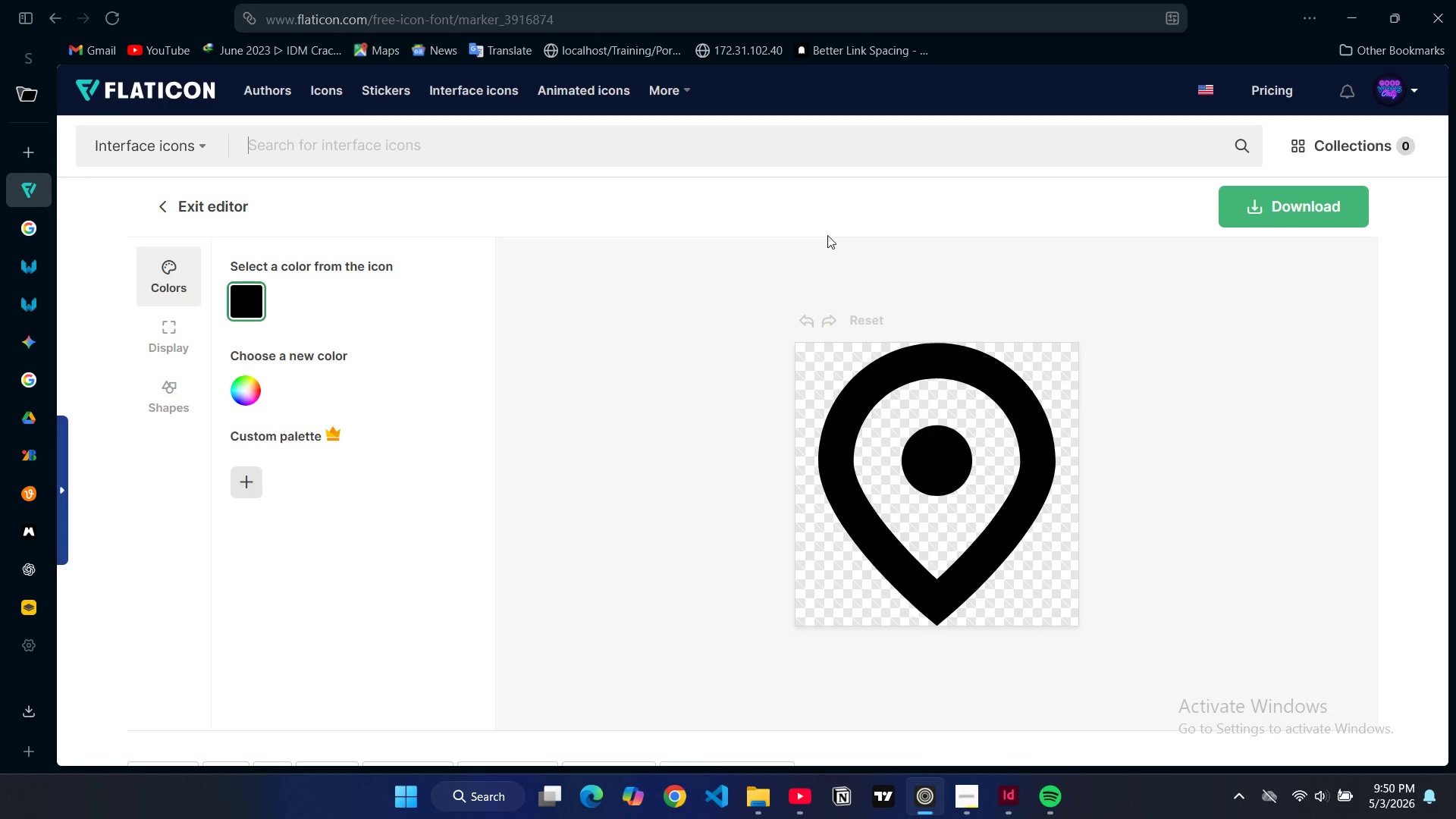 
left_click([242, 400])
 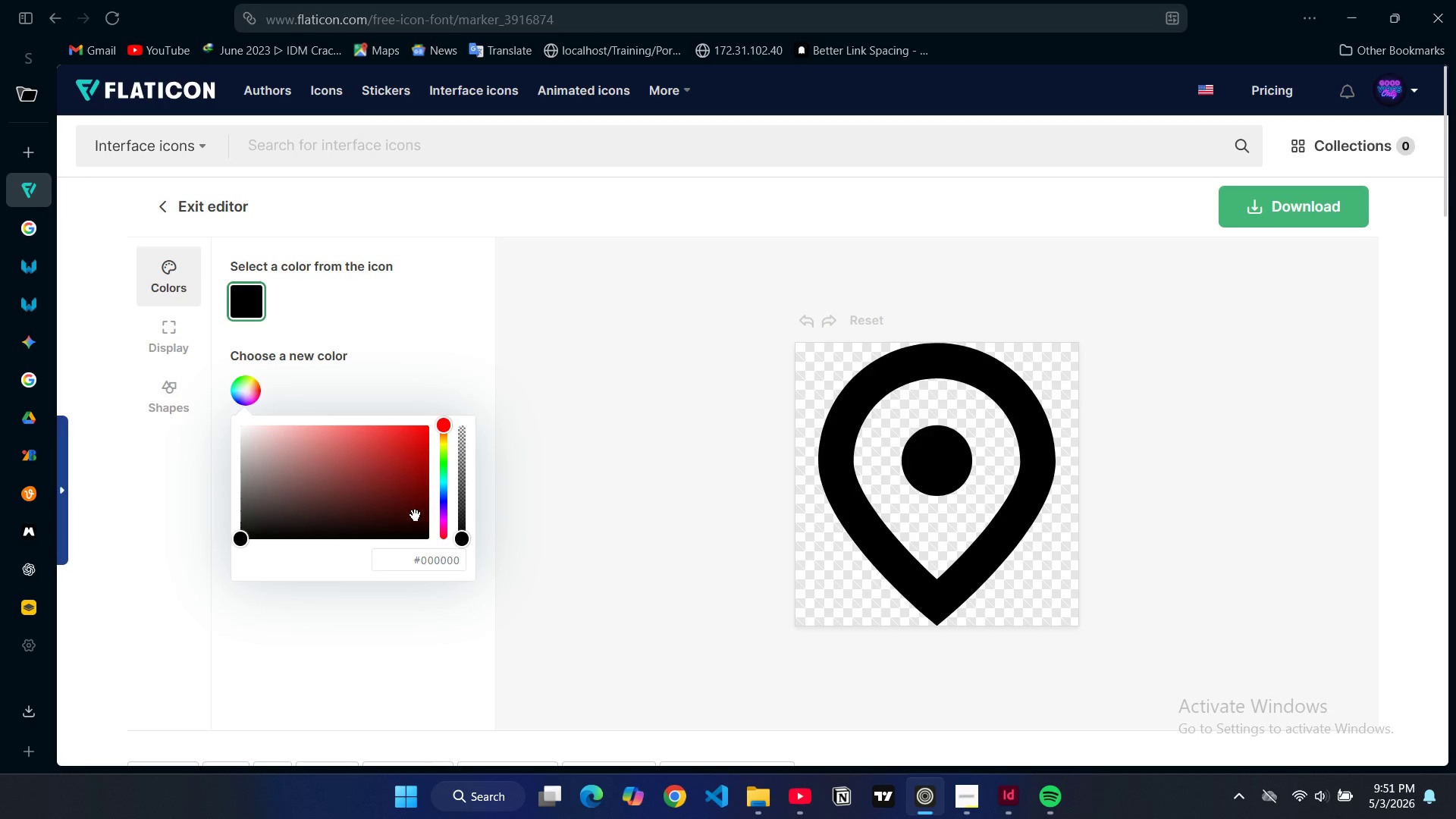 
double_click([444, 566])
 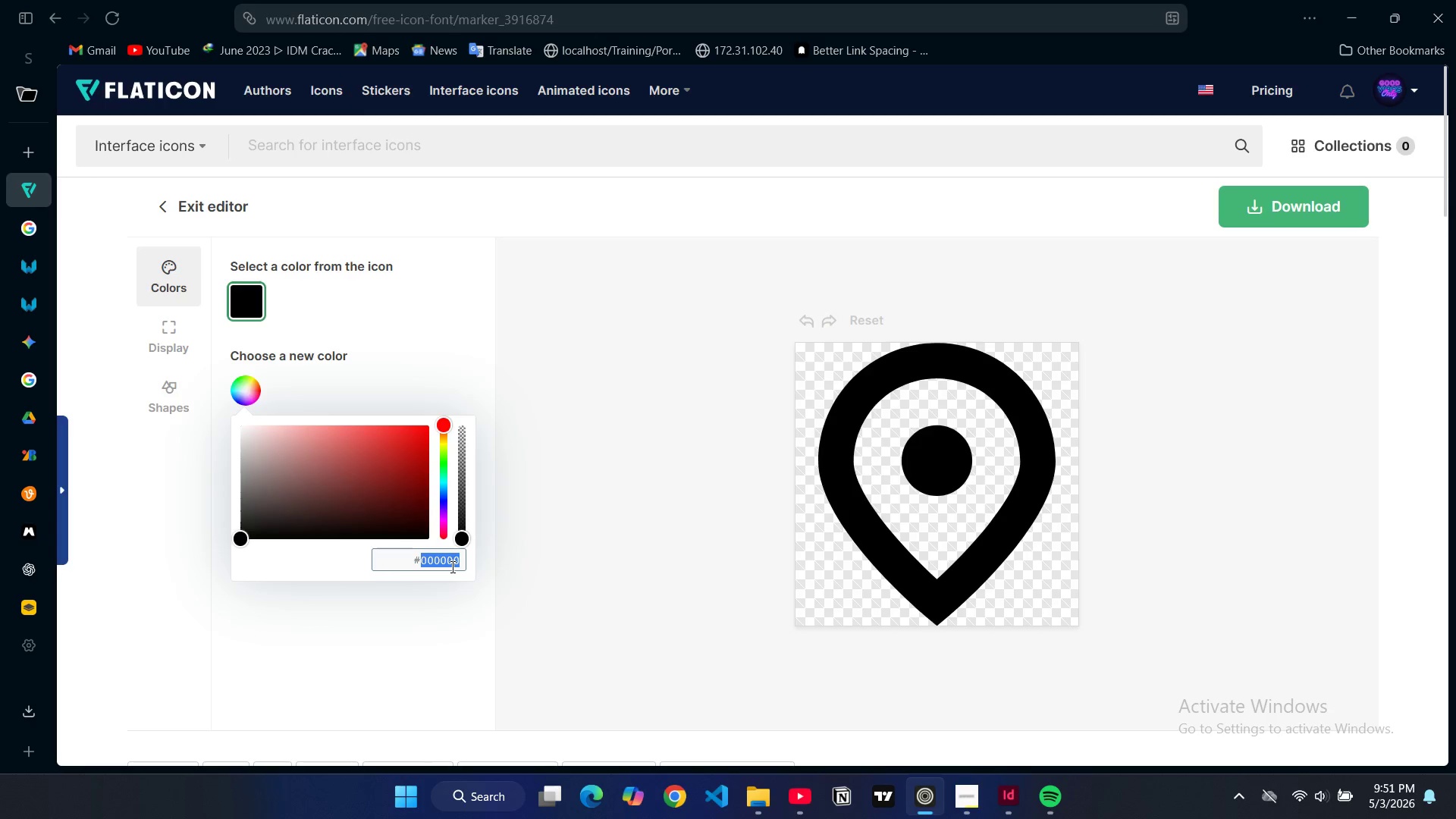 
type(002)
key(Backspace)
type(c2ff)
 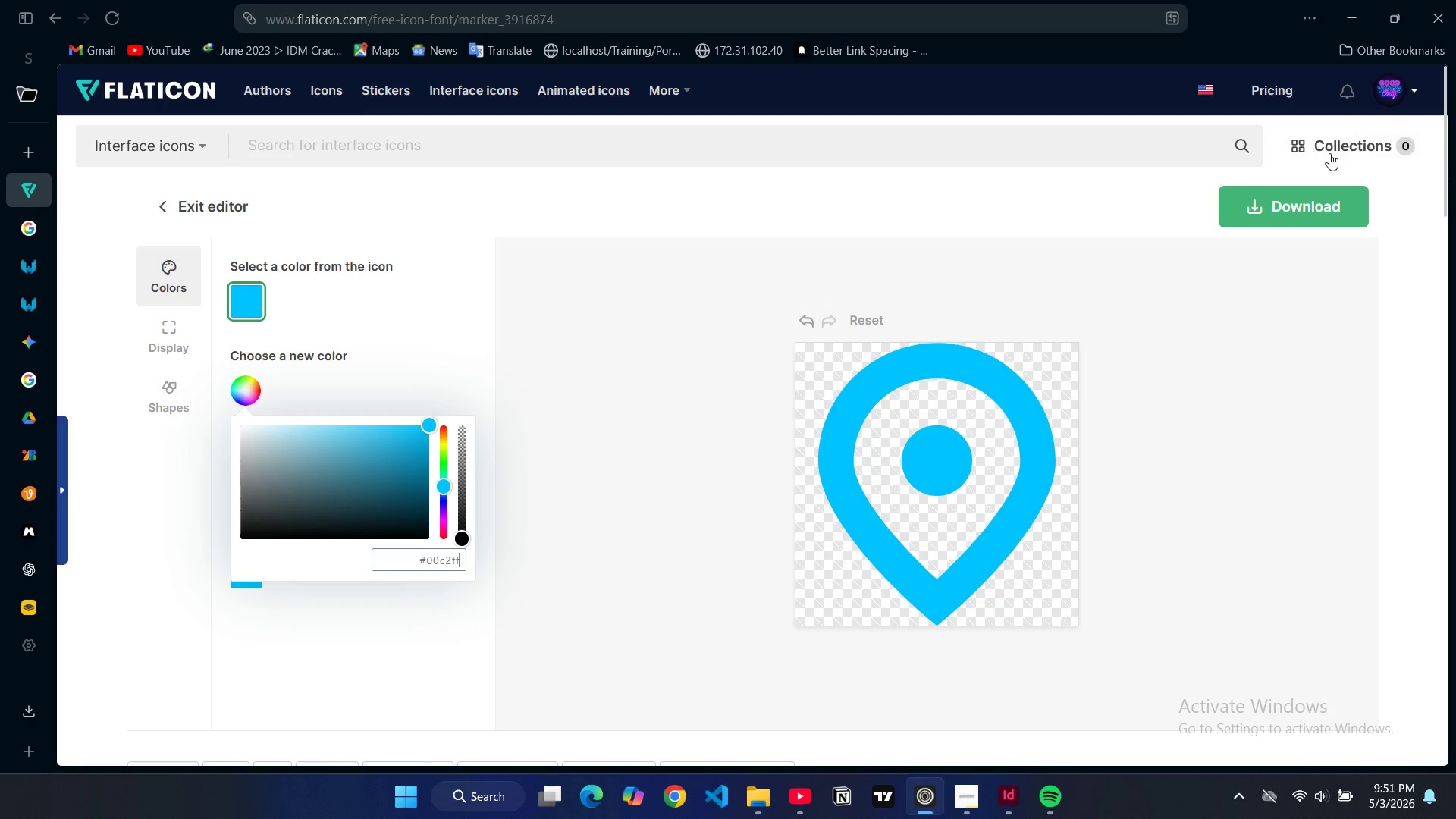 
left_click([1312, 202])
 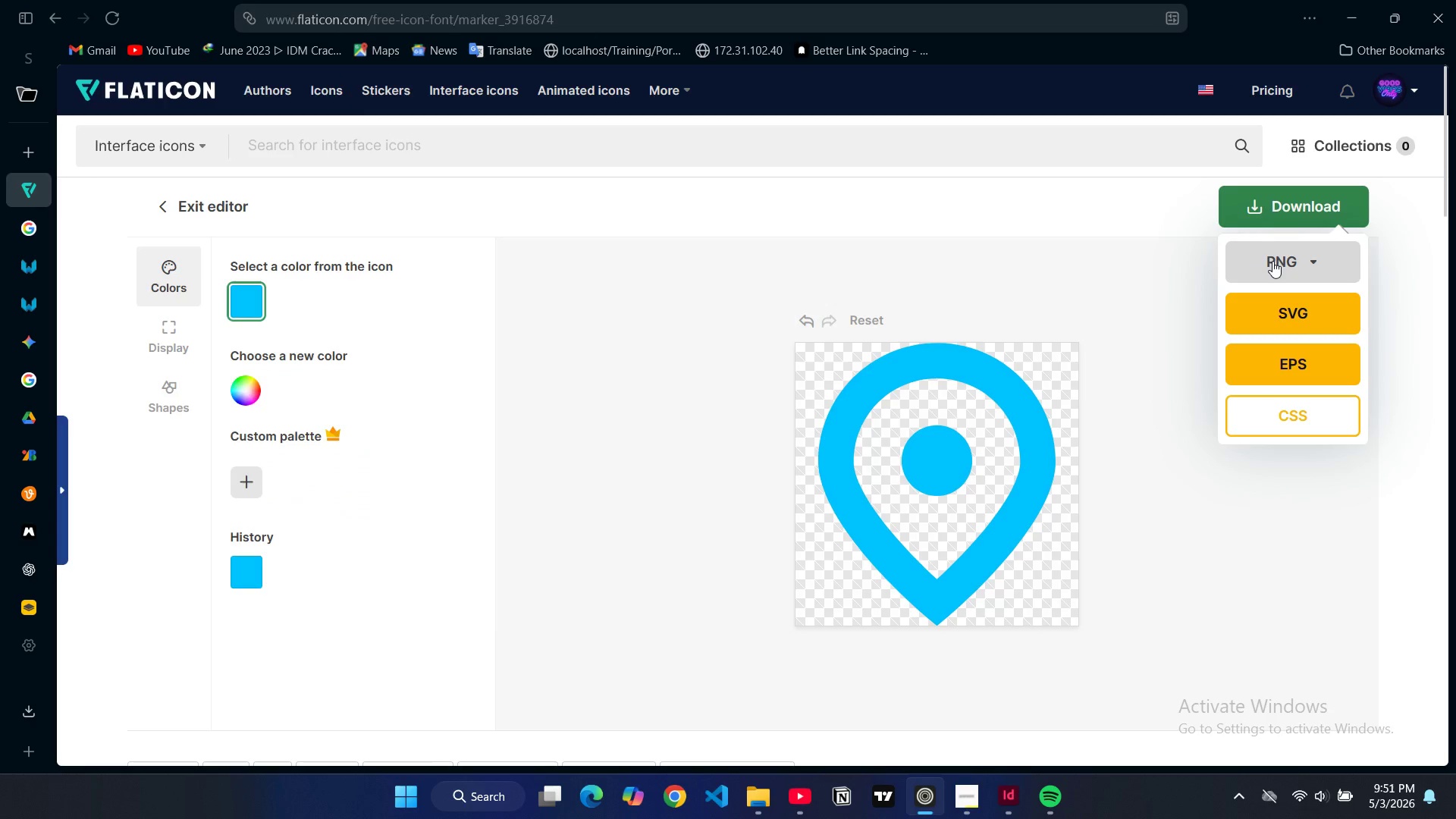 
left_click([1280, 262])
 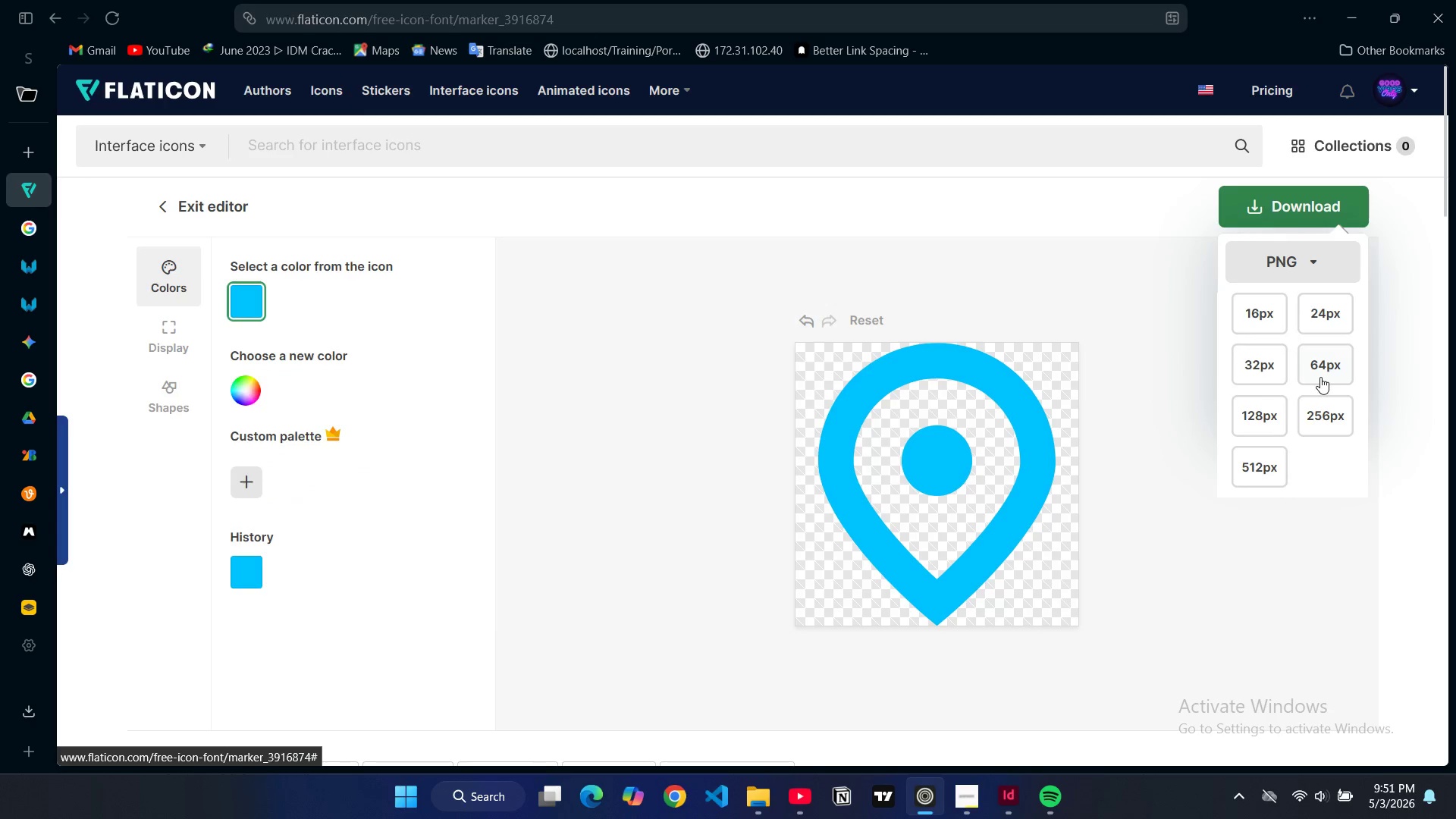 
wait(5.64)
 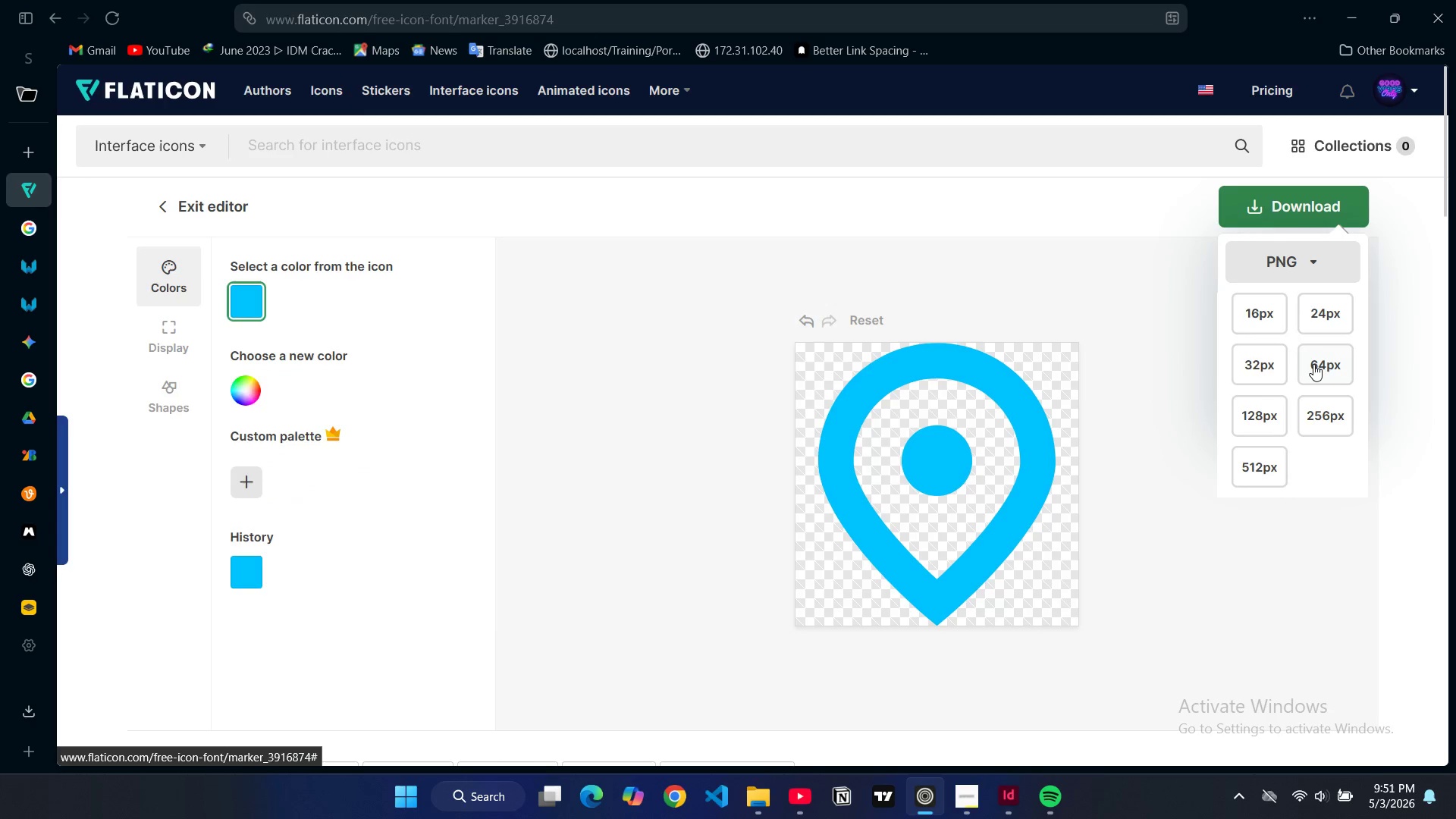 
left_click([1320, 377])
 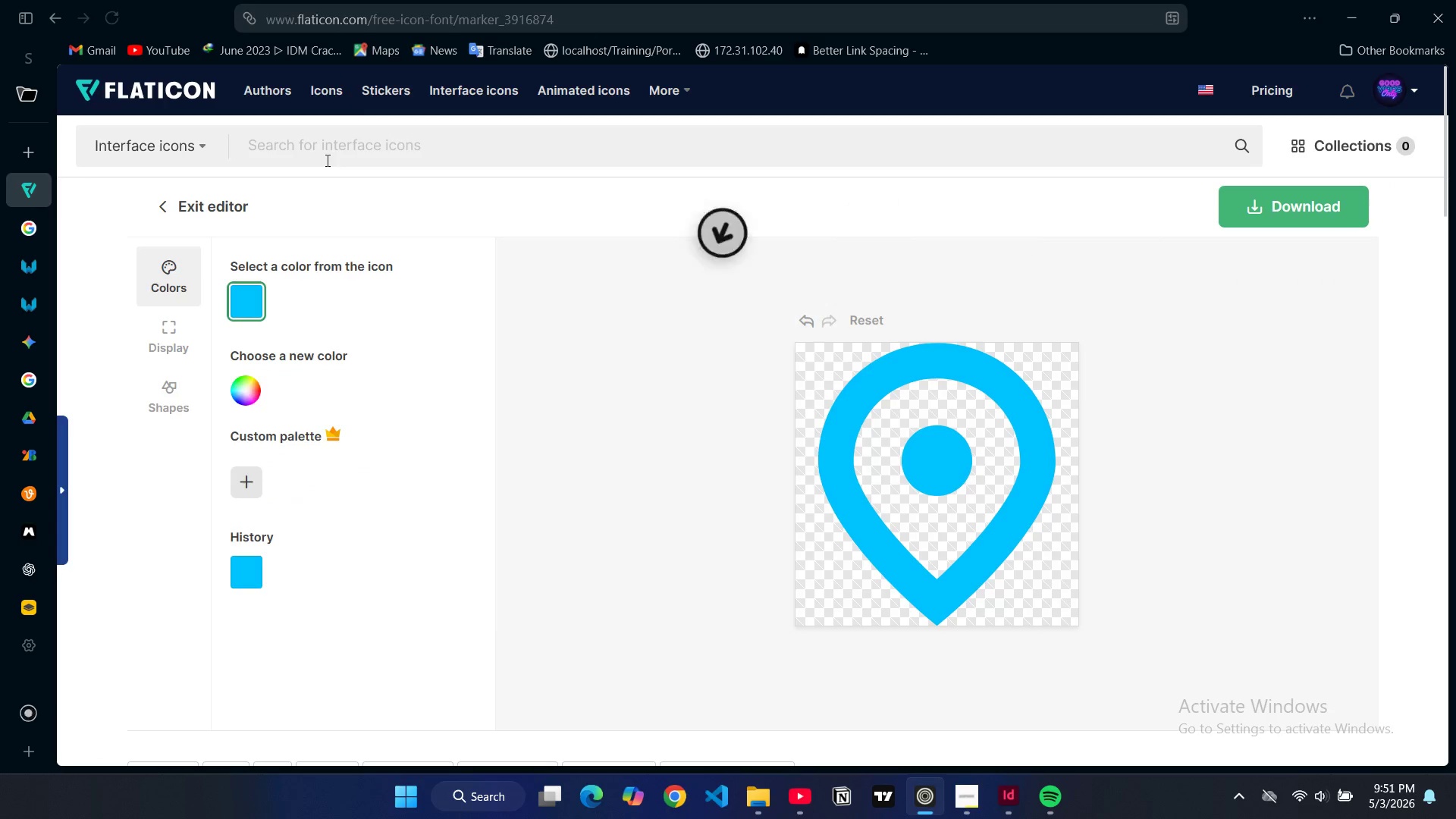 
left_click([334, 148])
 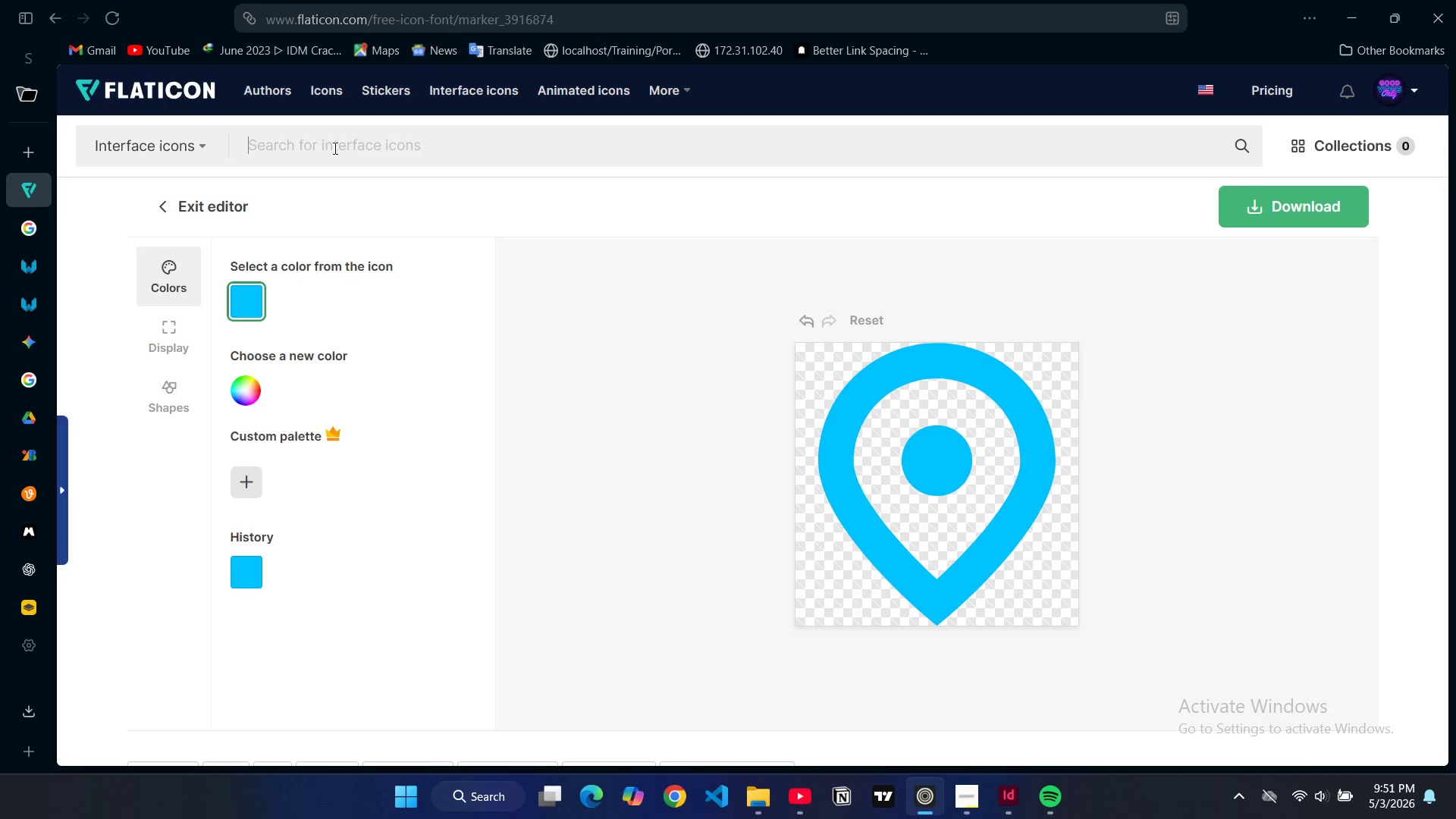 
wait(13.64)
 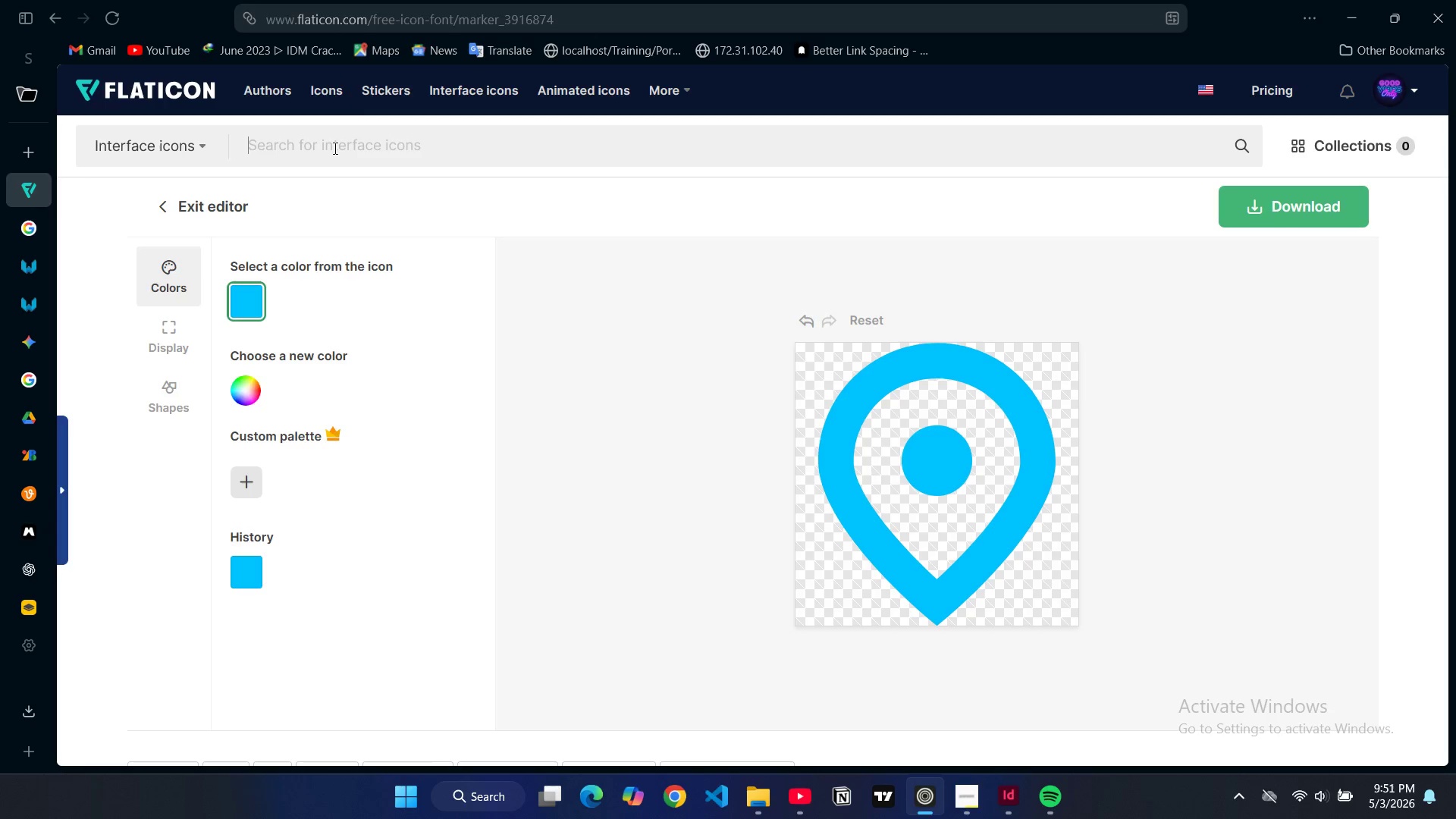 
type(calendar)
 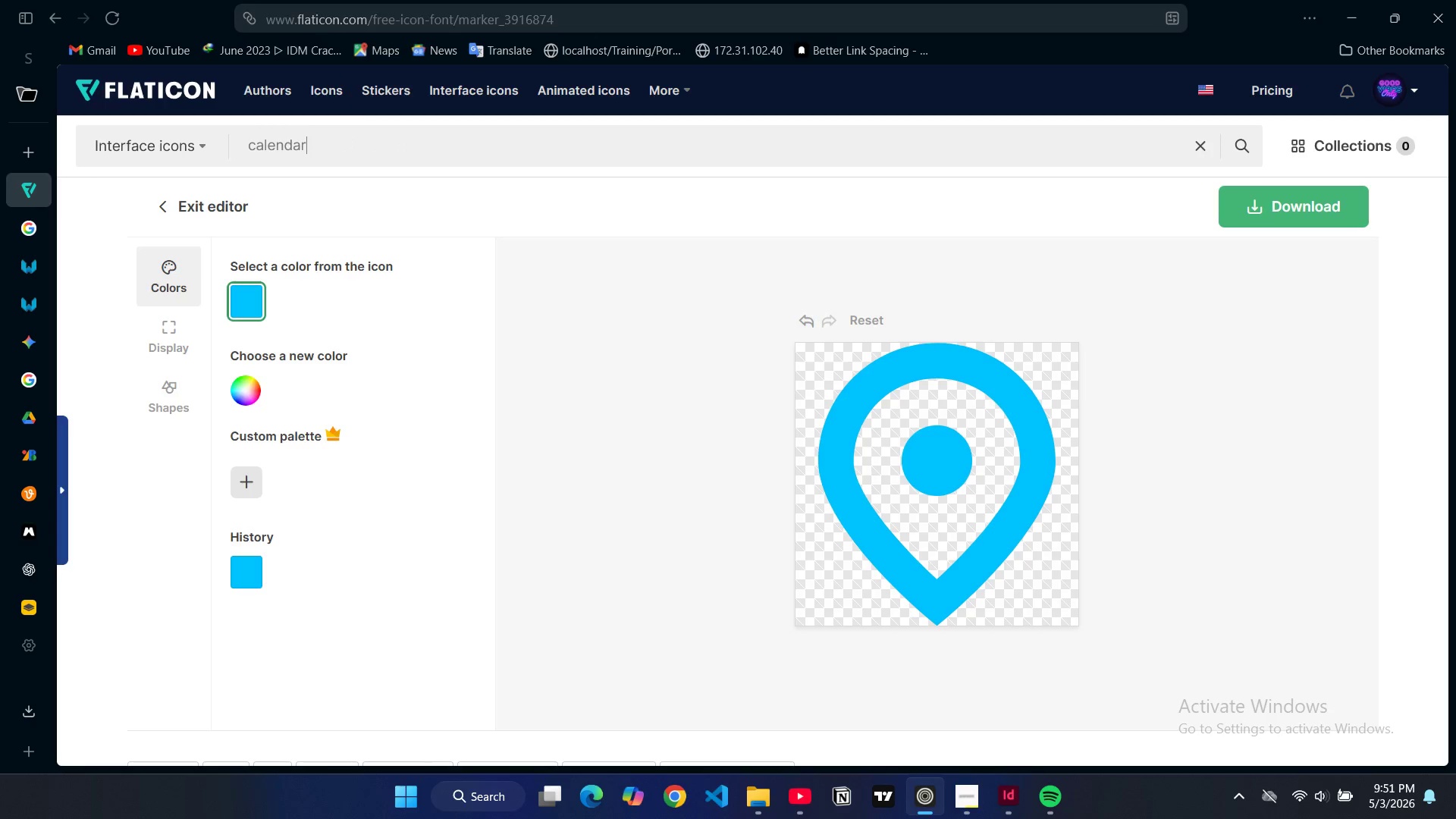 
key(Enter)
 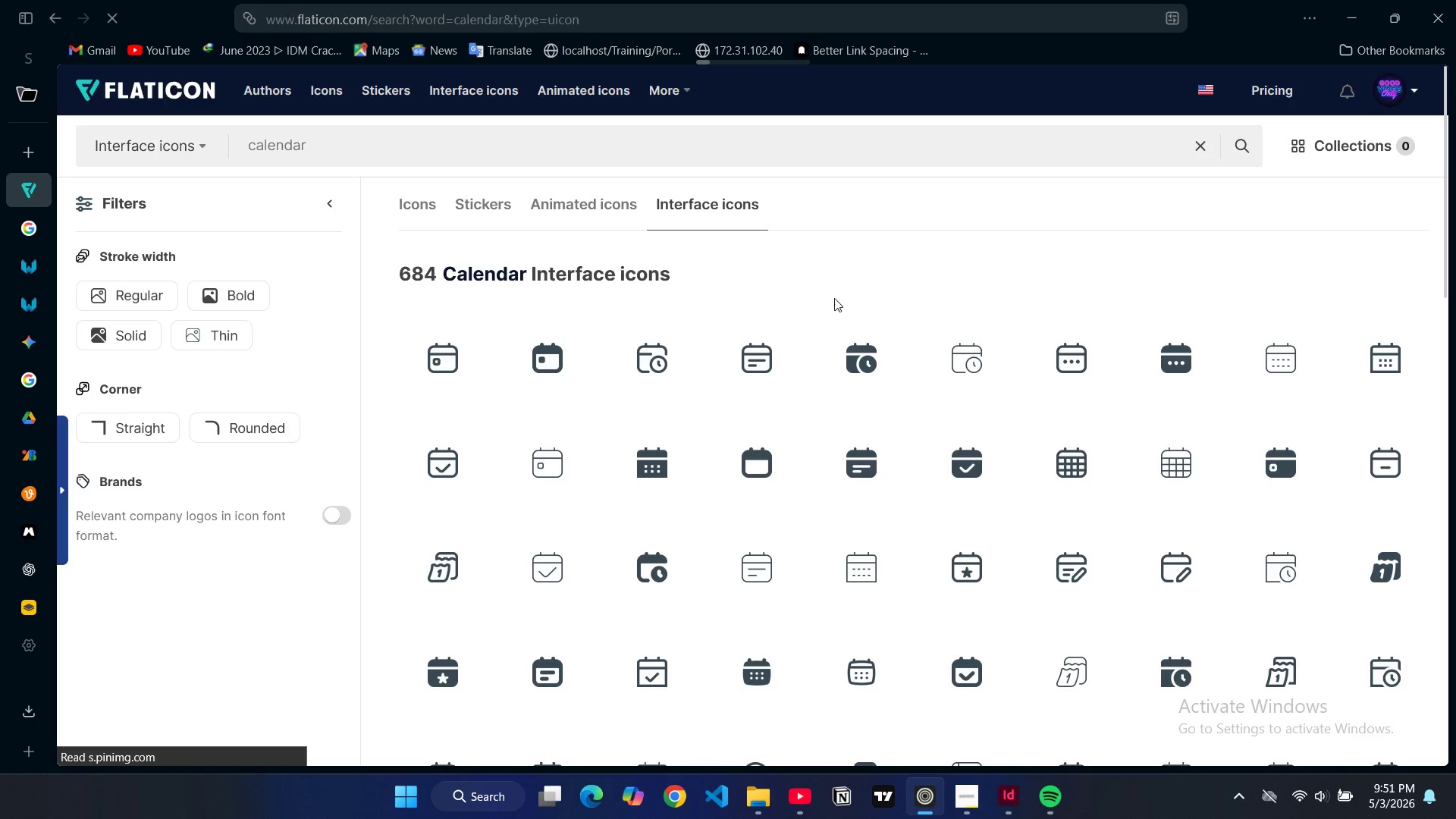 
wait(7.49)
 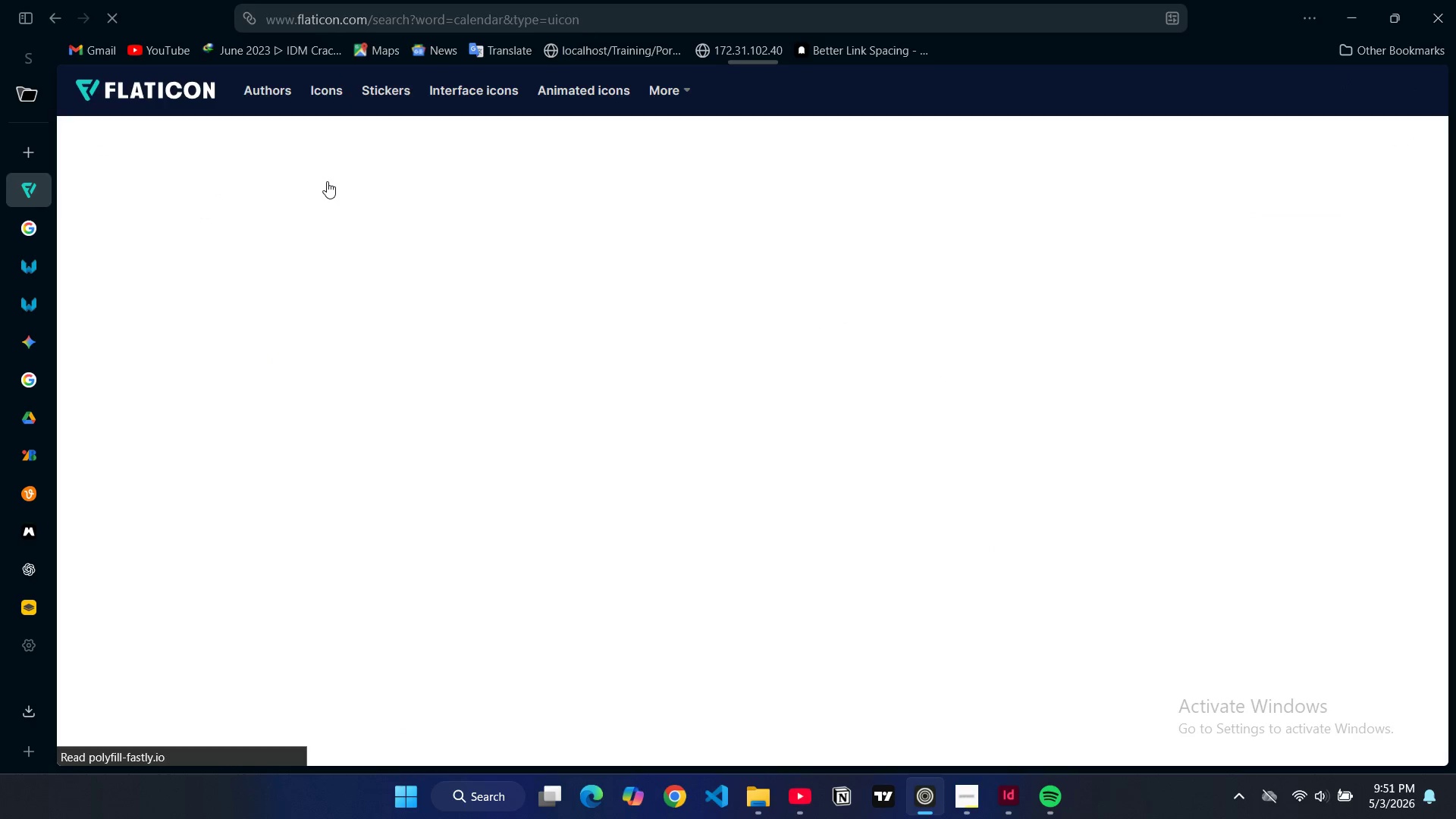 
left_click([1075, 362])
 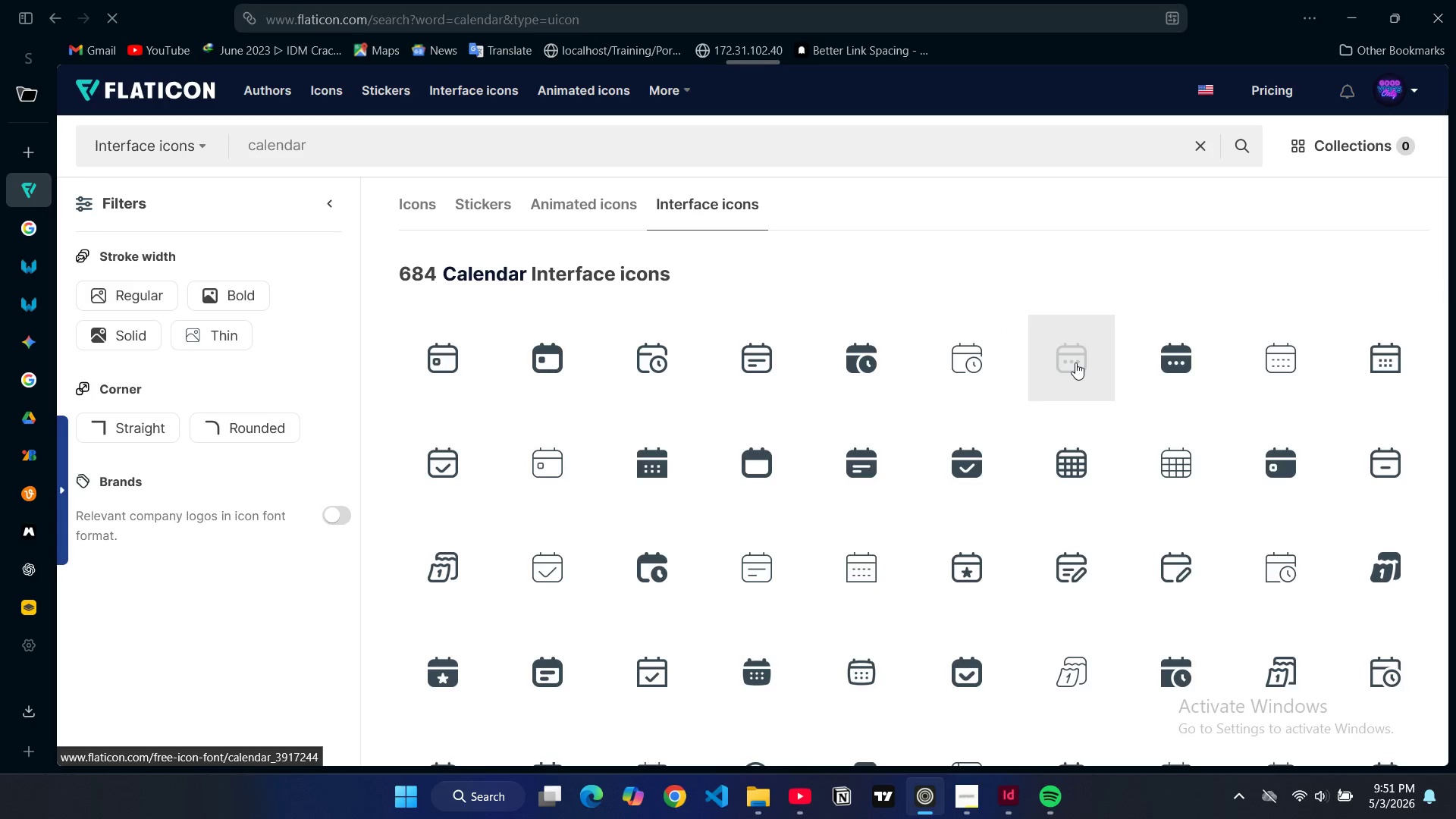 
wait(8.28)
 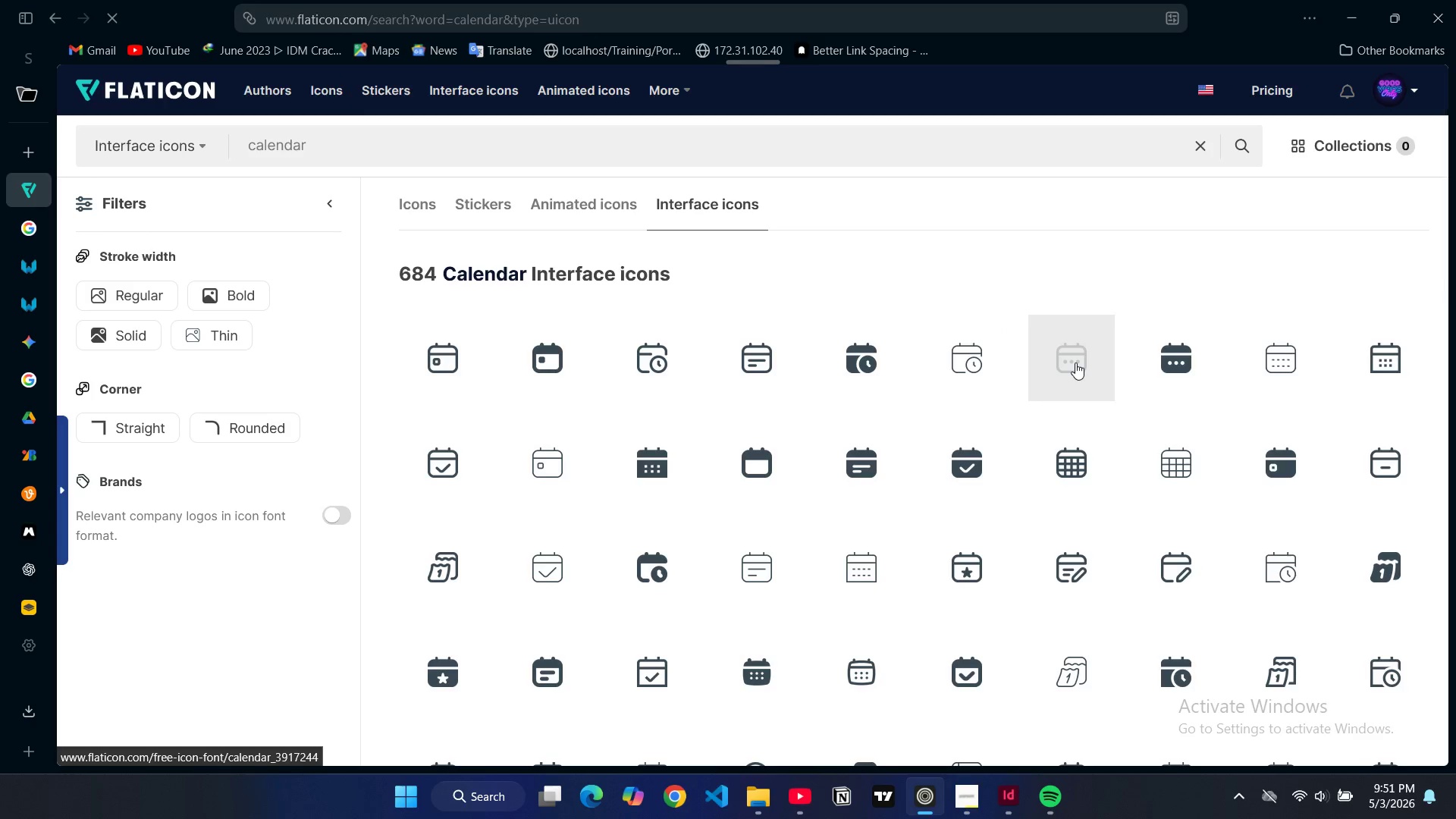 
left_click([852, 235])
 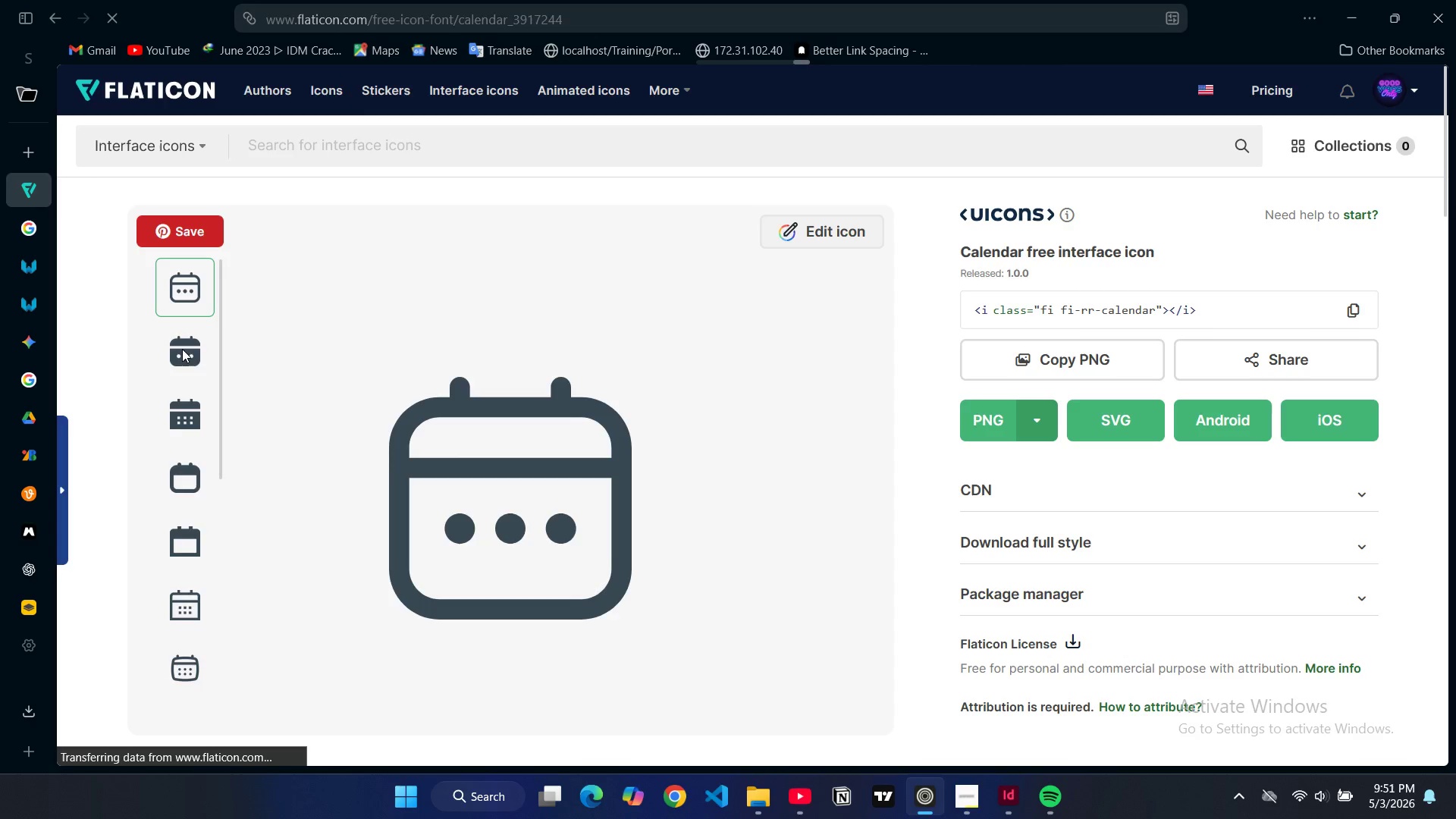 
scroll: coordinate [189, 364], scroll_direction: down, amount: 3.0
 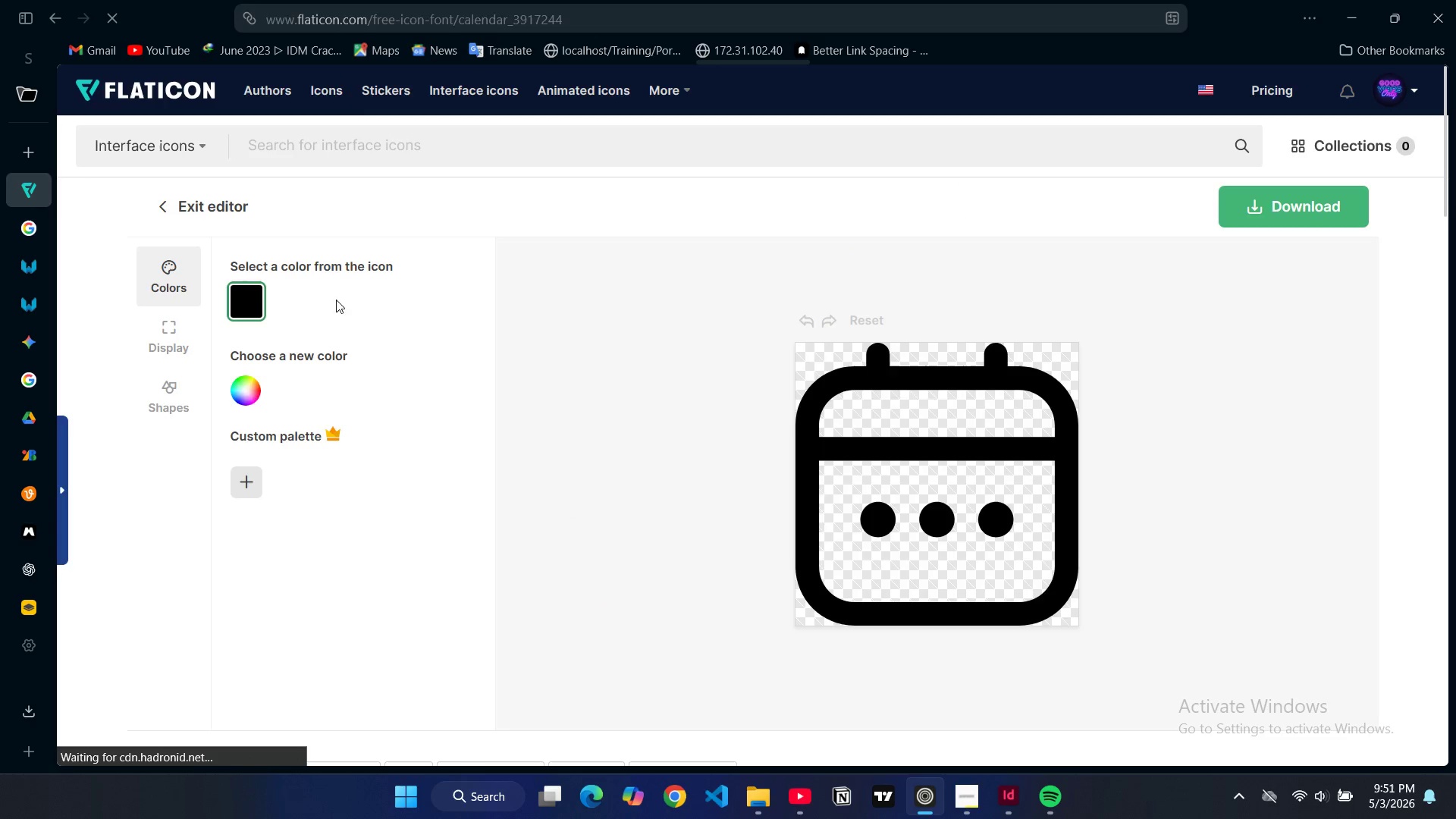 
left_click([244, 386])
 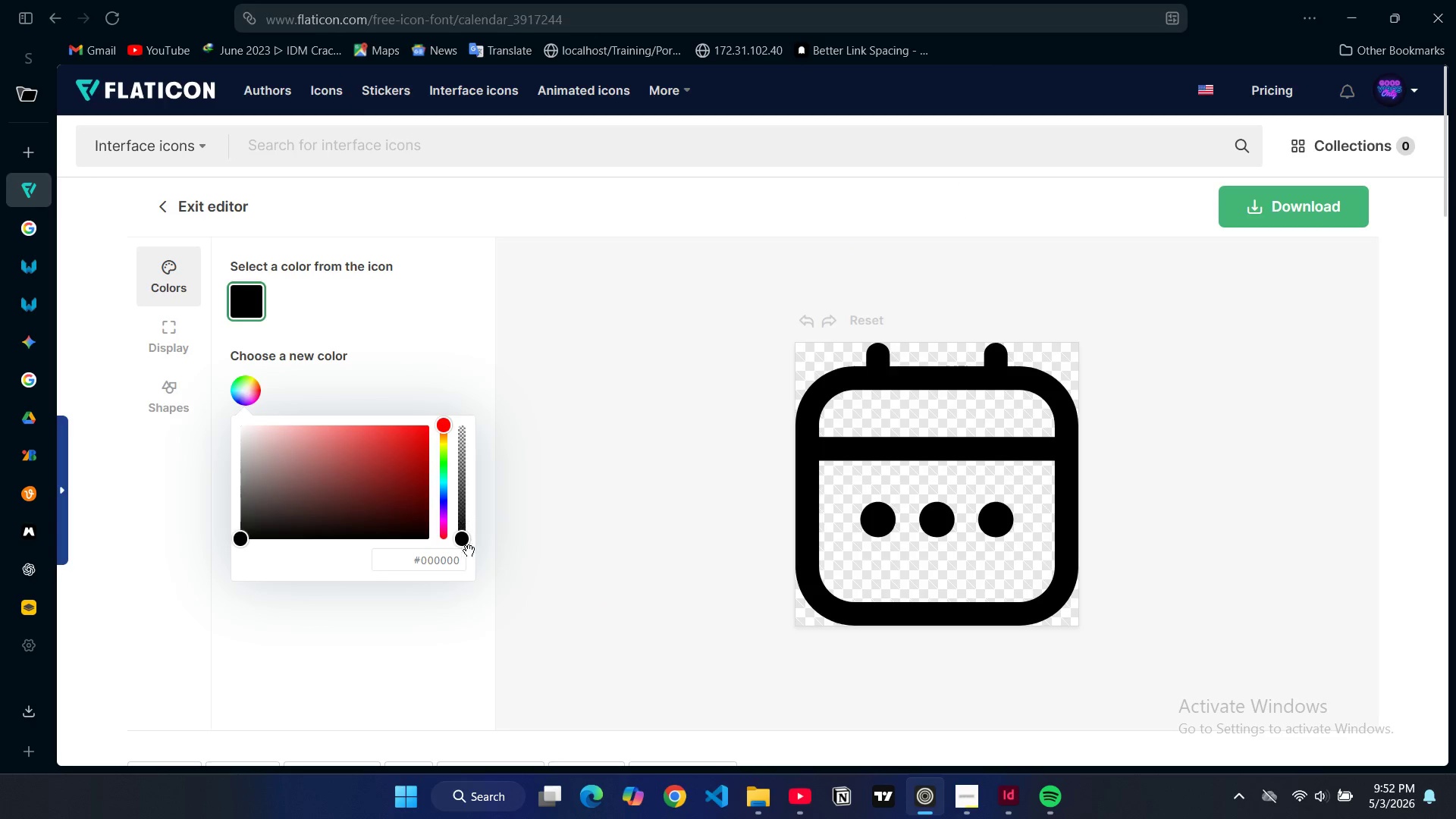 
double_click([442, 567])
 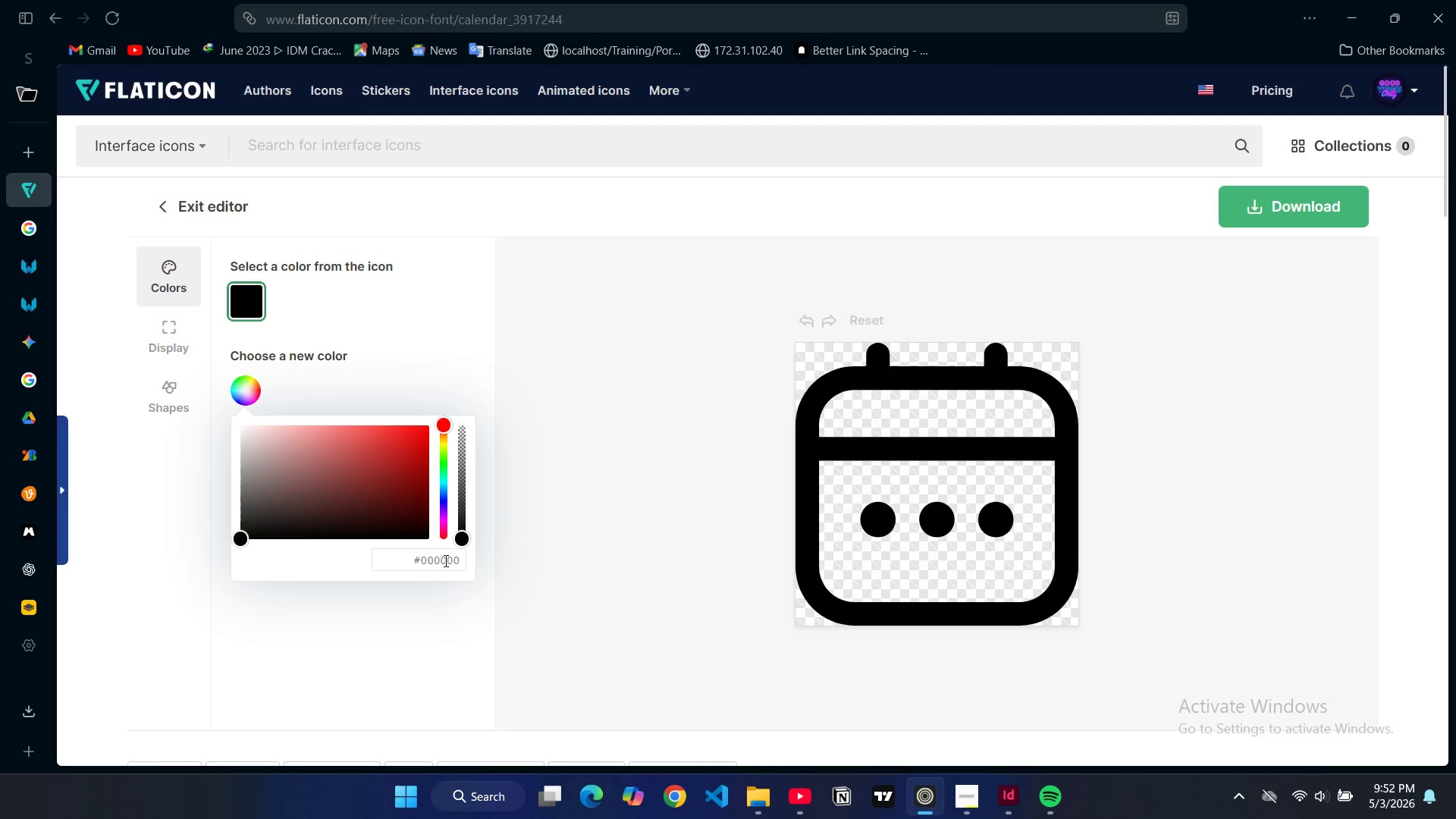 
double_click([444, 560])
 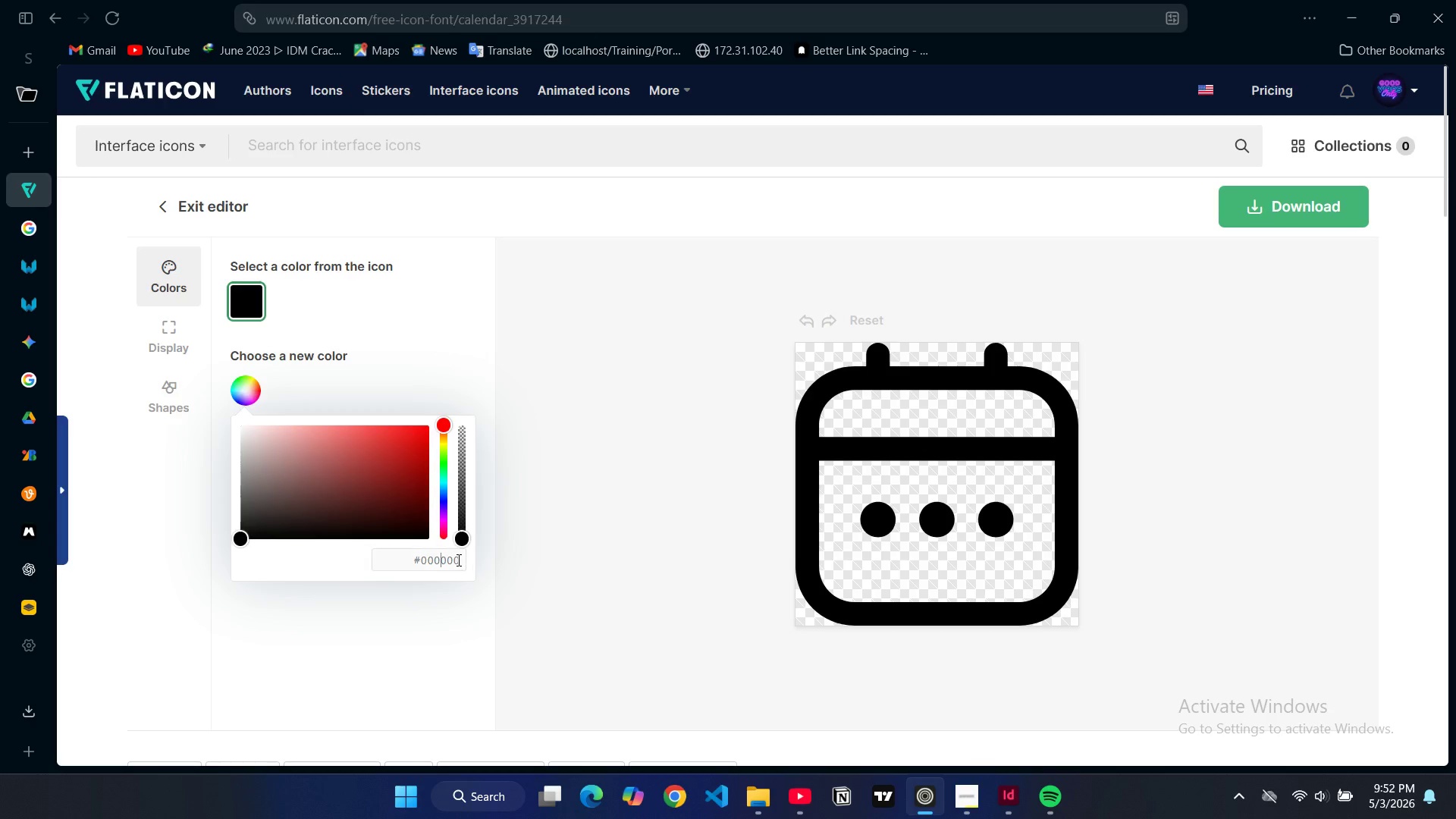 
double_click([457, 560])
 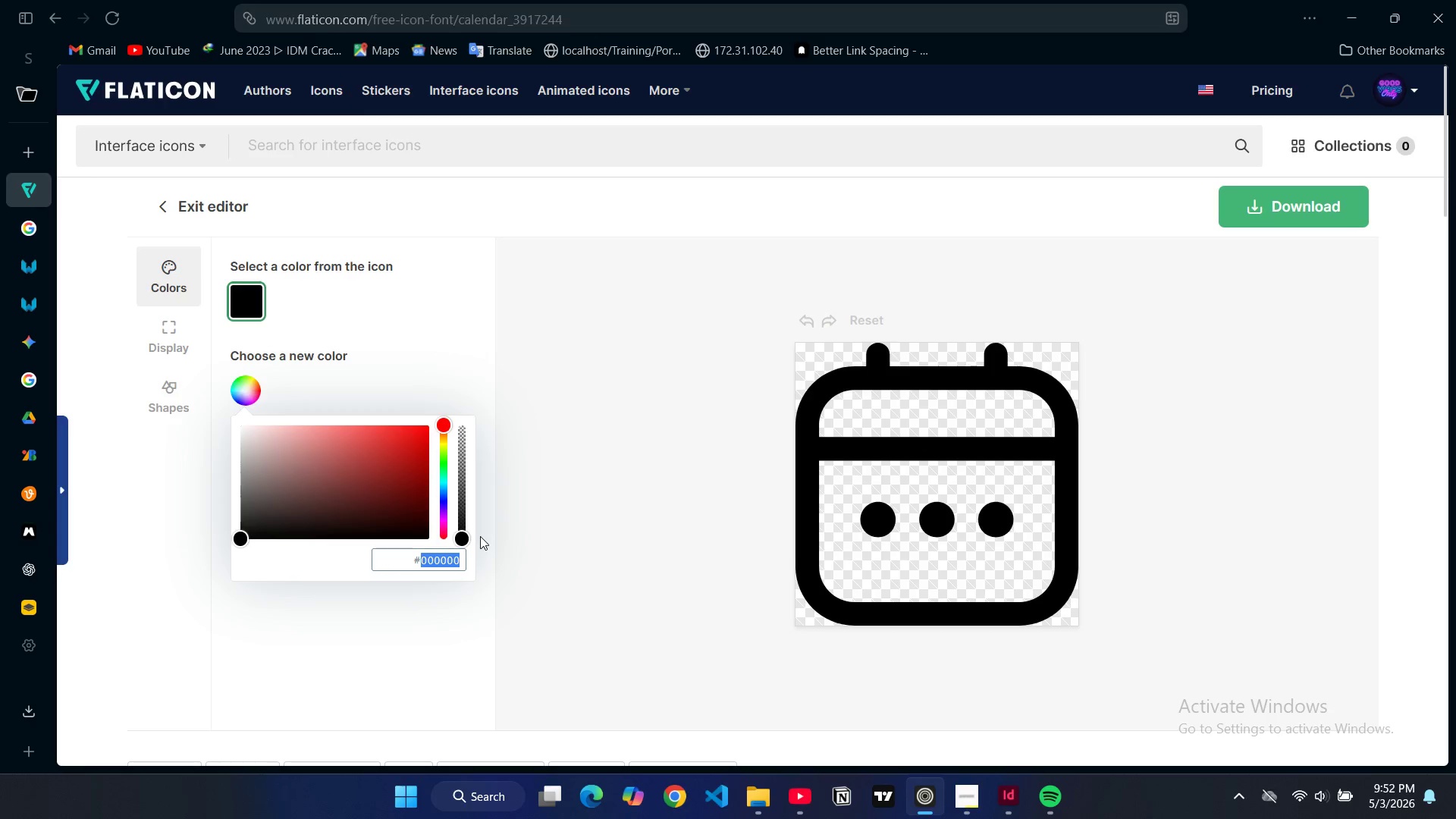 
type(00c2ff)
 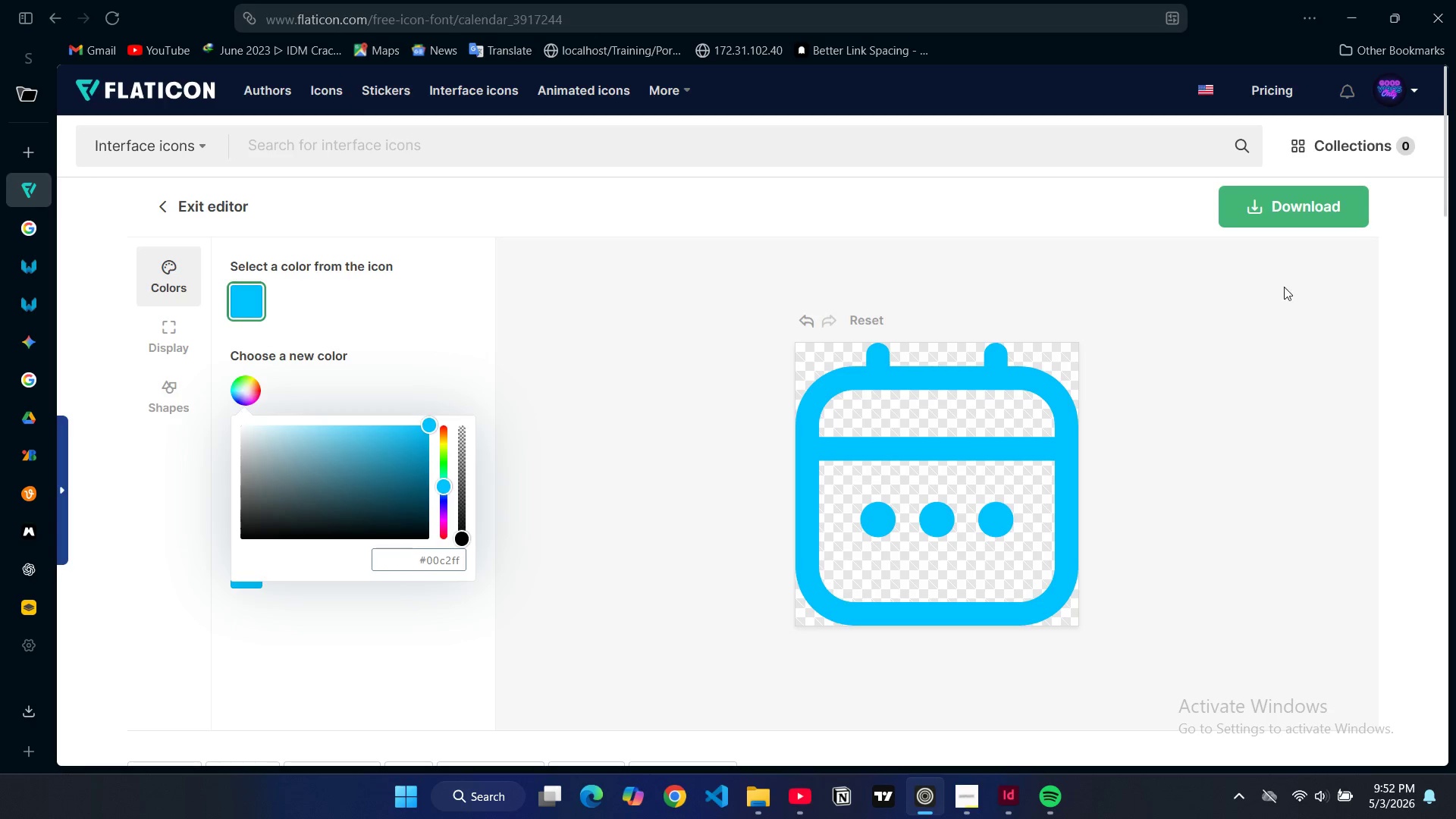 
left_click([1304, 209])
 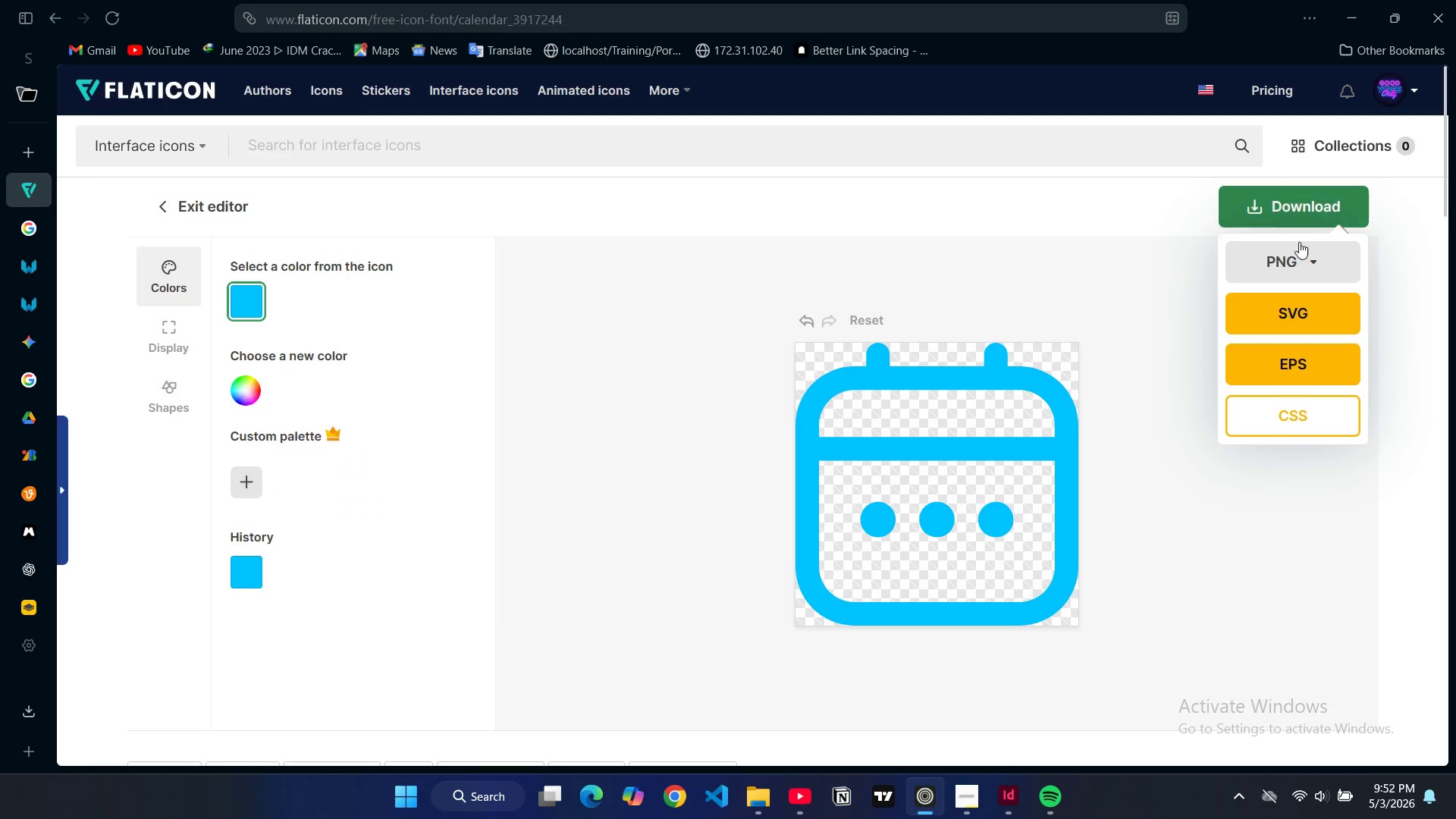 
left_click([1313, 262])
 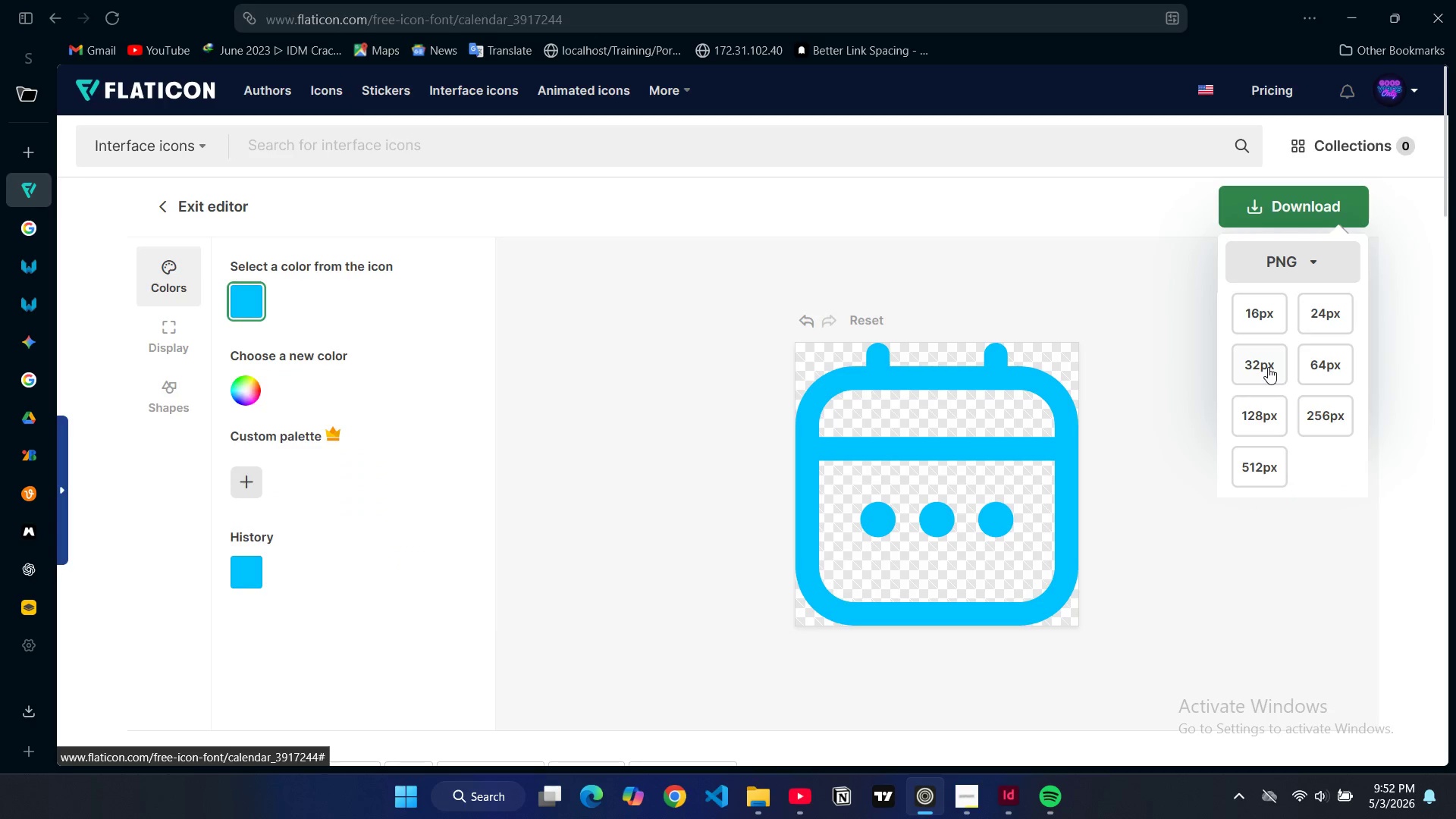 
left_click([1310, 369])
 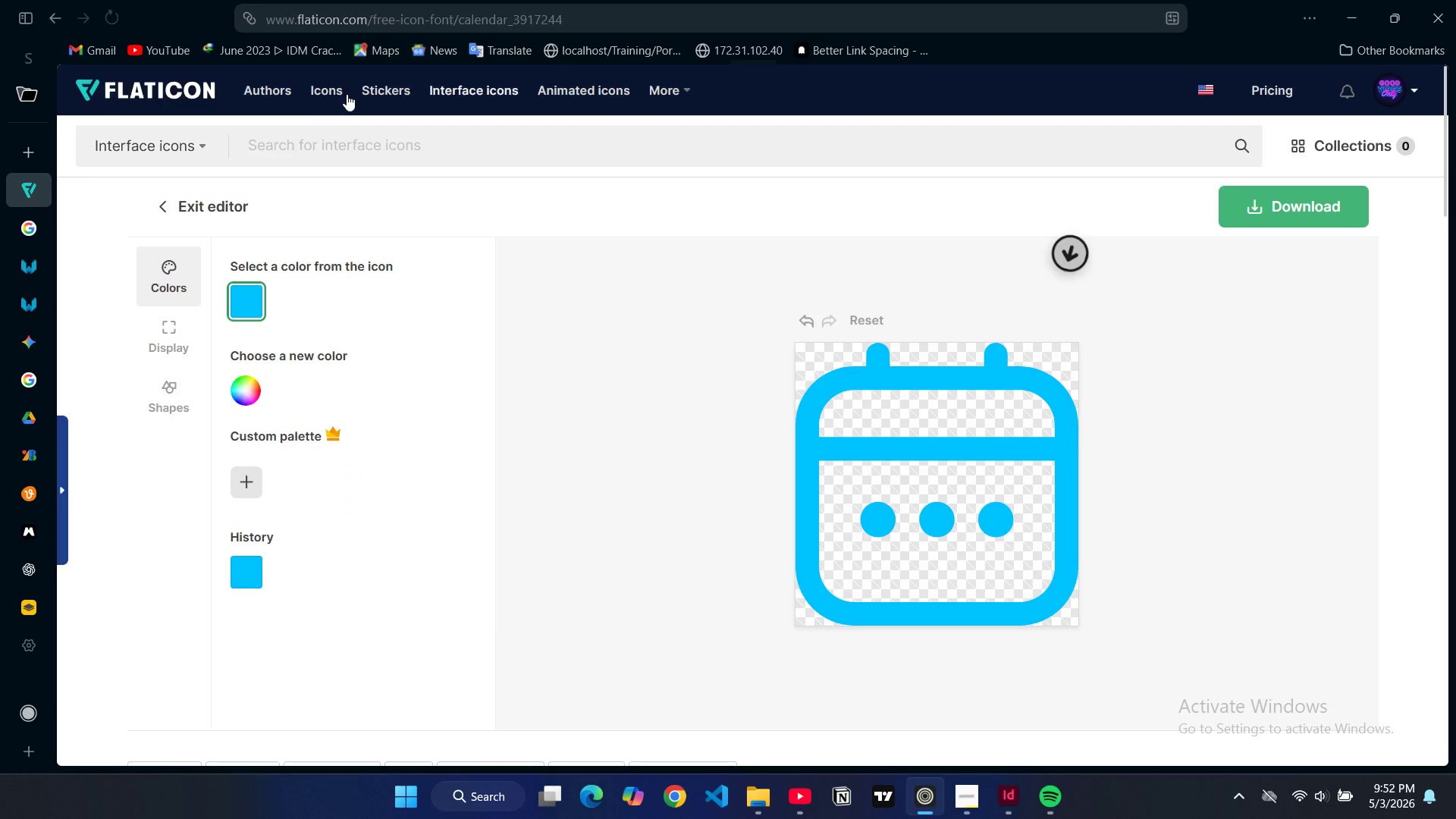 
left_click([317, 135])
 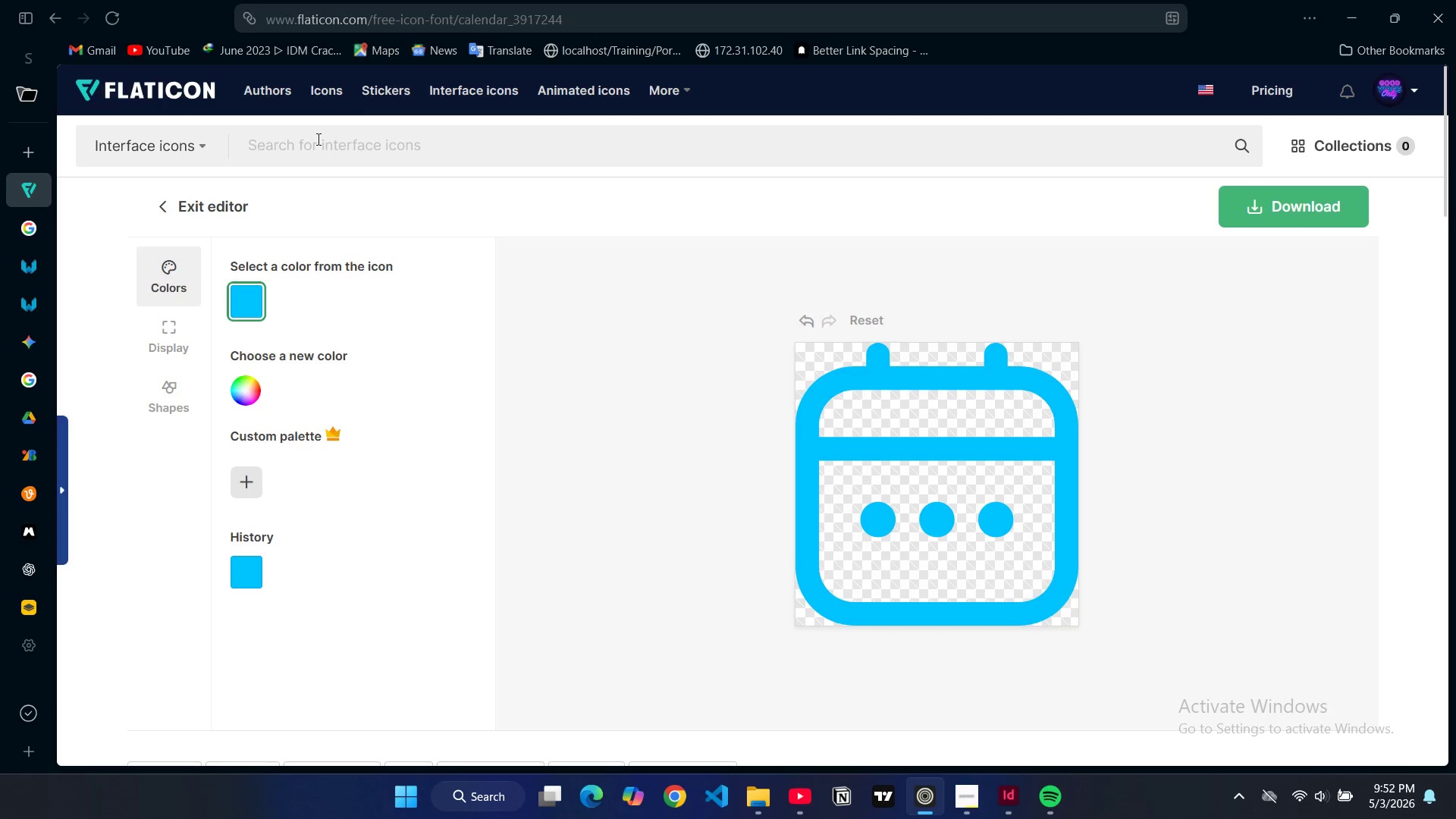 
type(users)
 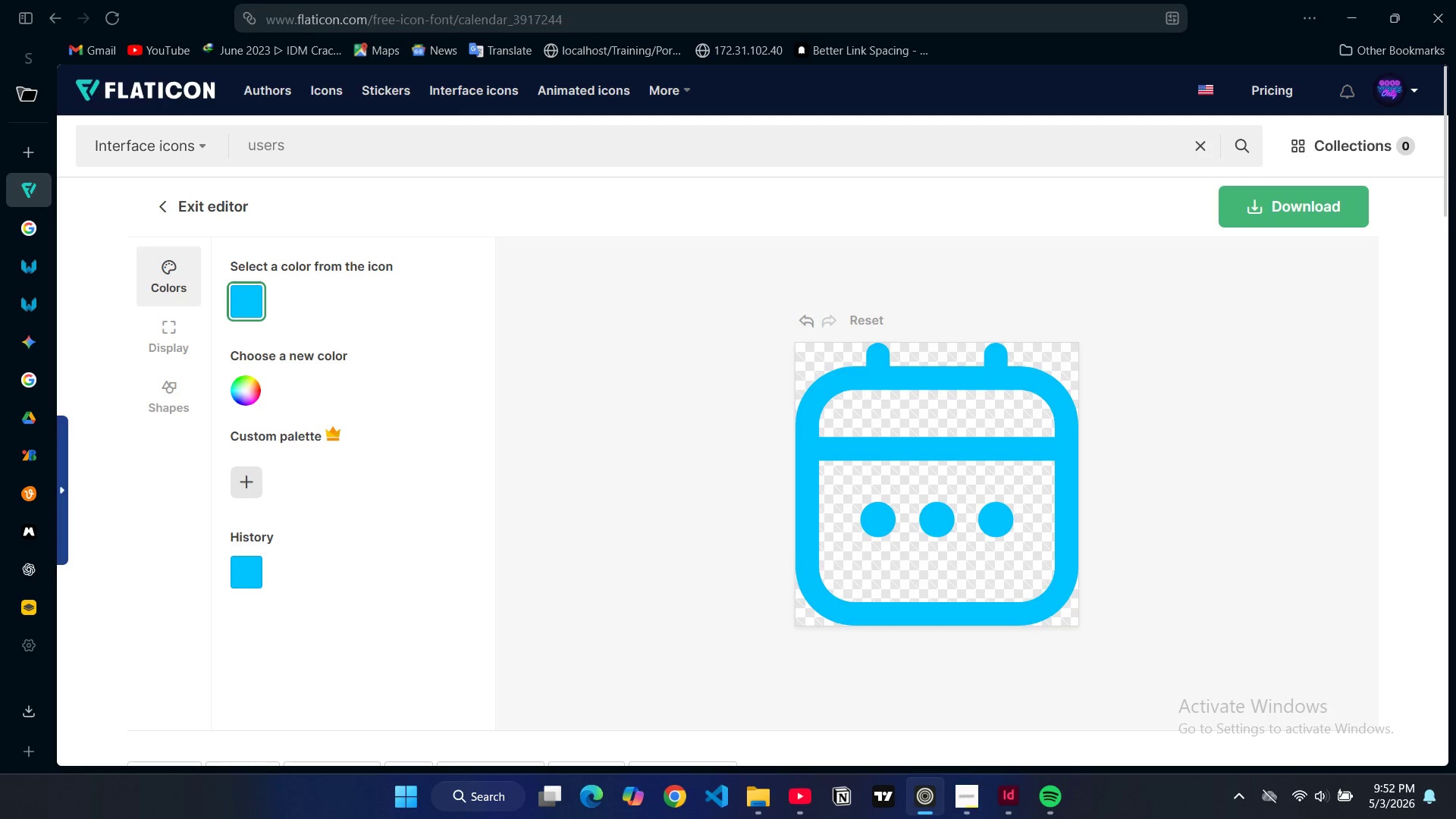 
key(Enter)
 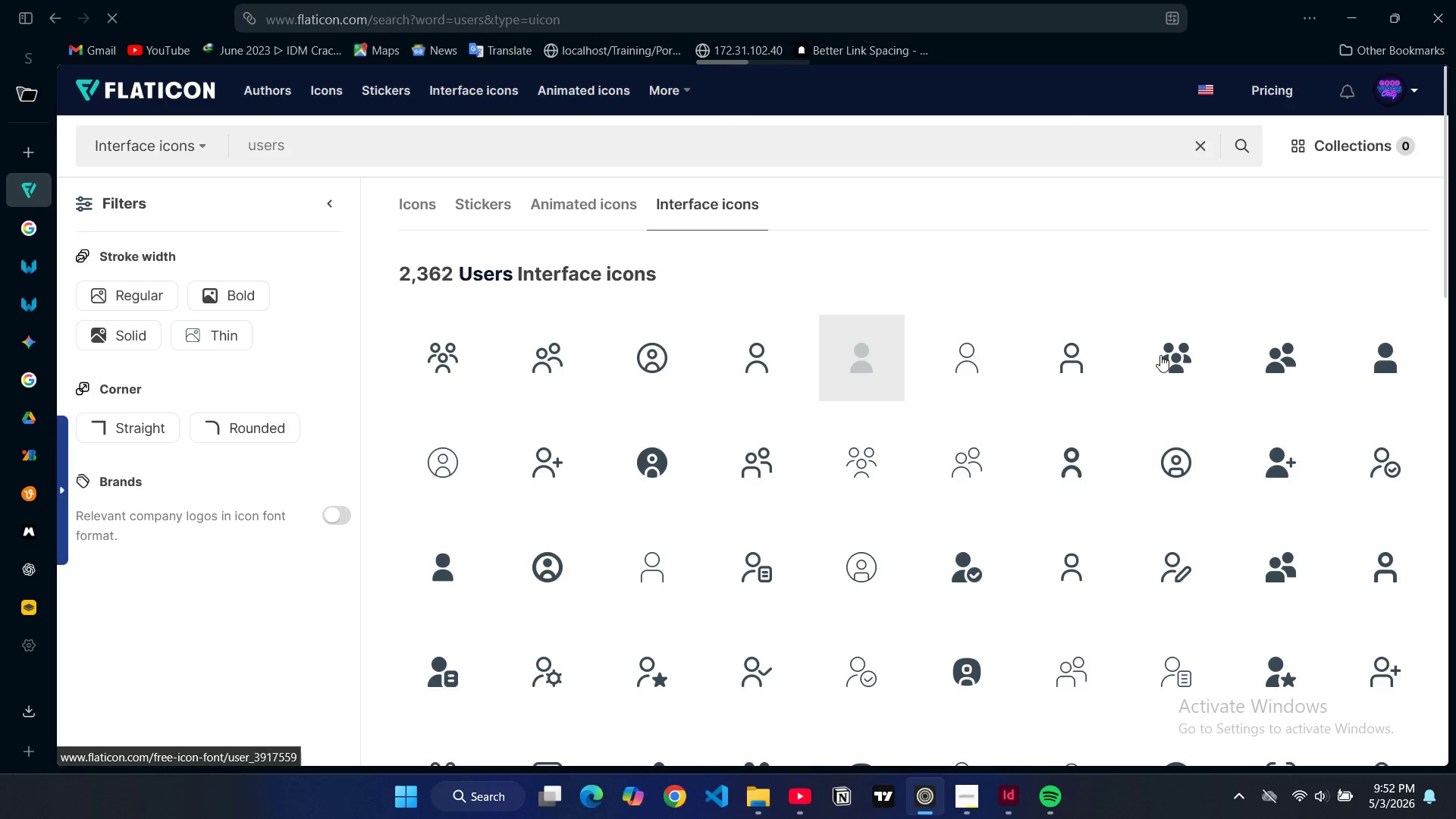 
wait(6.58)
 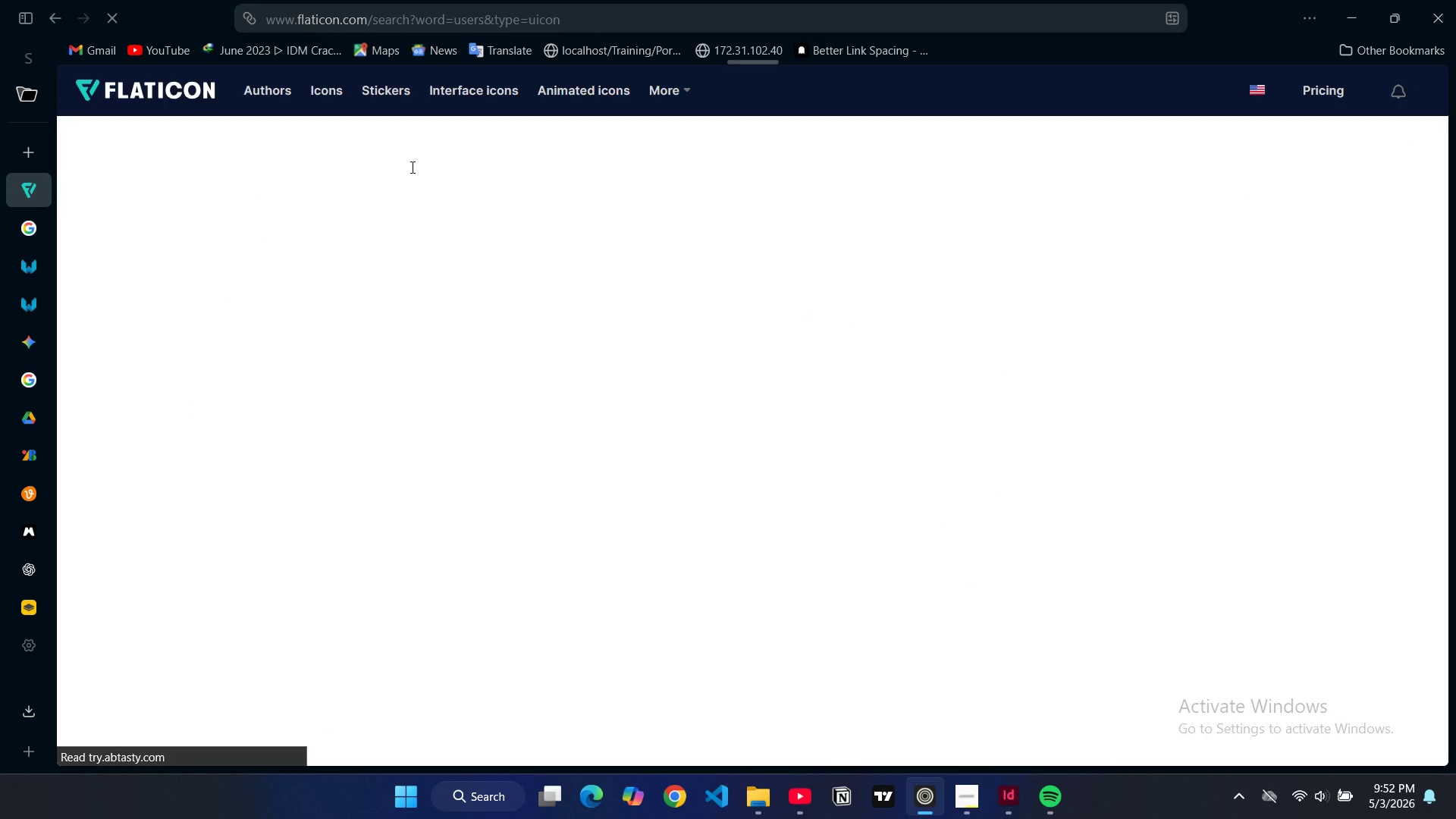 
left_click([443, 369])
 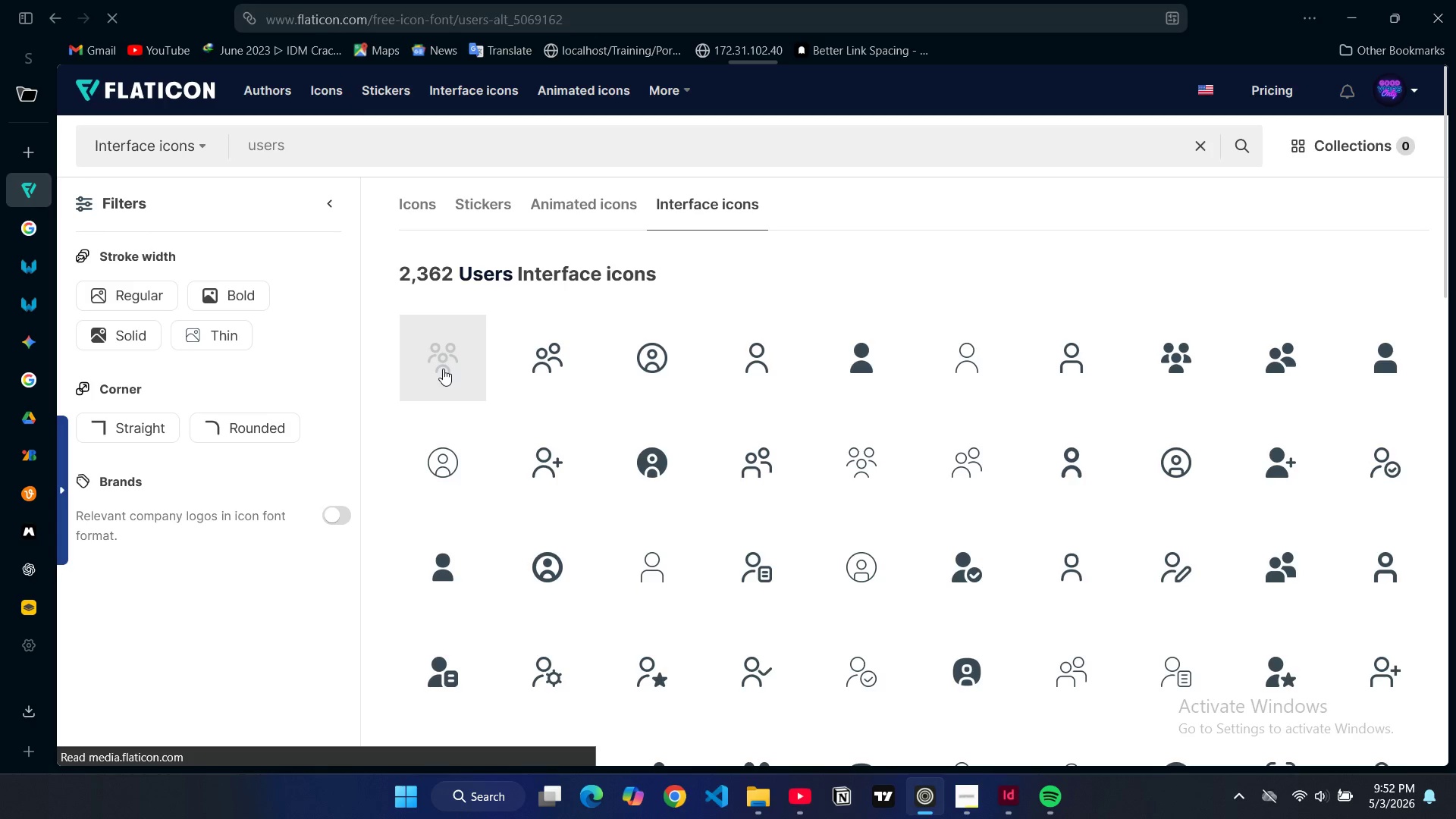 
wait(9.08)
 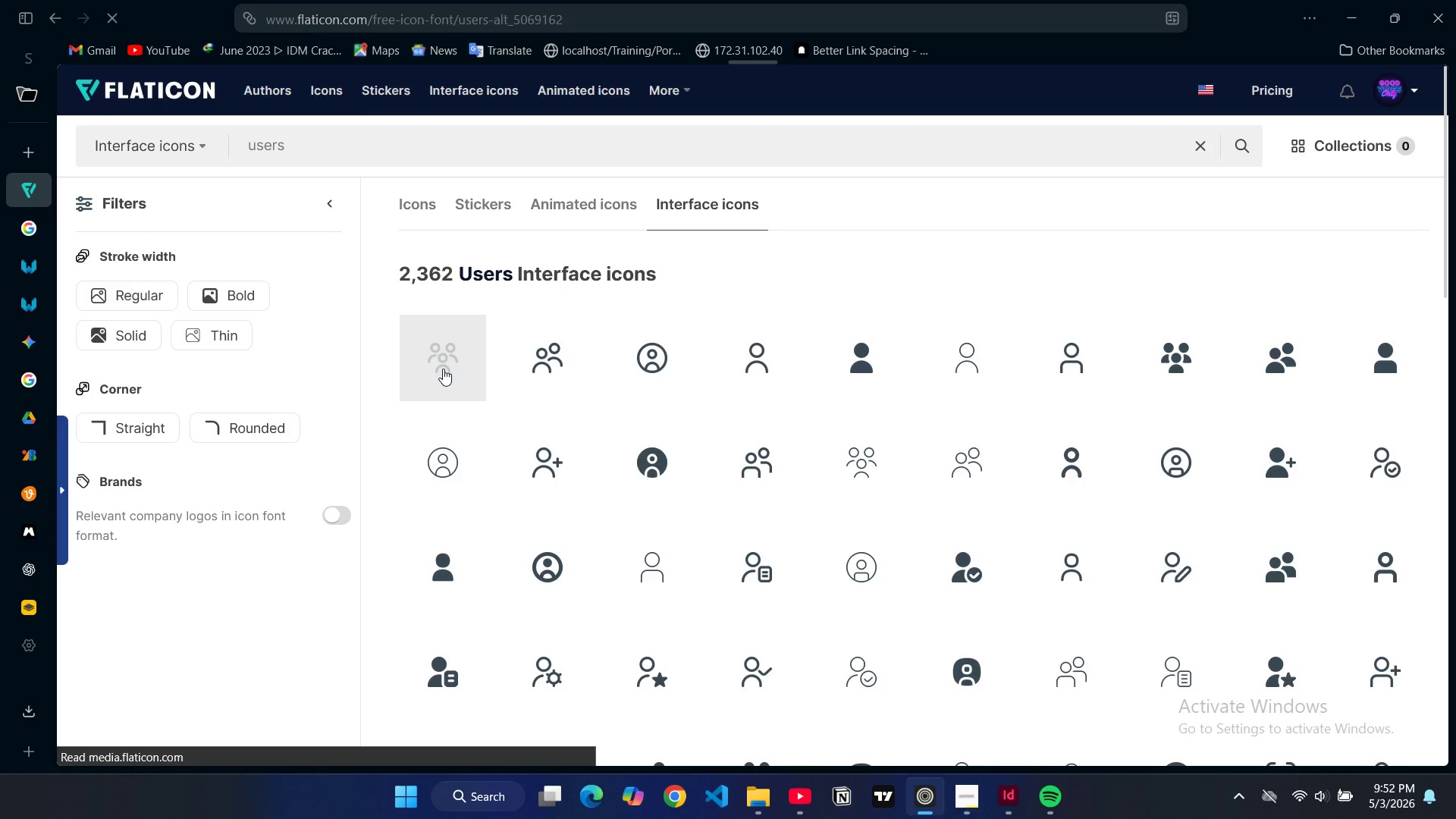 
left_click([196, 613])
 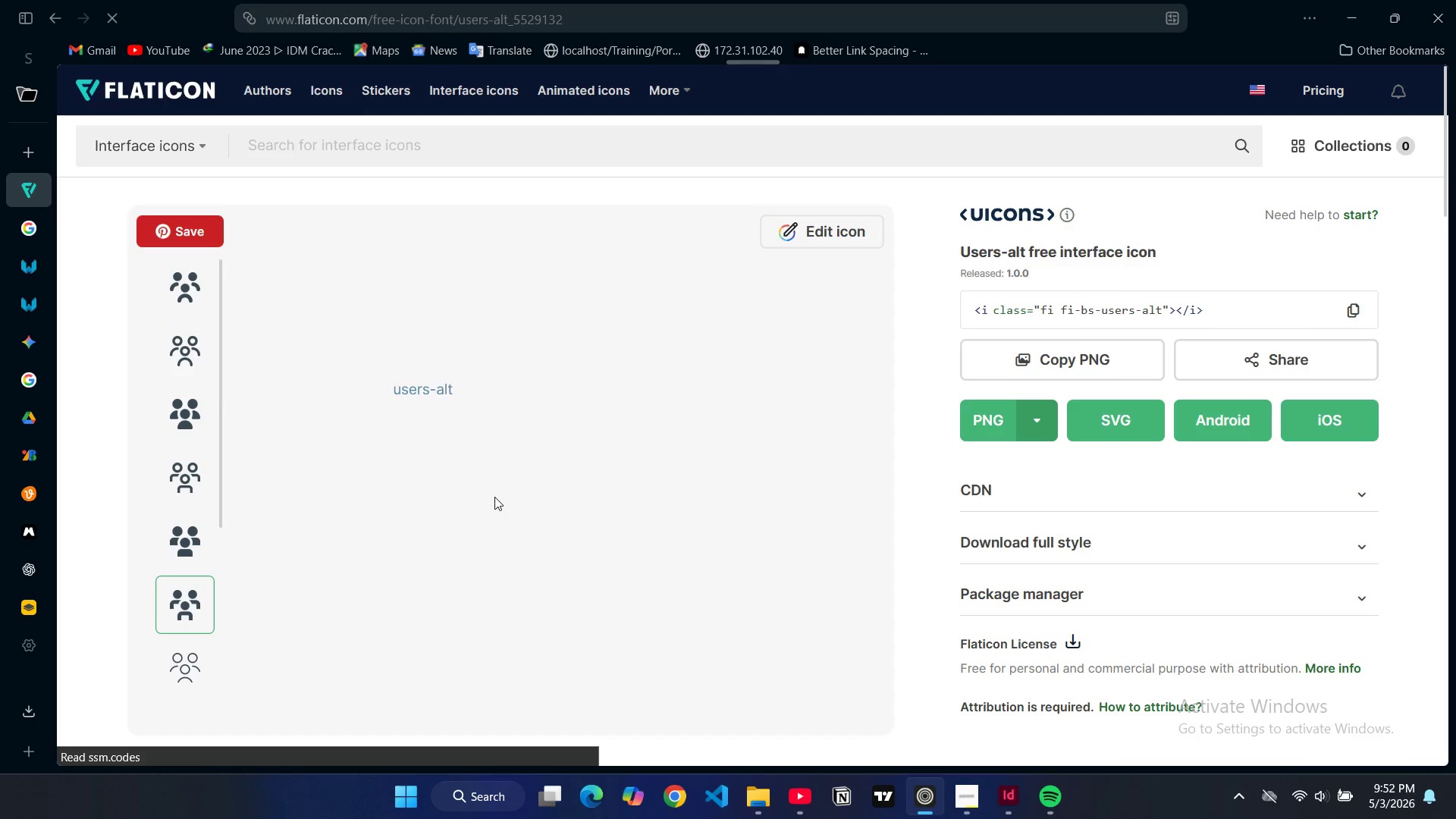 
wait(5.89)
 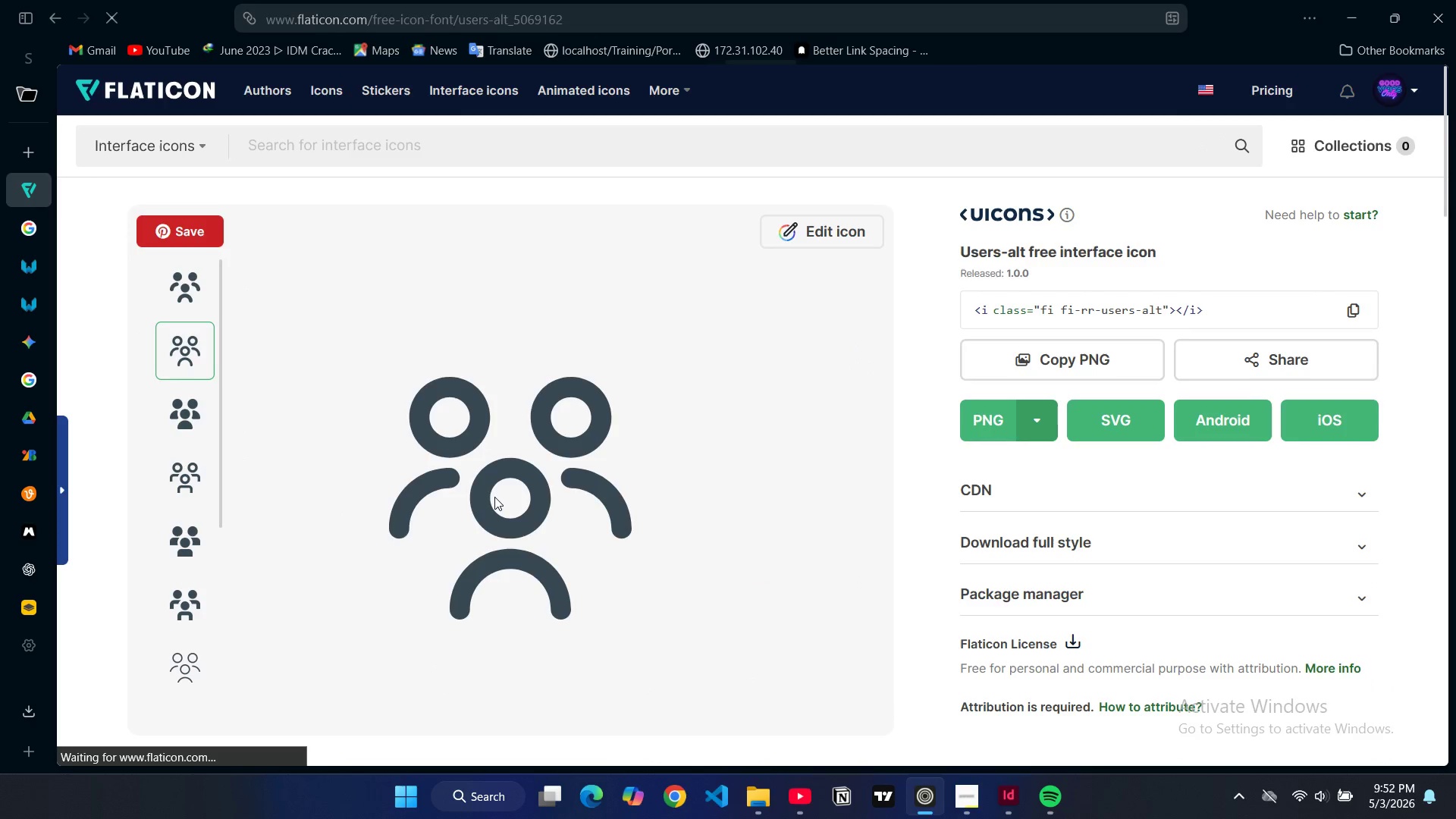 
left_click([187, 363])
 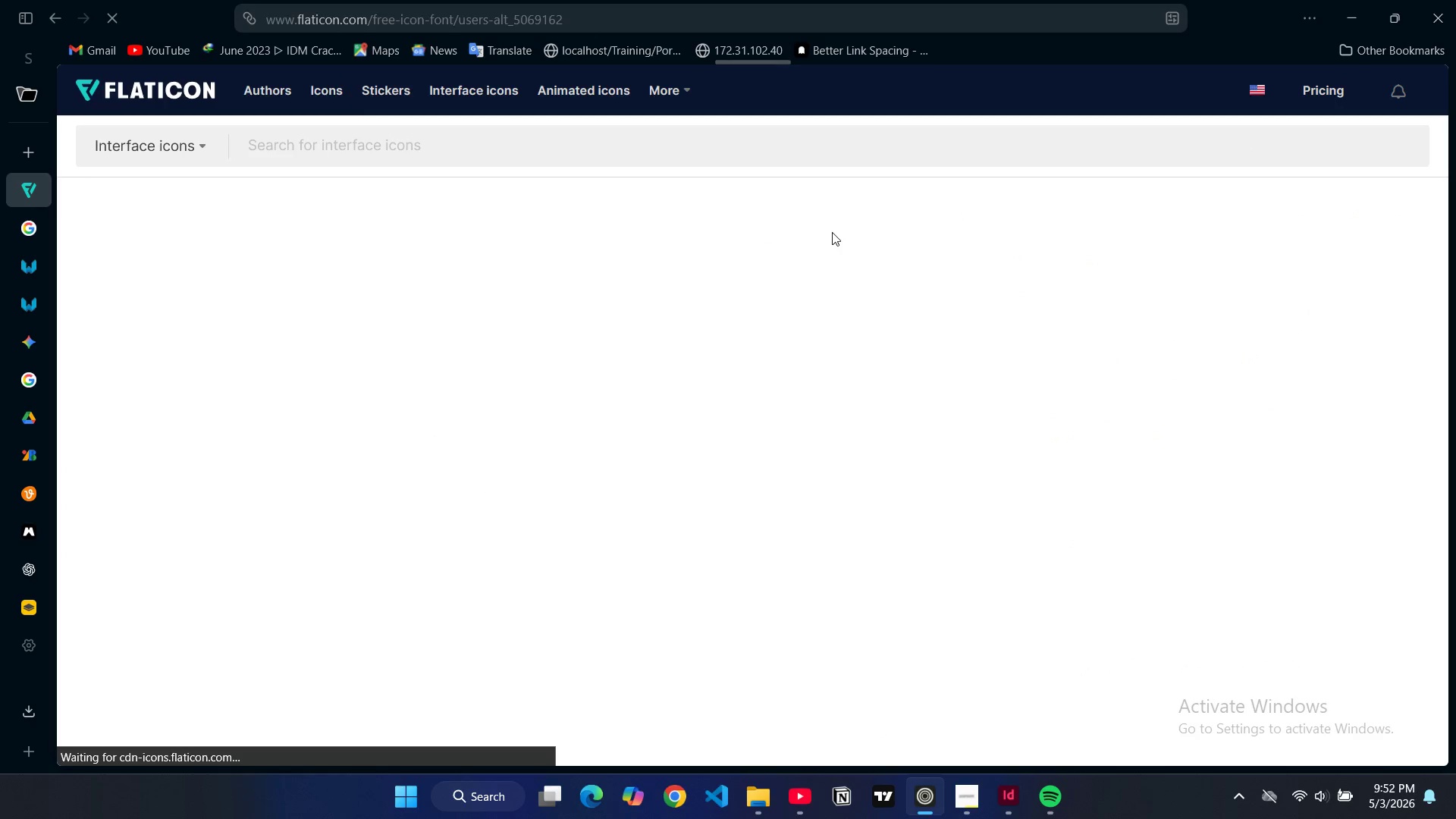 
wait(6.22)
 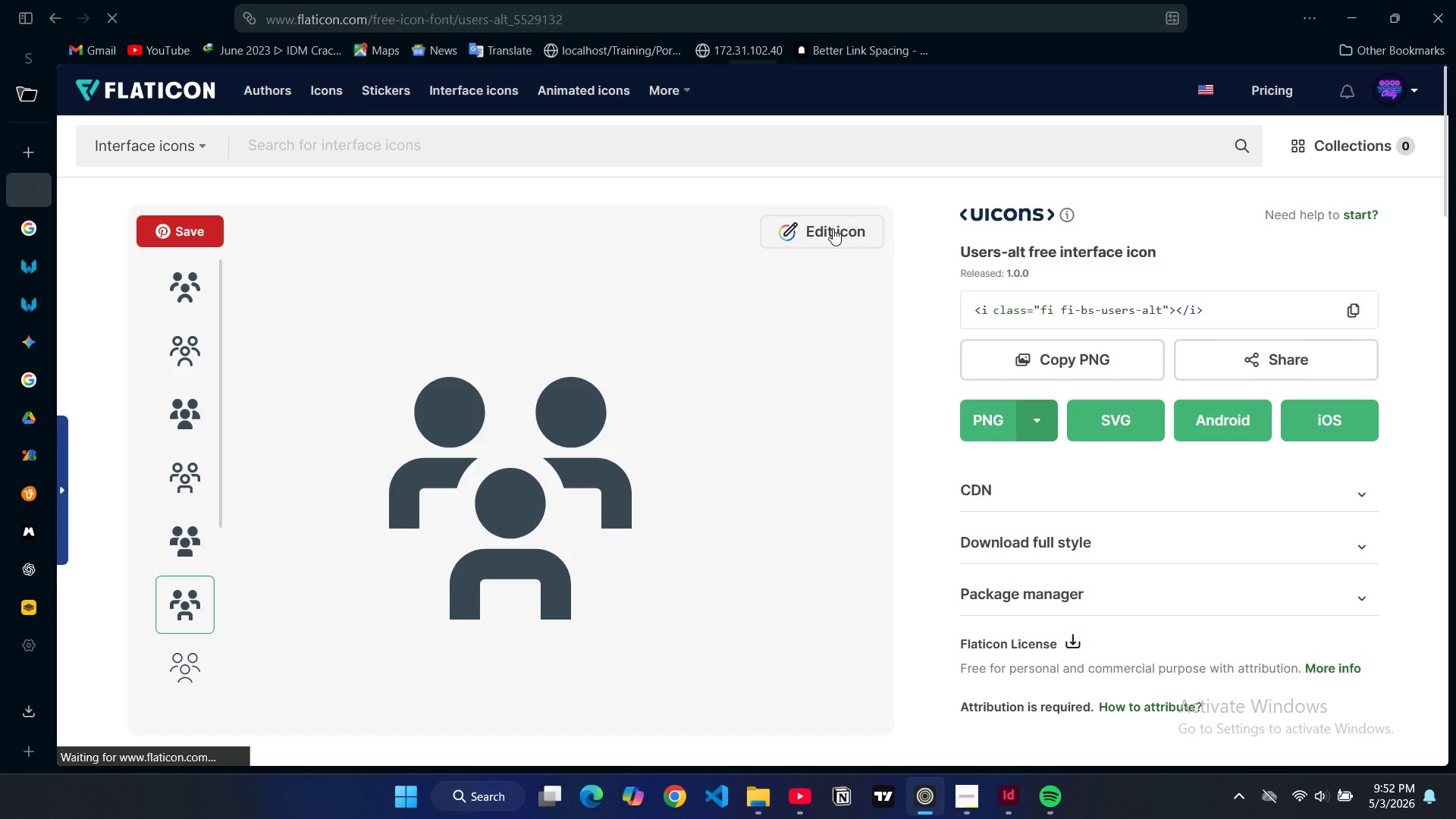 
left_click([851, 240])
 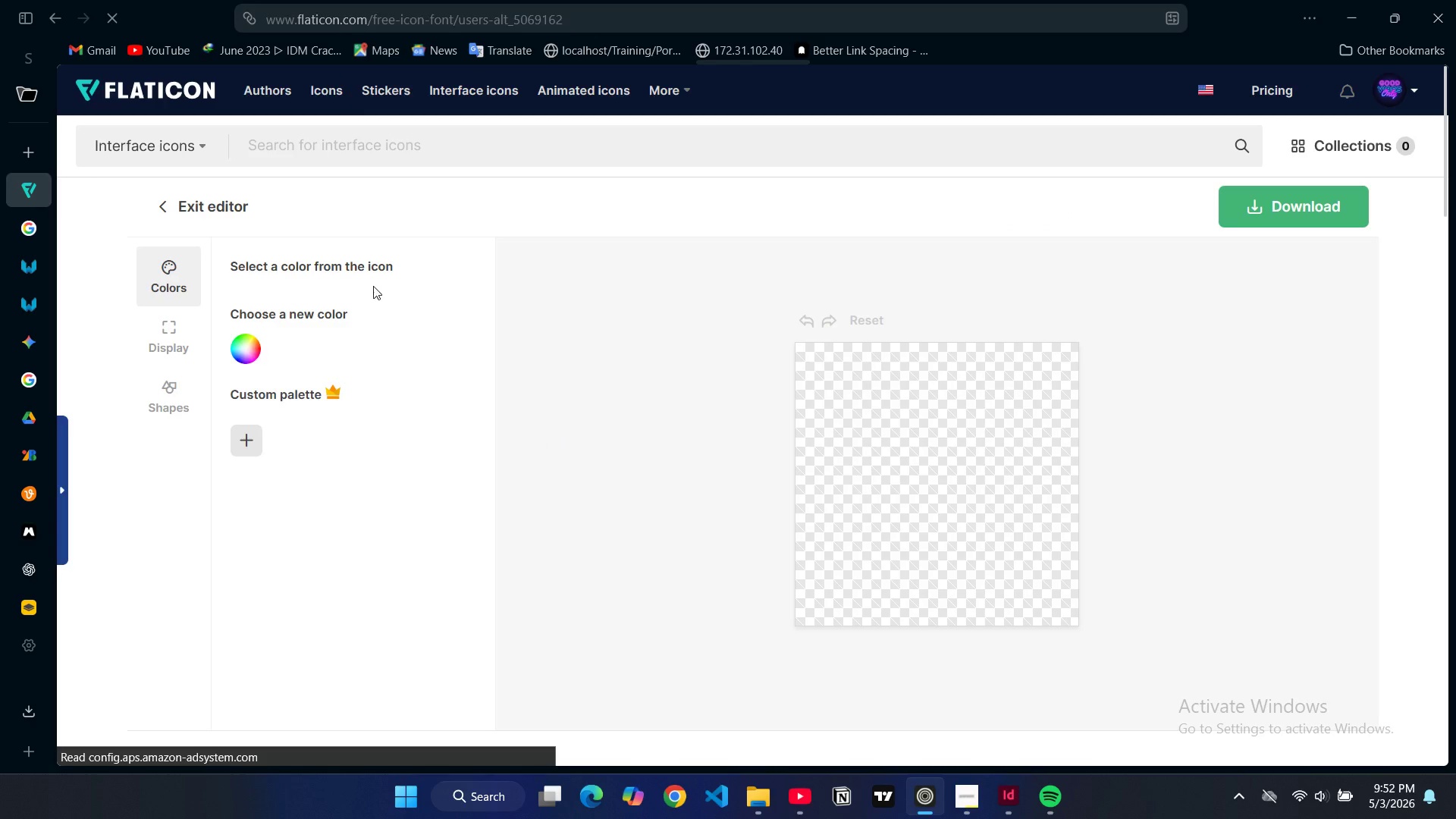 
left_click([239, 355])
 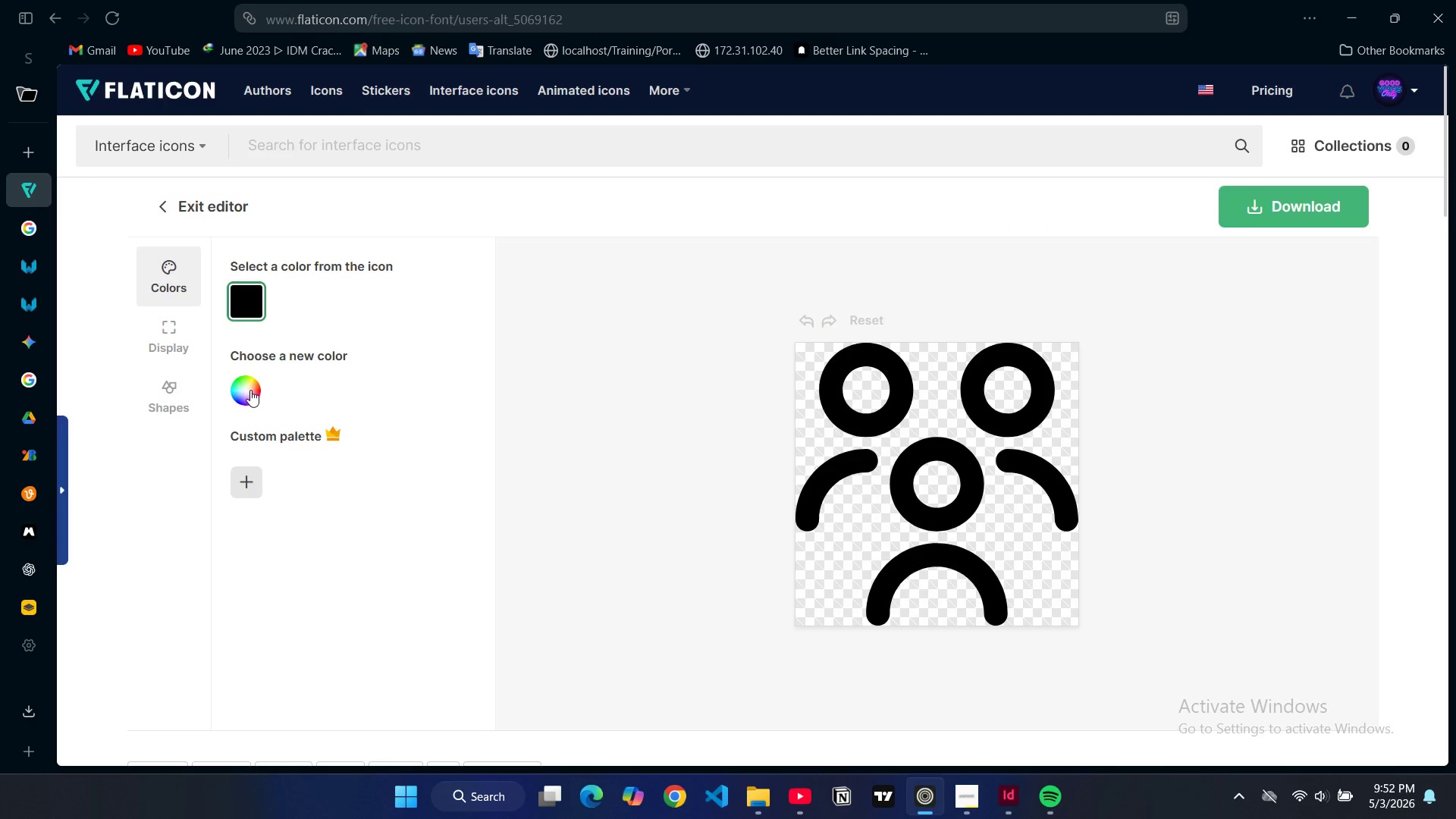 
wait(6.28)
 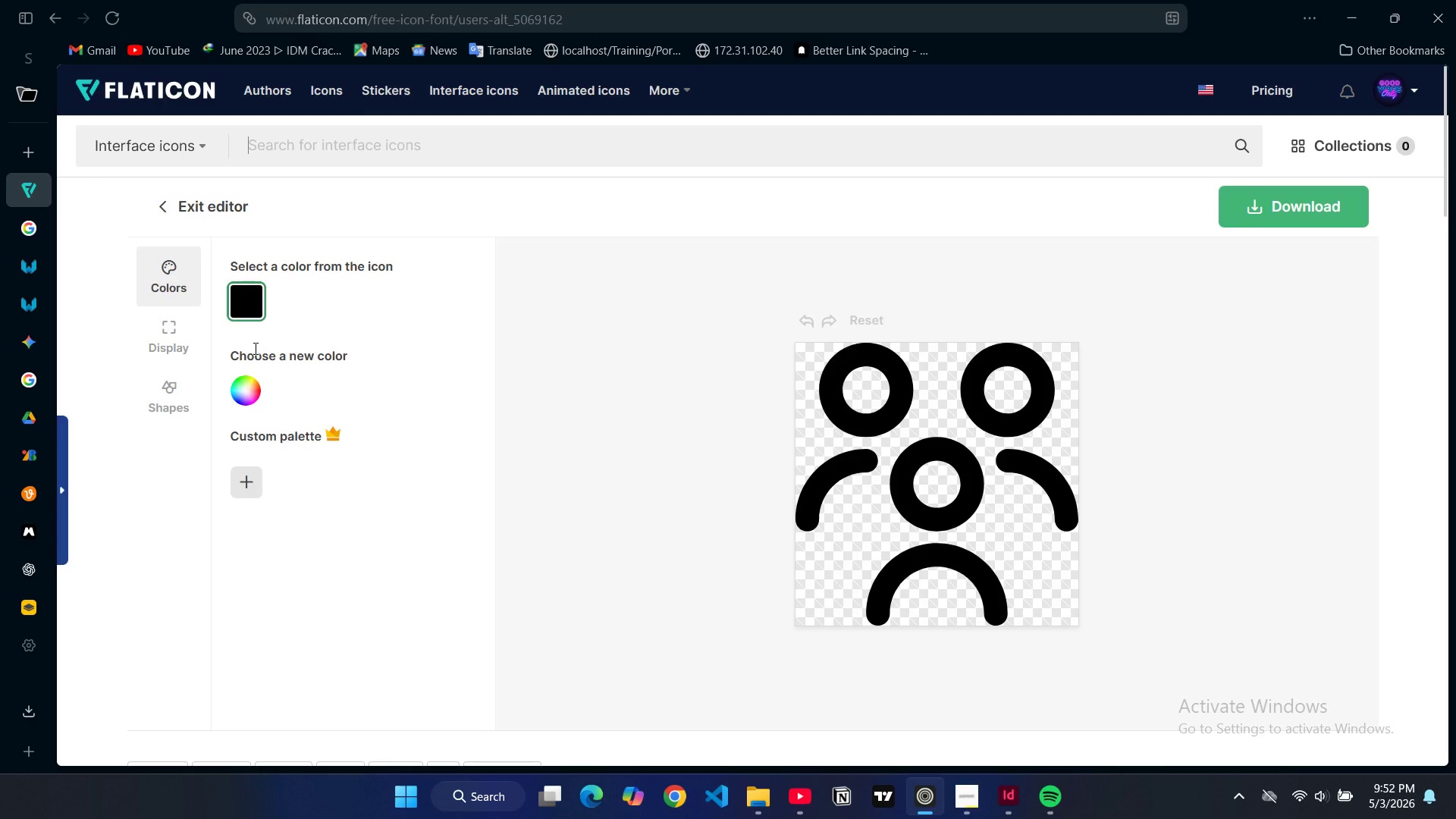 
double_click([450, 559])
 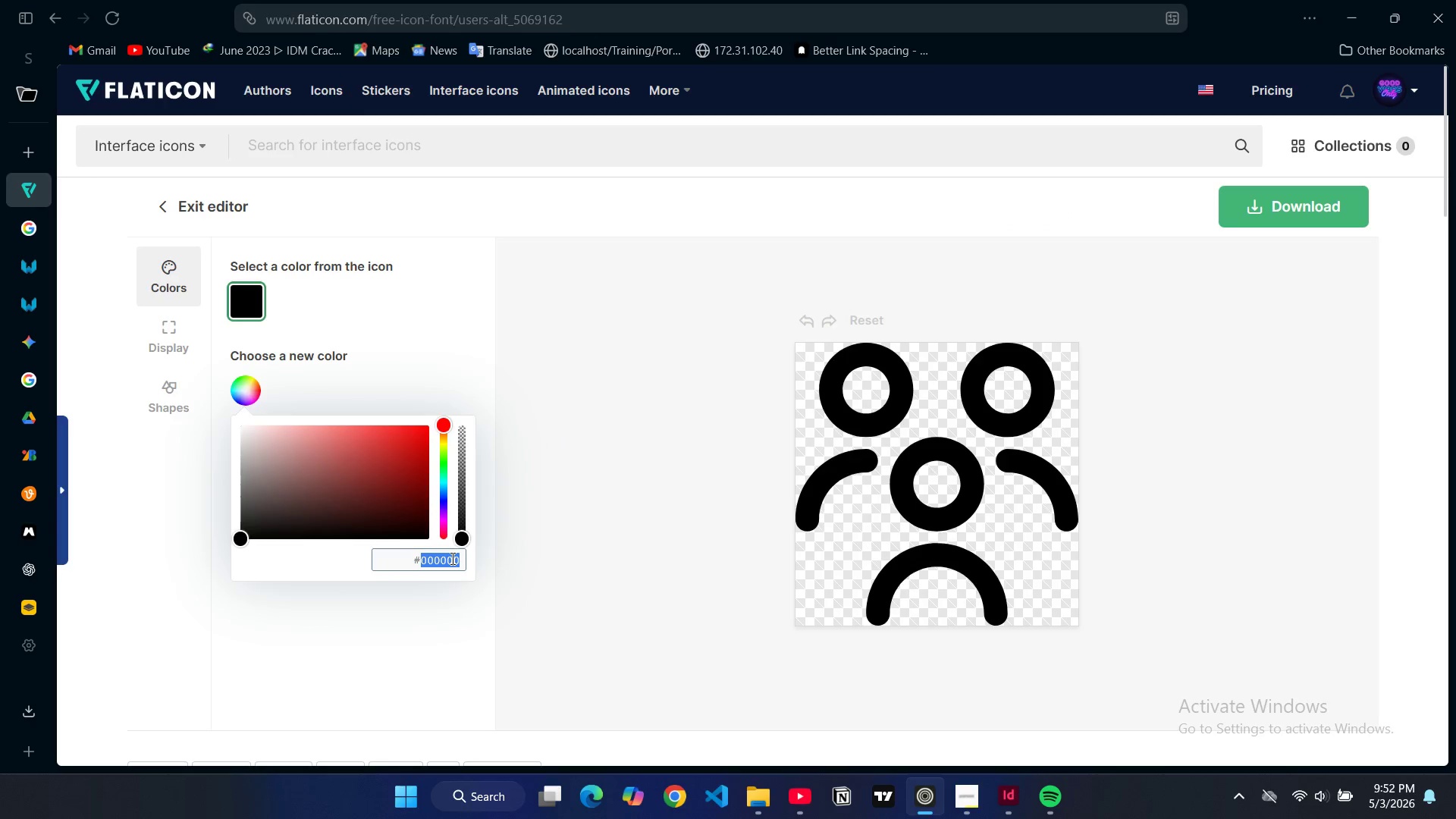 
type(00c2ff)
 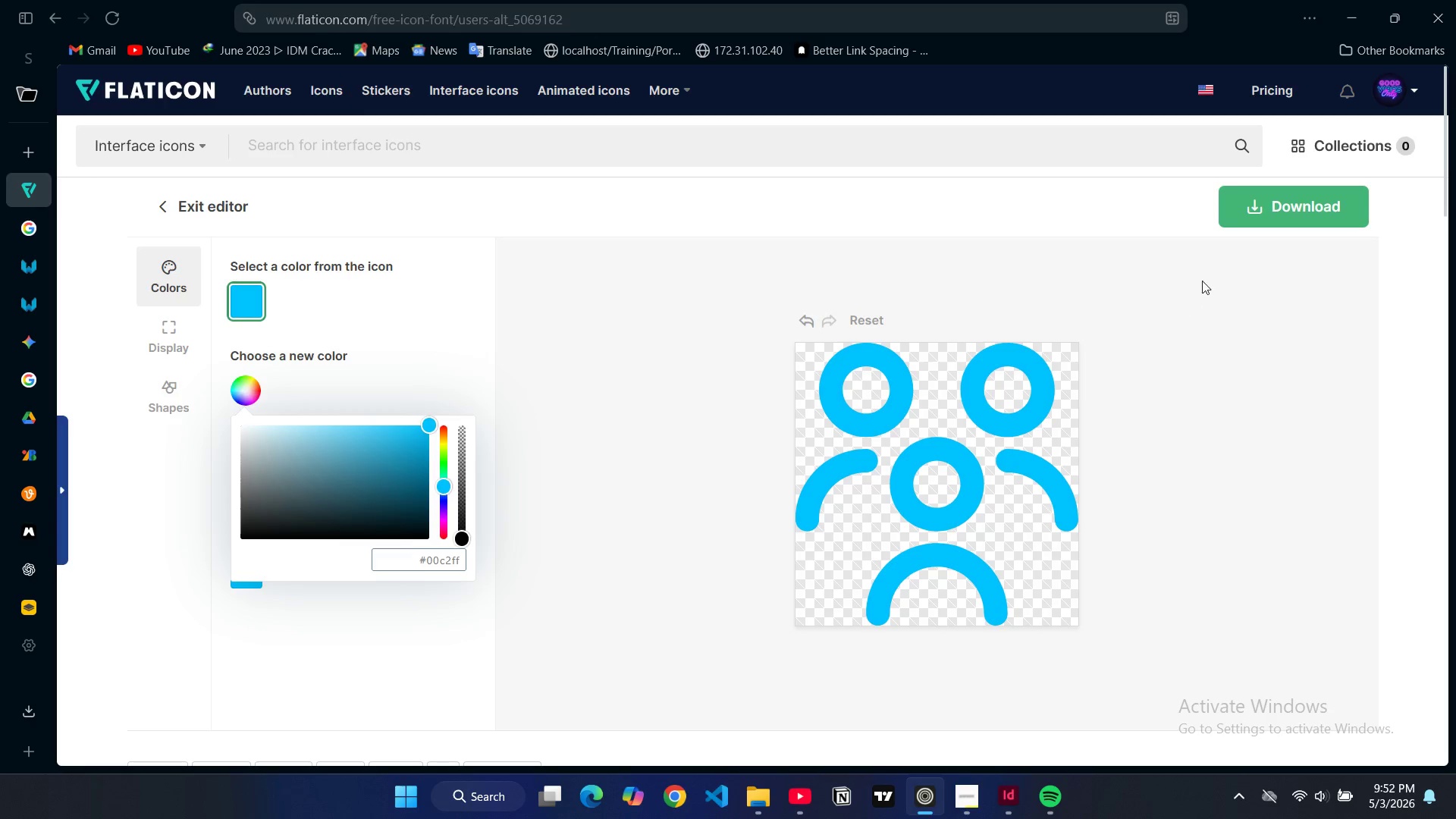 
left_click([1263, 207])
 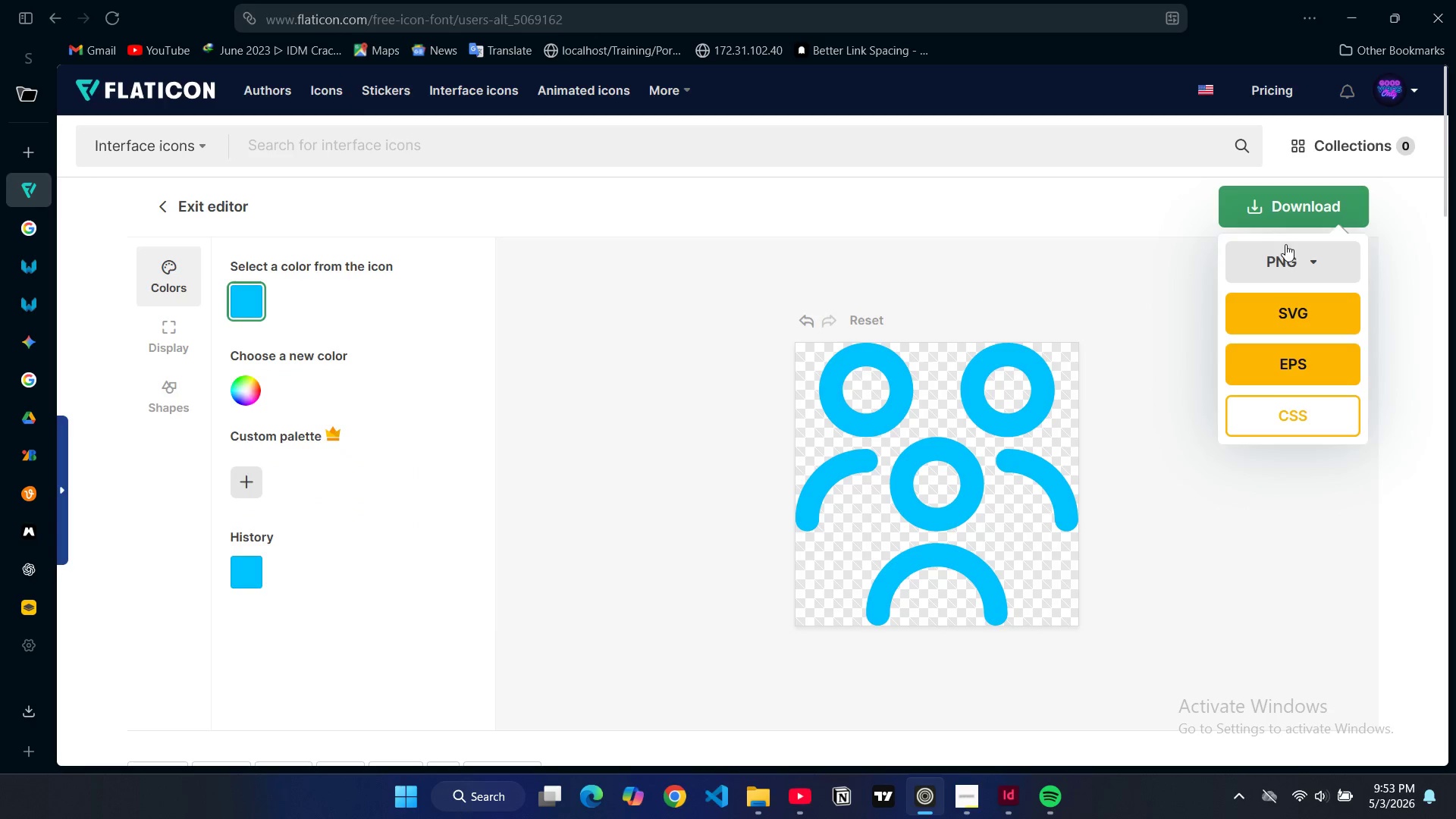 
left_click([1297, 261])
 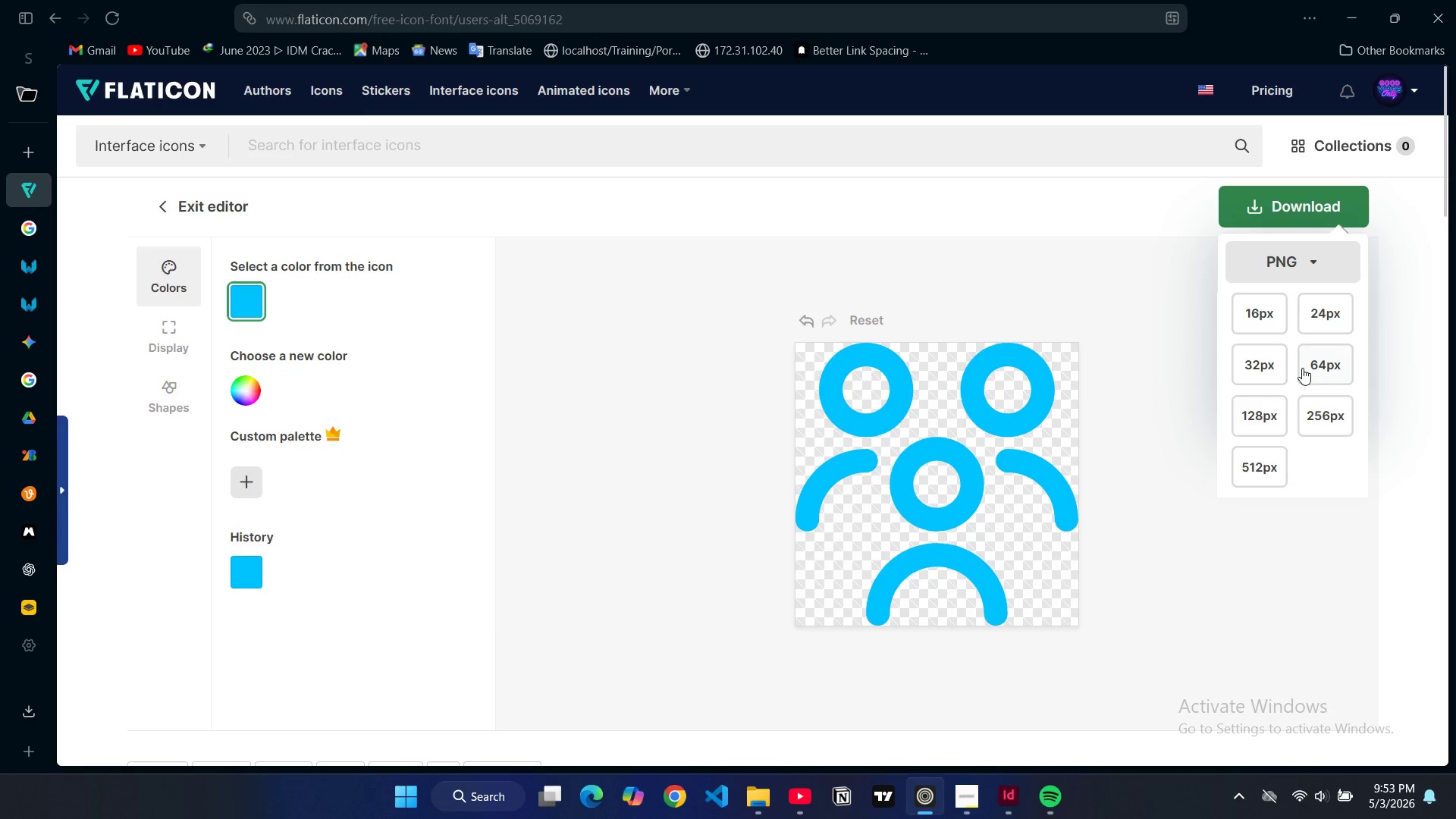 
left_click([1320, 367])
 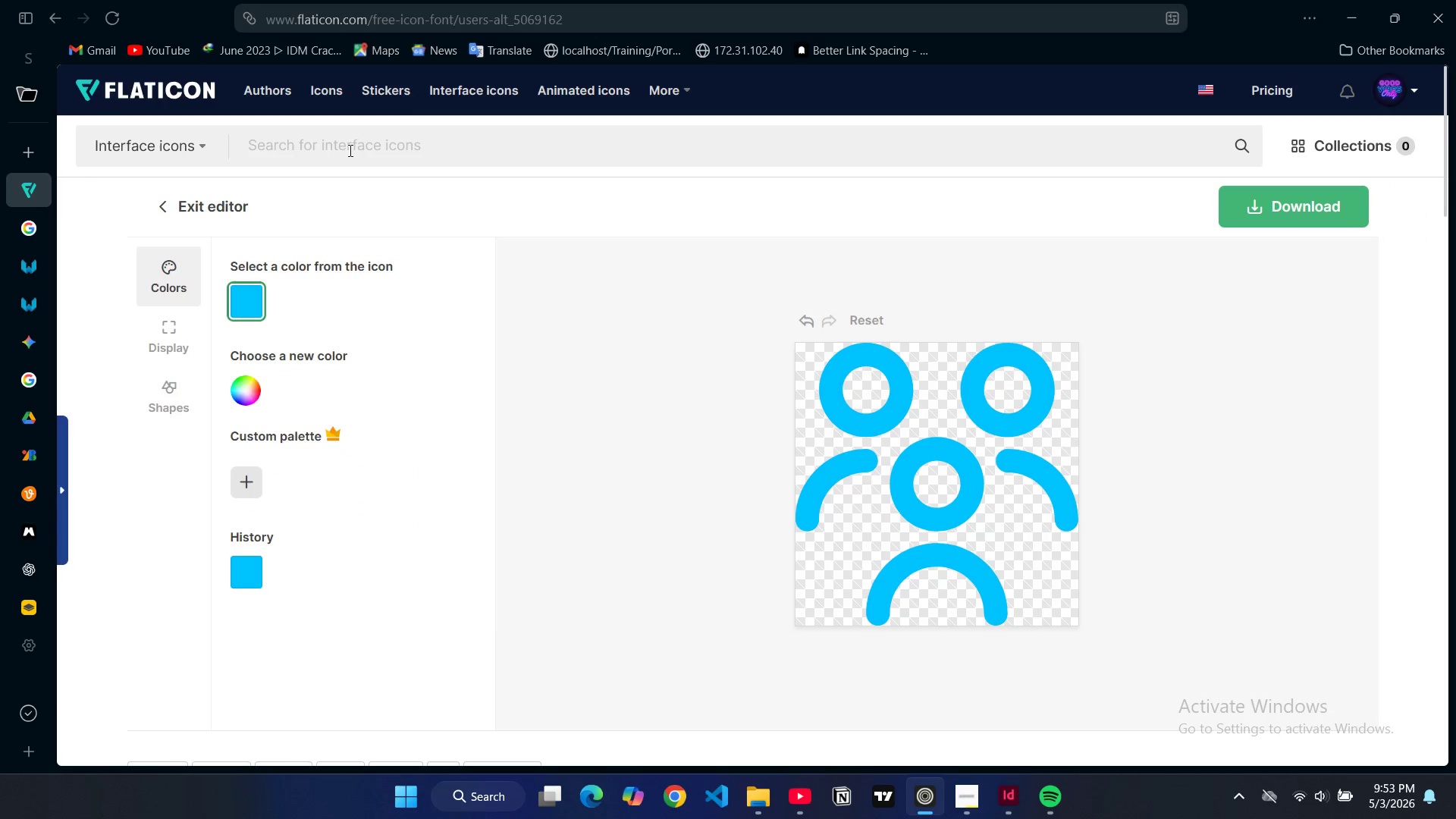 
left_click([349, 150])
 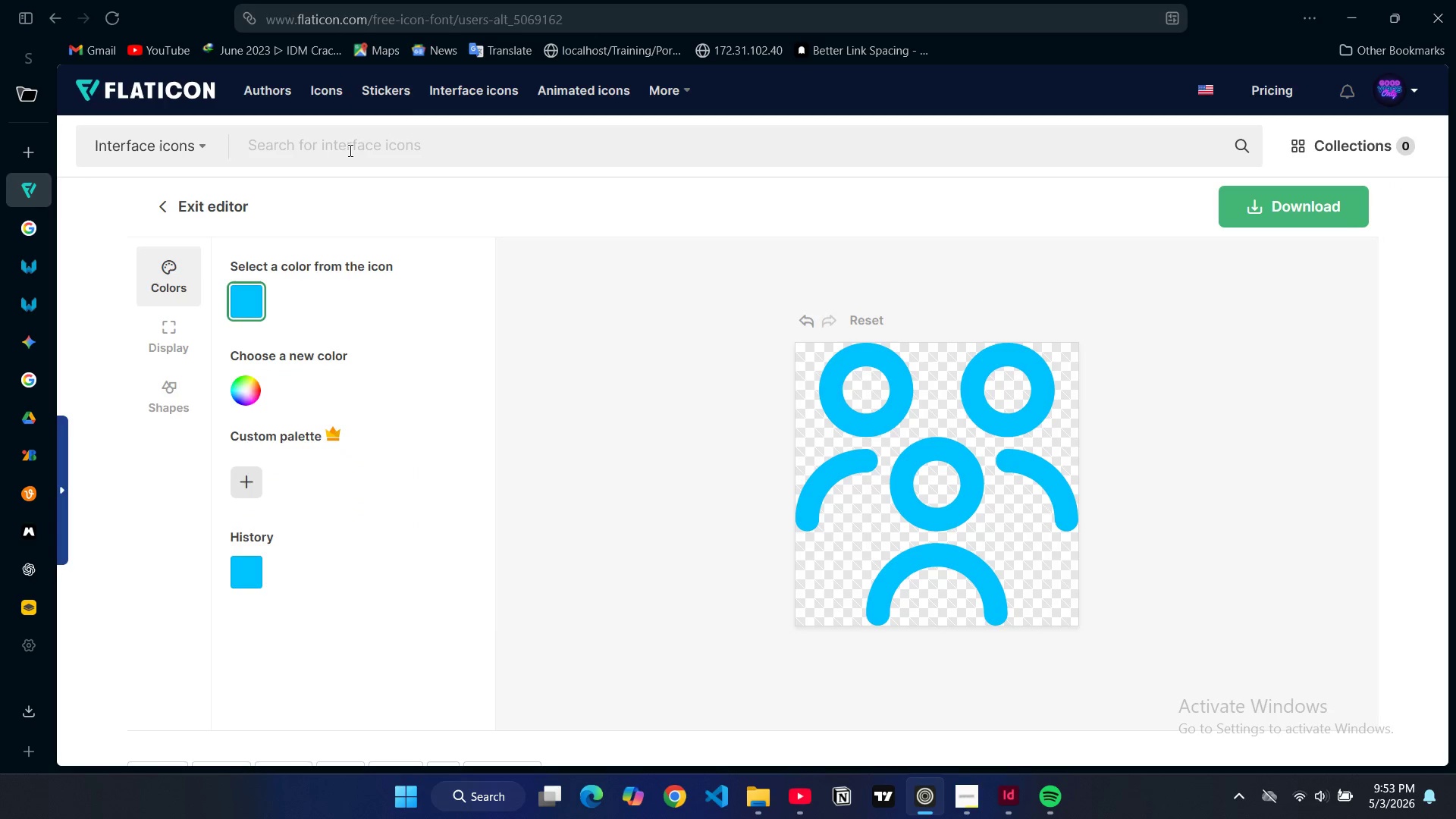 
type(users)
 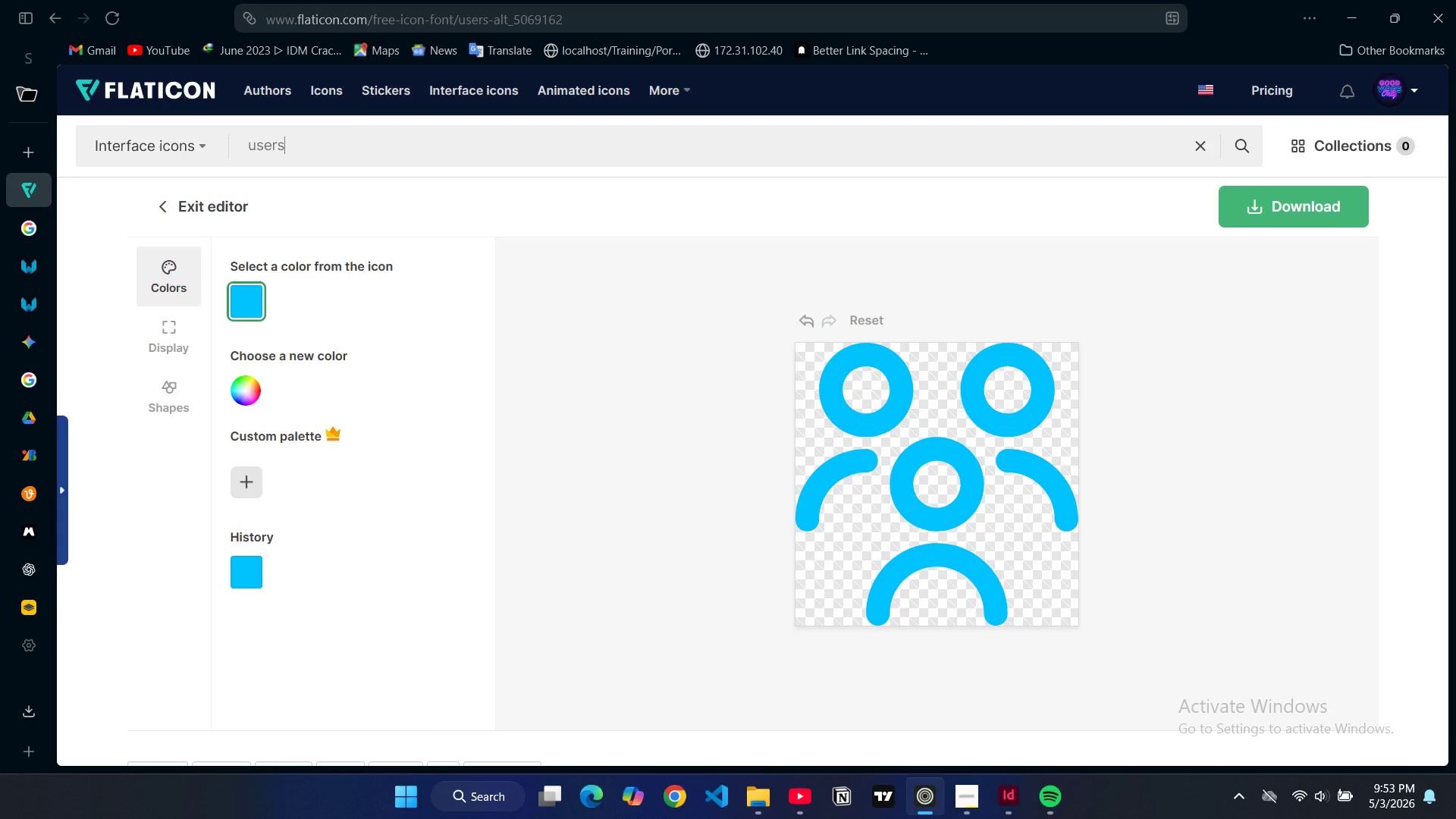 
key(Enter)
 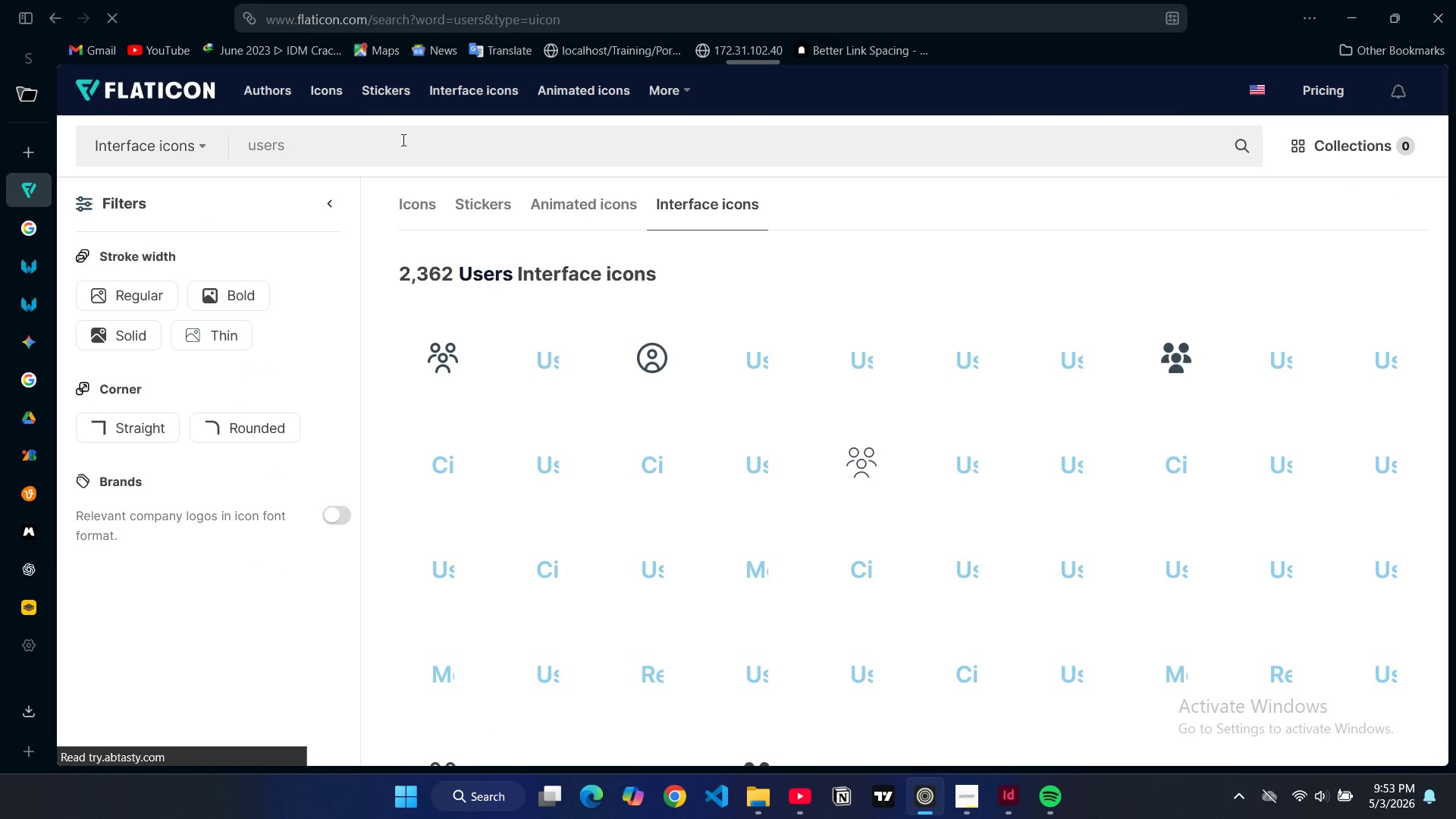 
mouse_move([823, 299])
 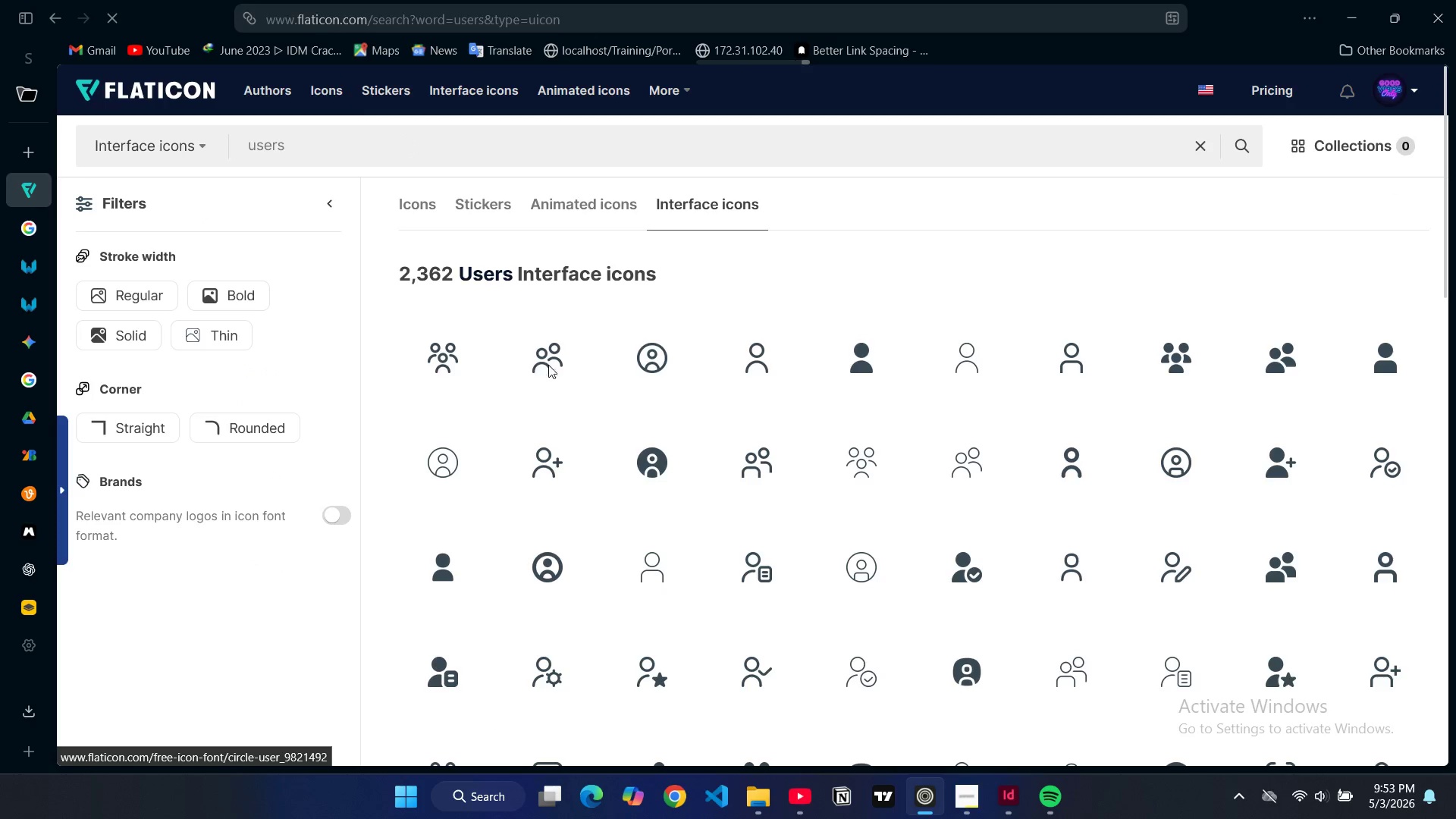 
left_click([548, 365])
 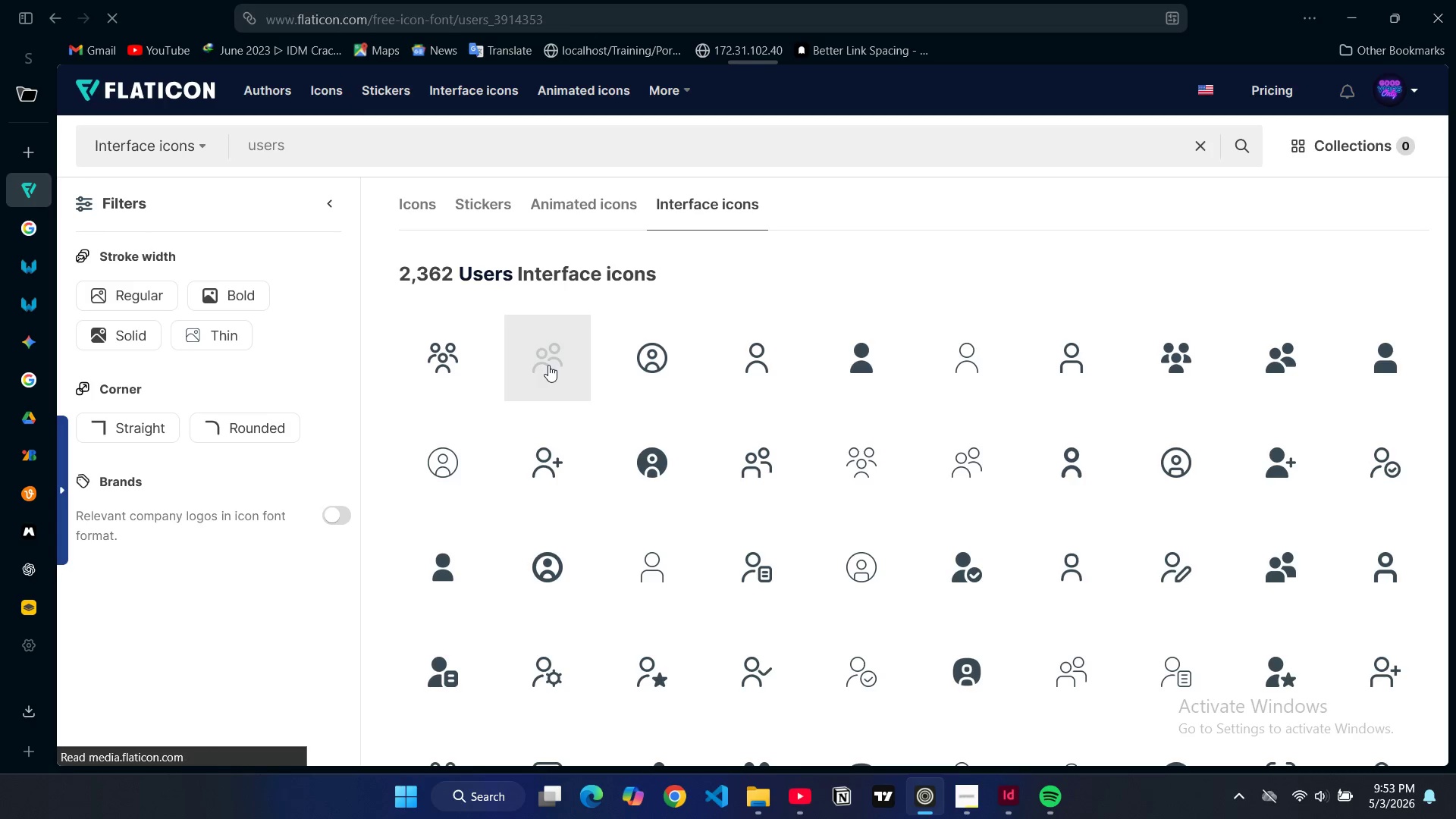 
wait(7.09)
 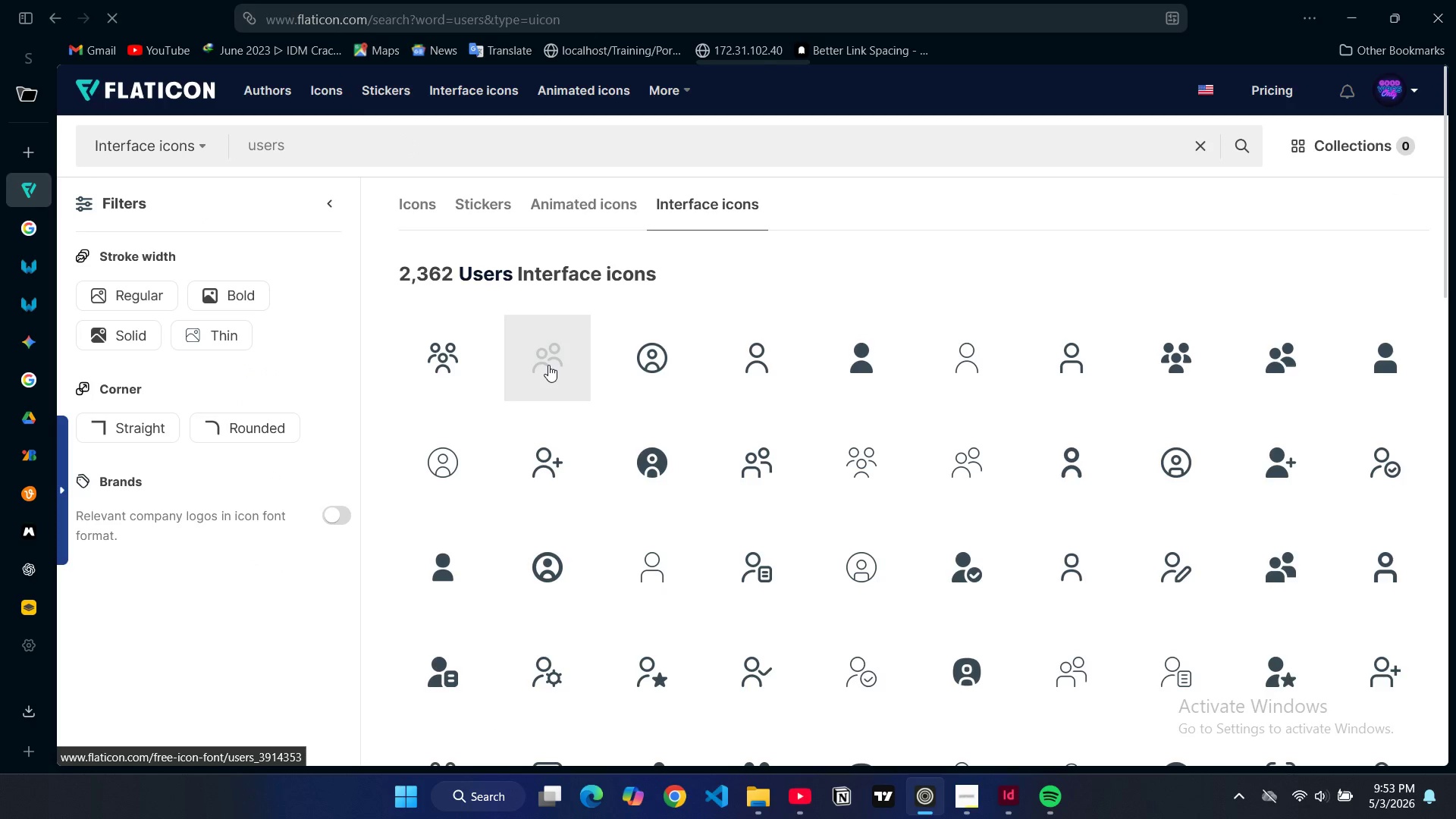 
left_click([187, 421])
 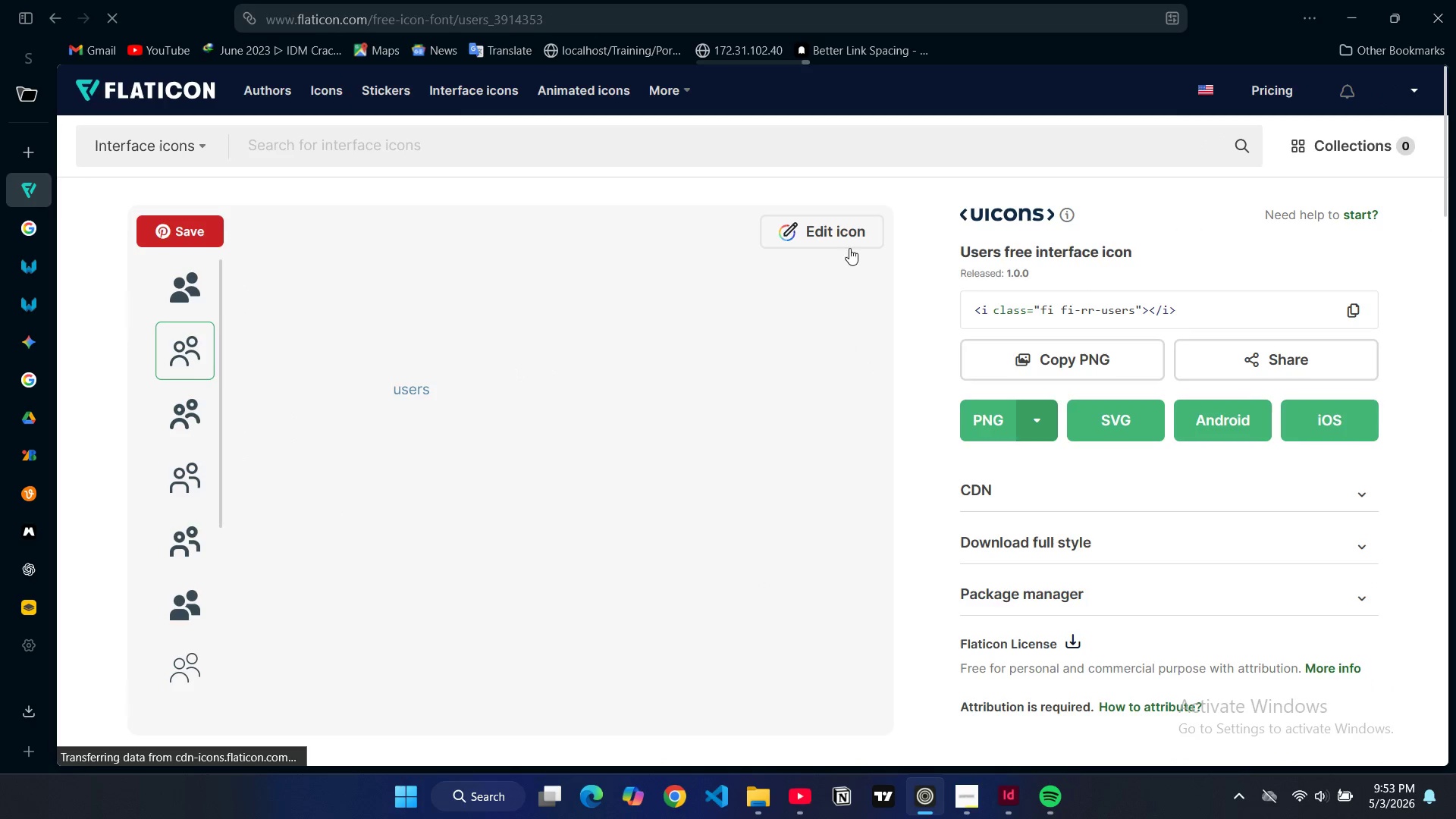 
left_click([841, 239])
 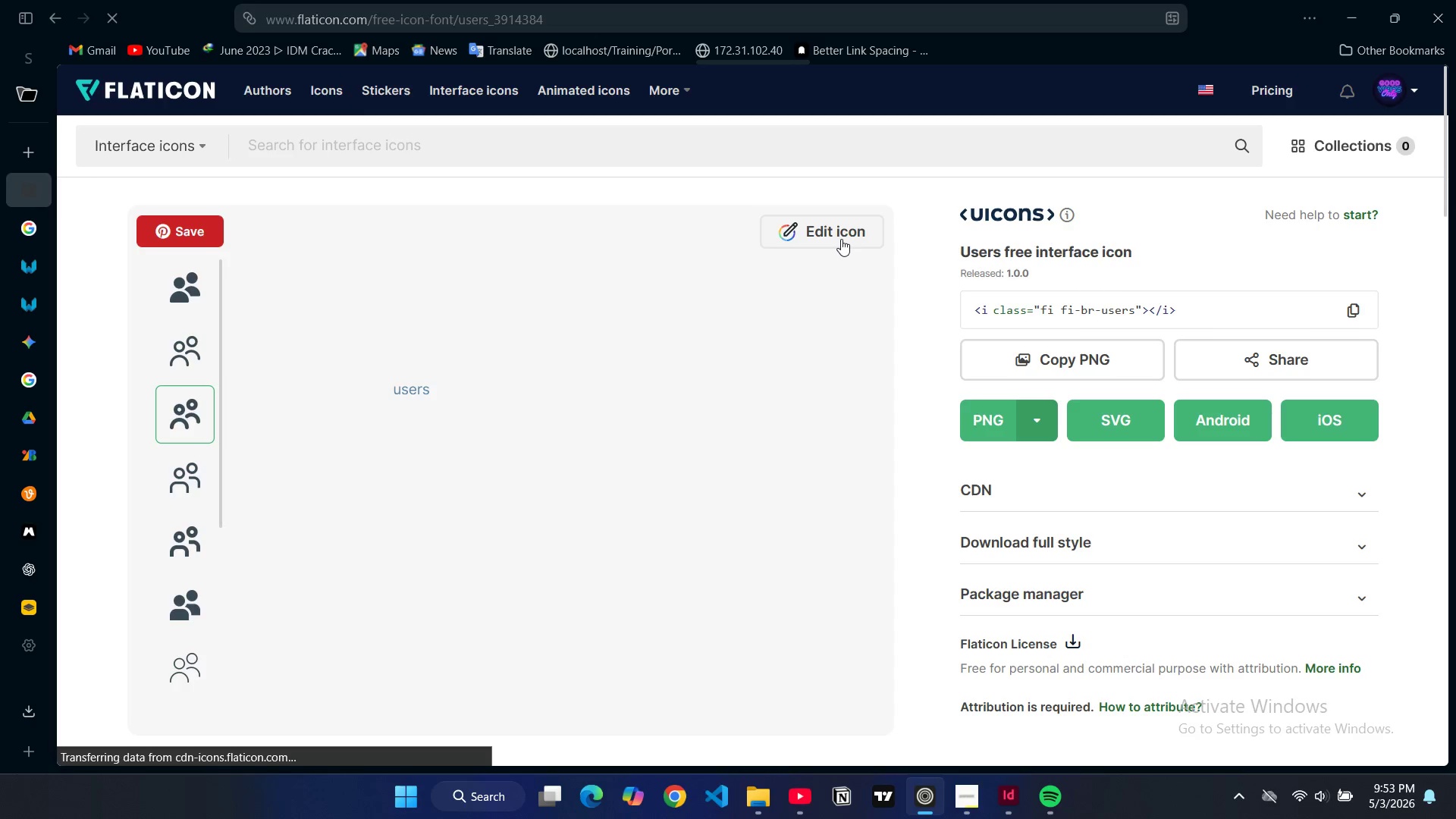 
wait(7.08)
 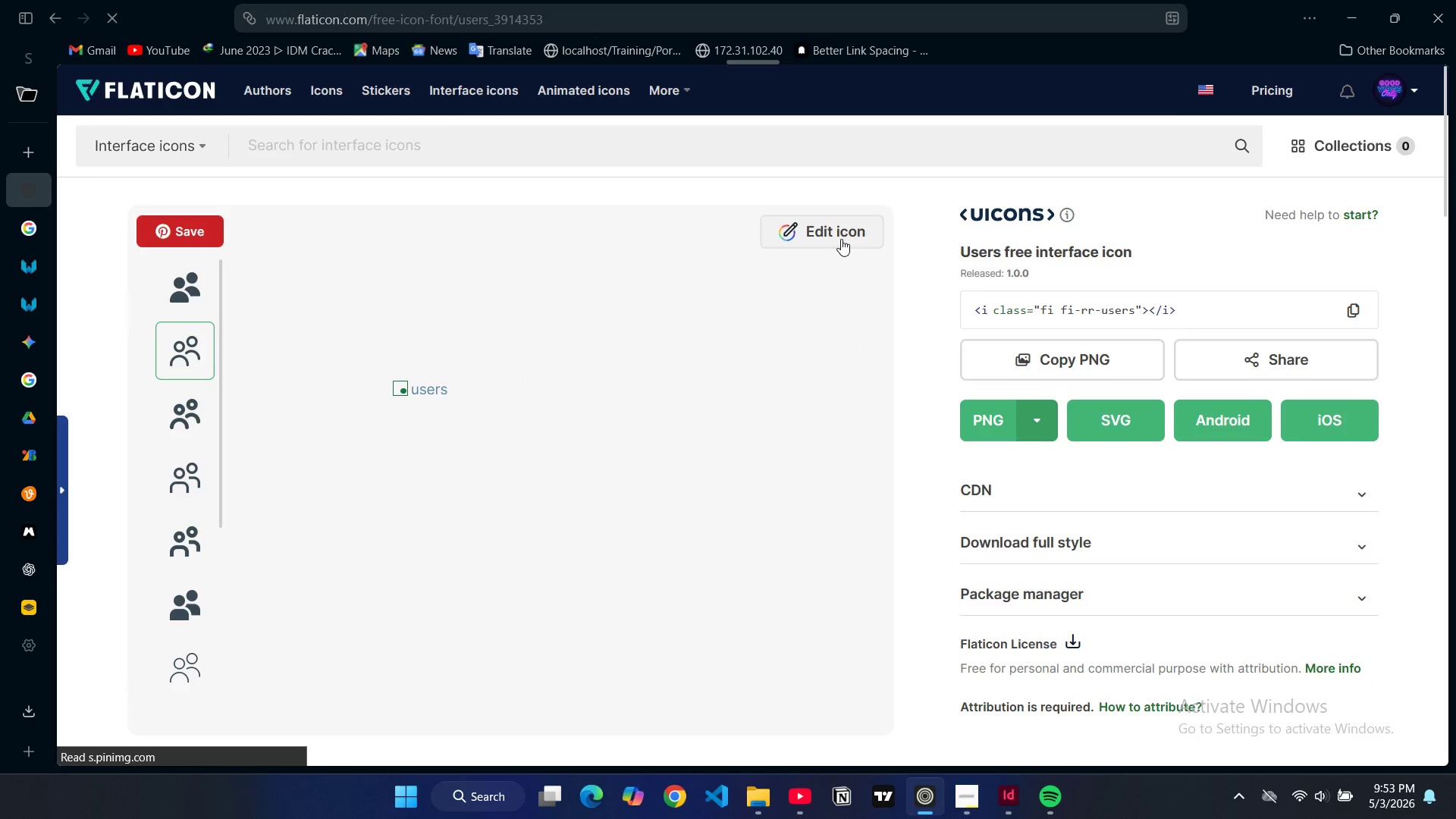 
left_click([819, 236])
 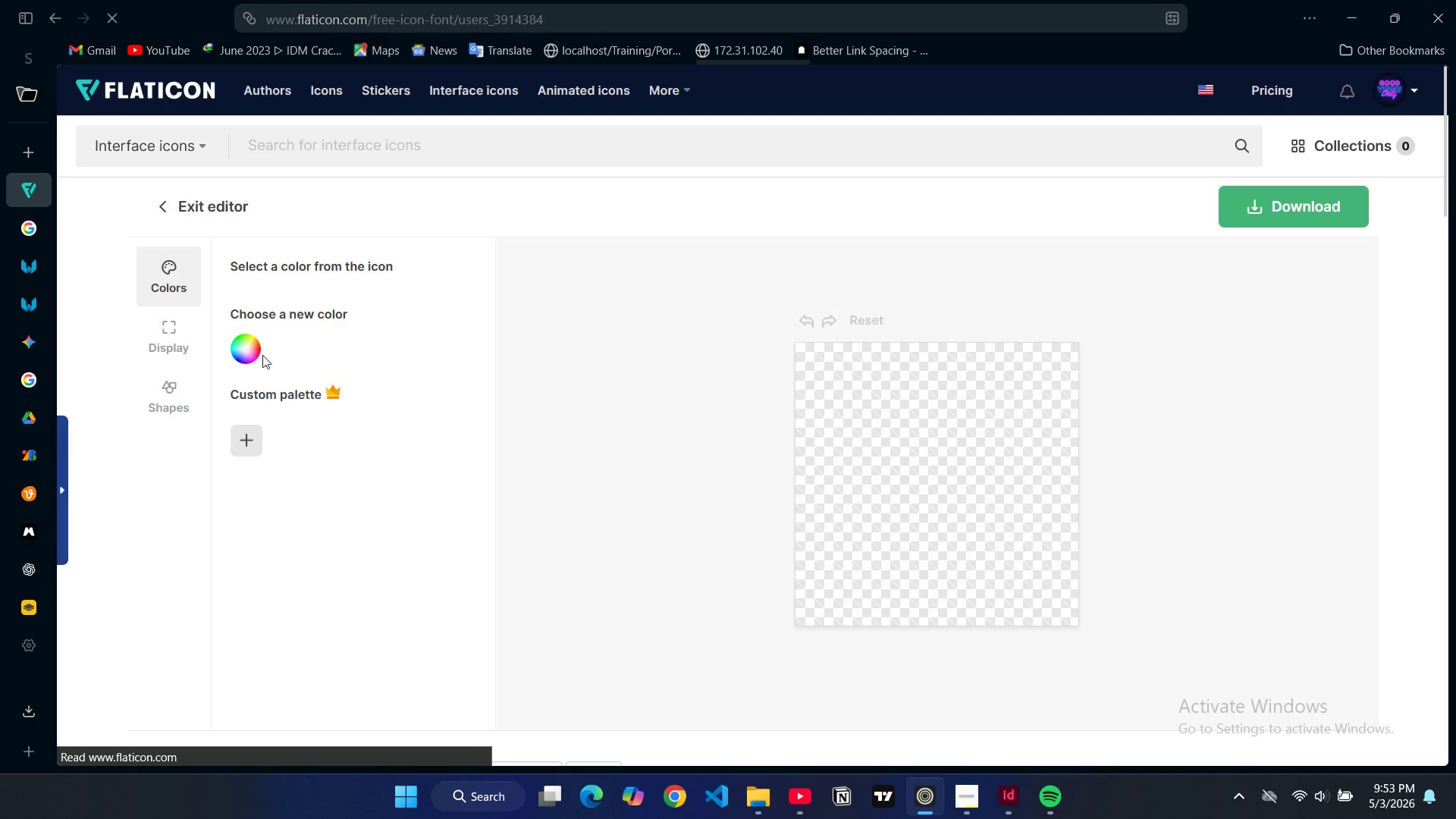 
wait(5.69)
 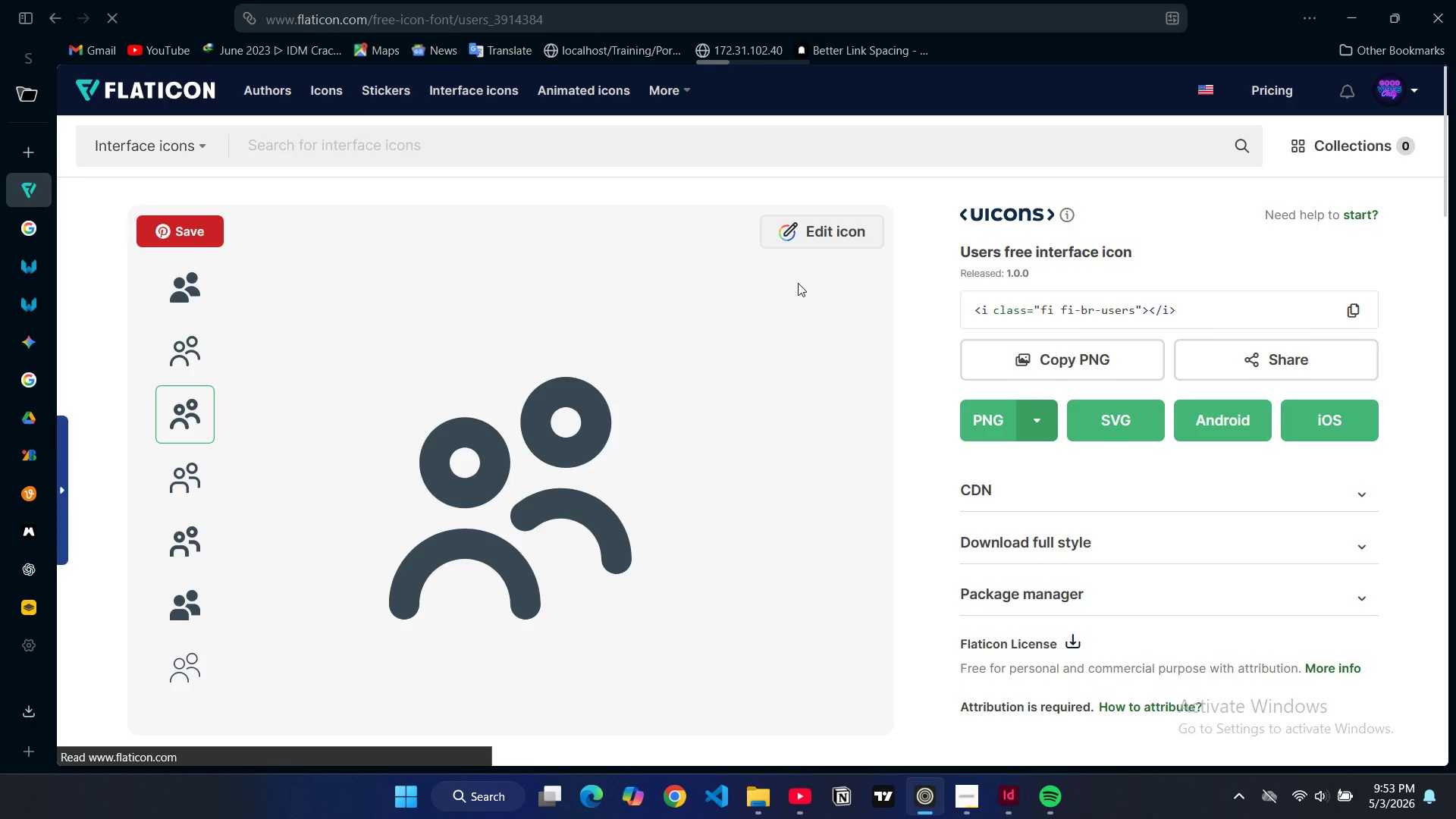 
left_click([250, 354])
 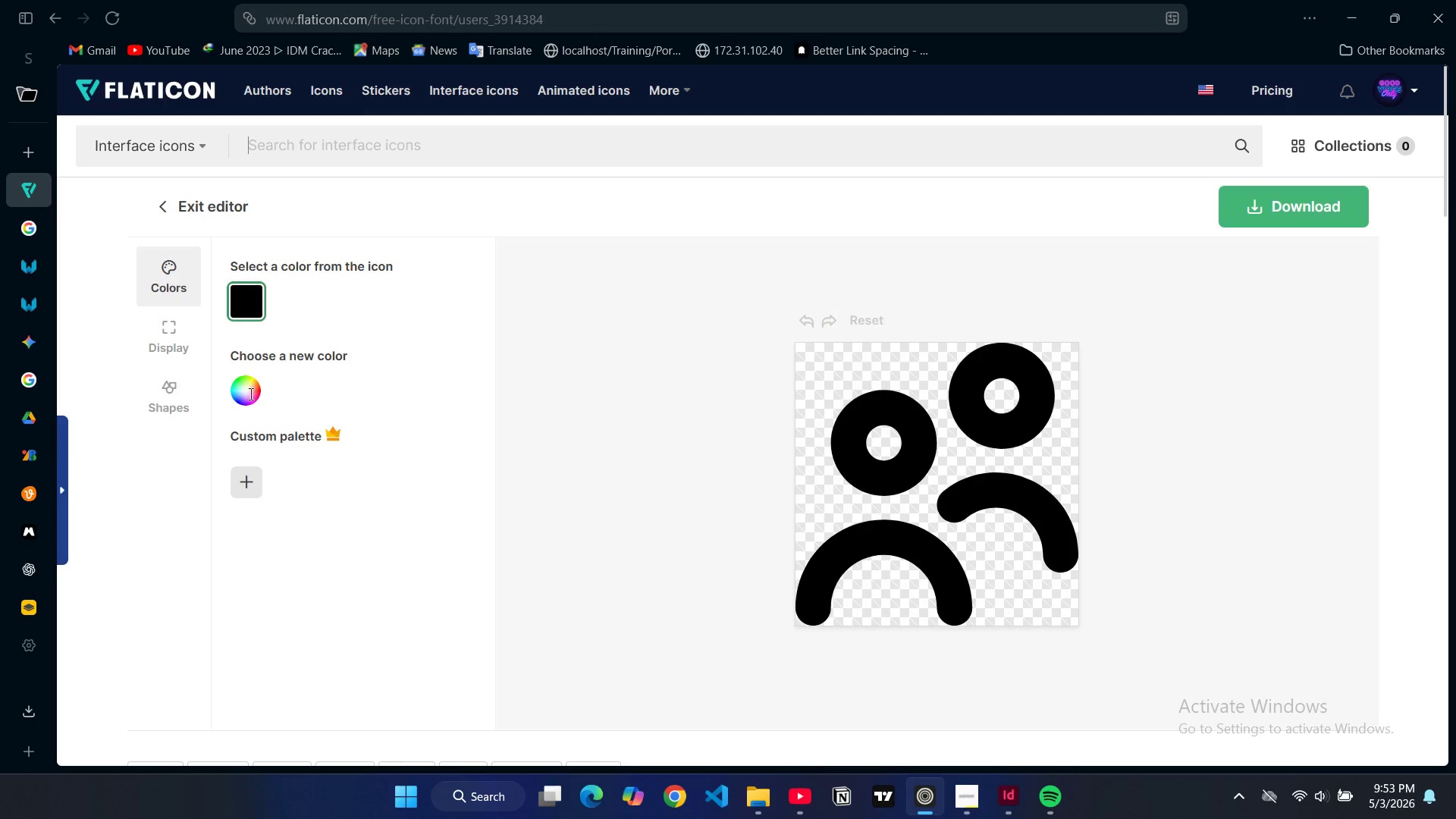 
double_click([249, 394])
 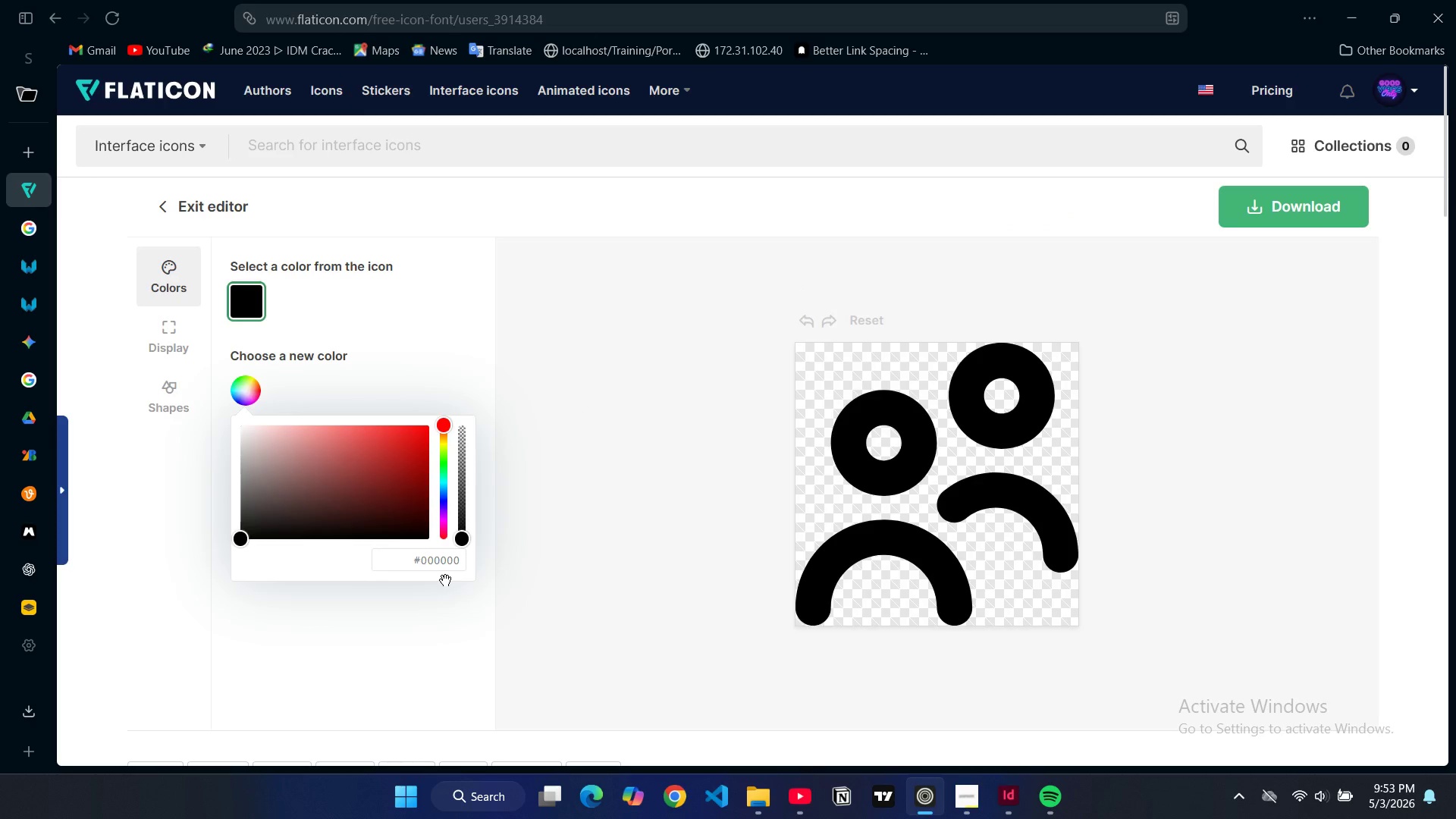 
double_click([451, 557])
 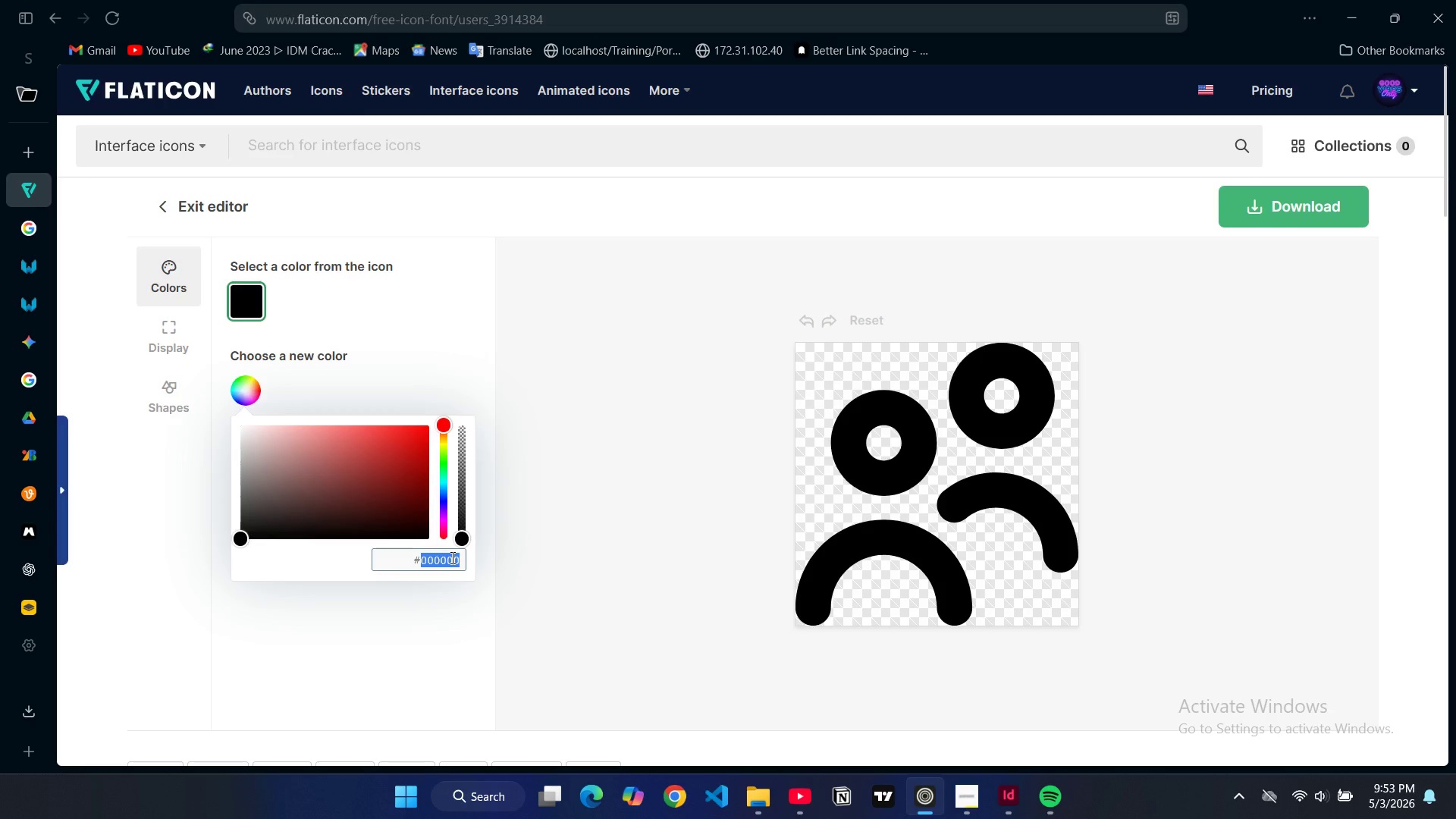 
type(00c2ff)
 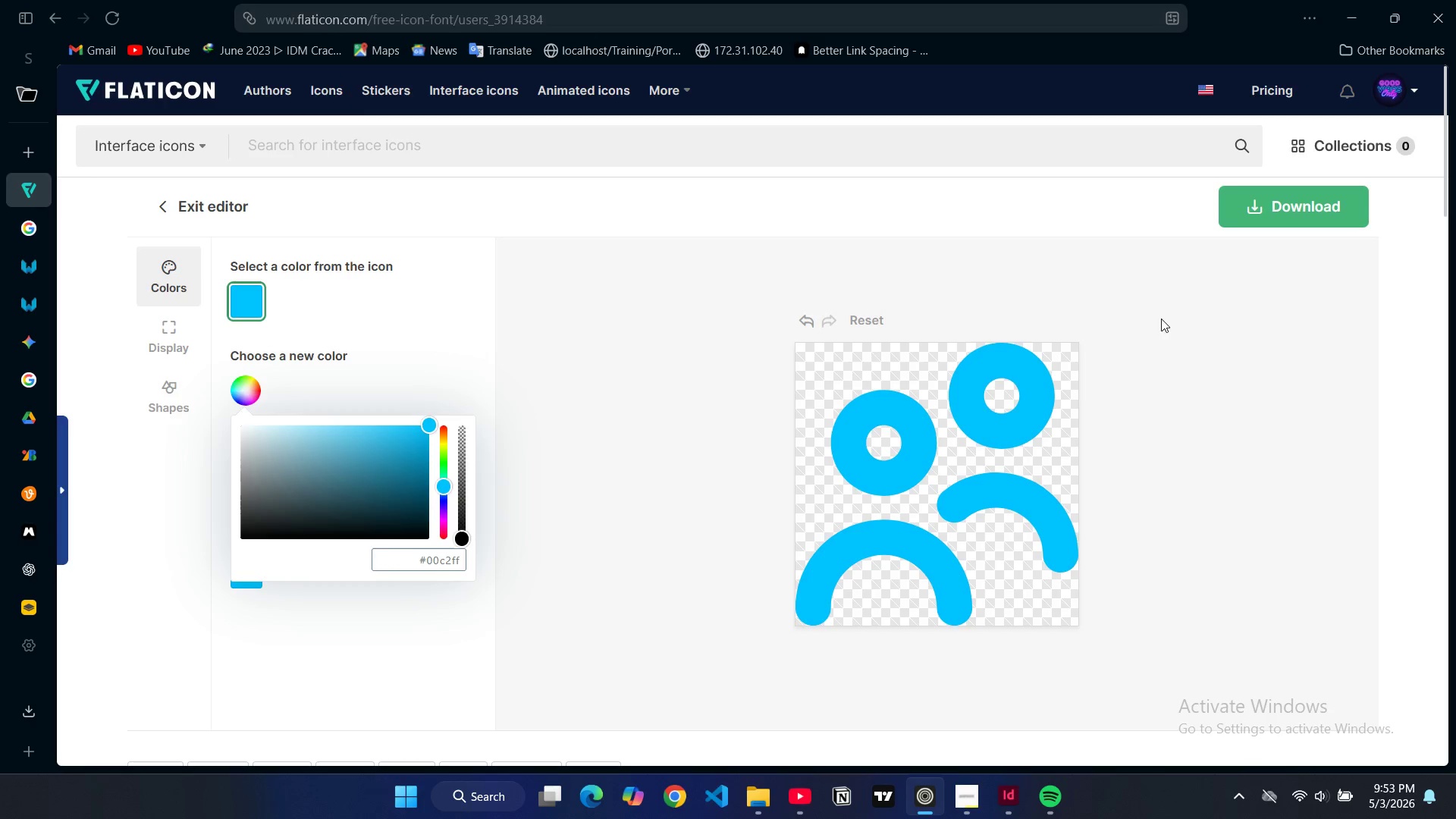 
left_click([1263, 212])
 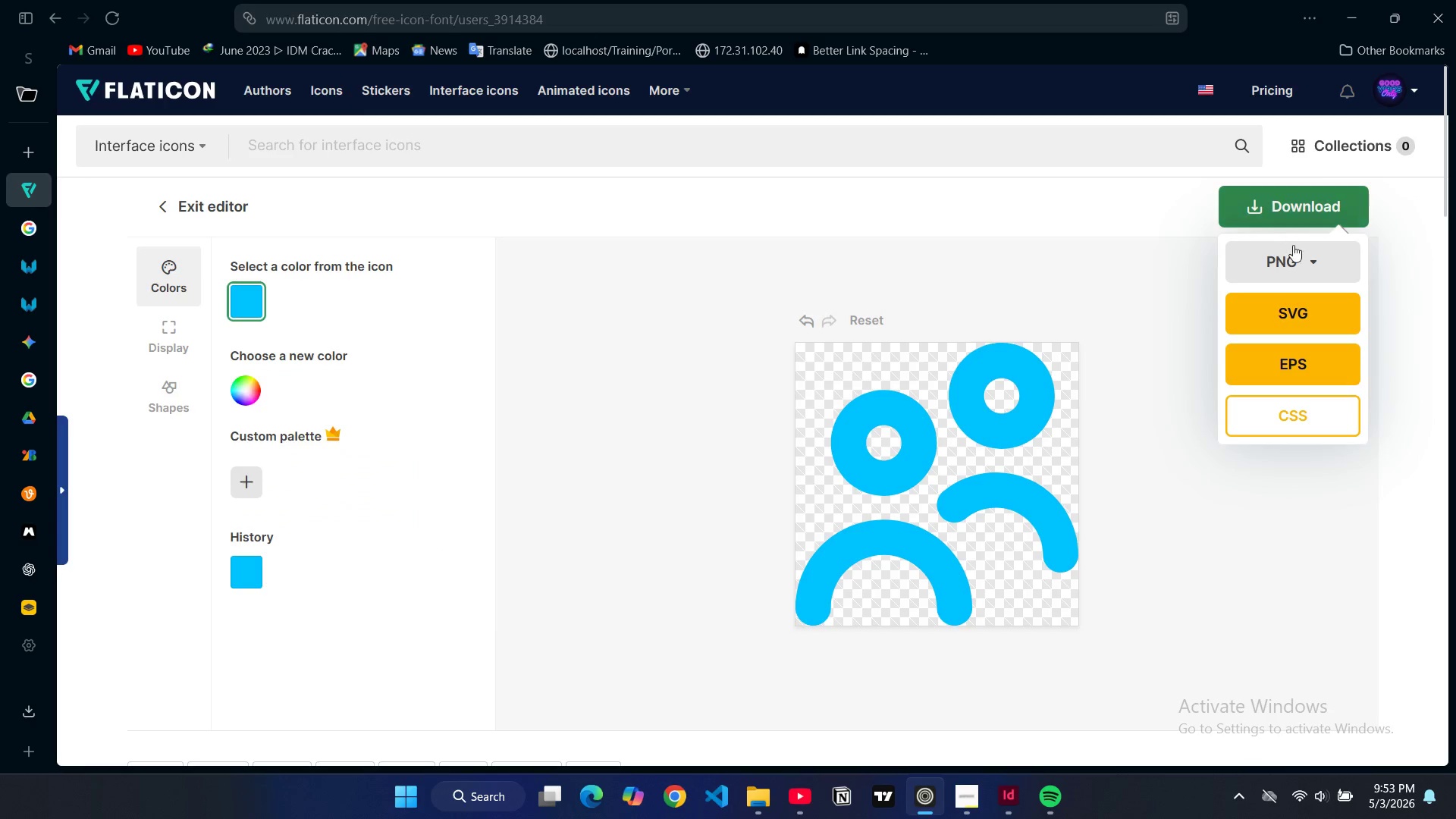 
left_click([1294, 246])
 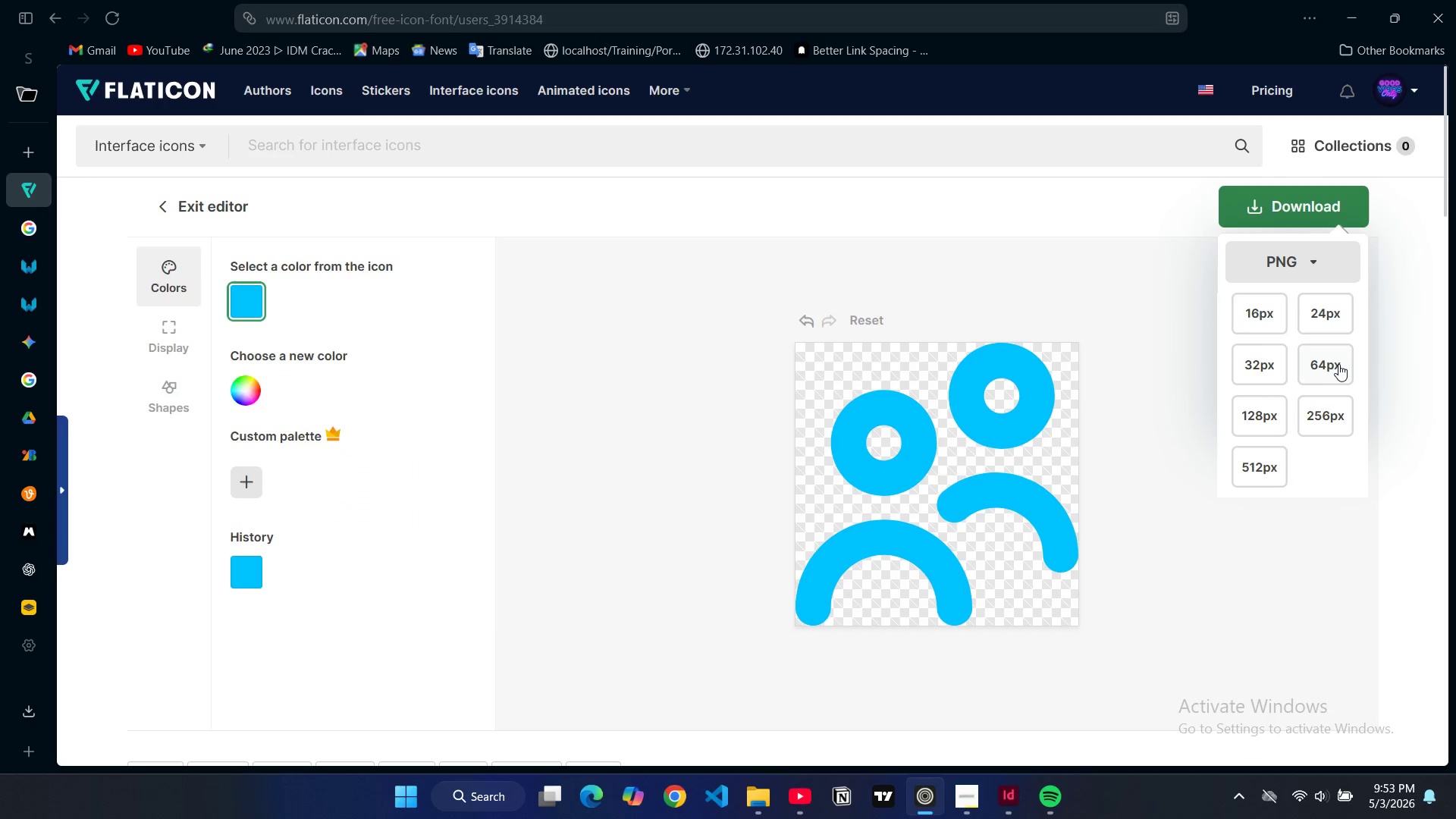 
left_click([1338, 366])
 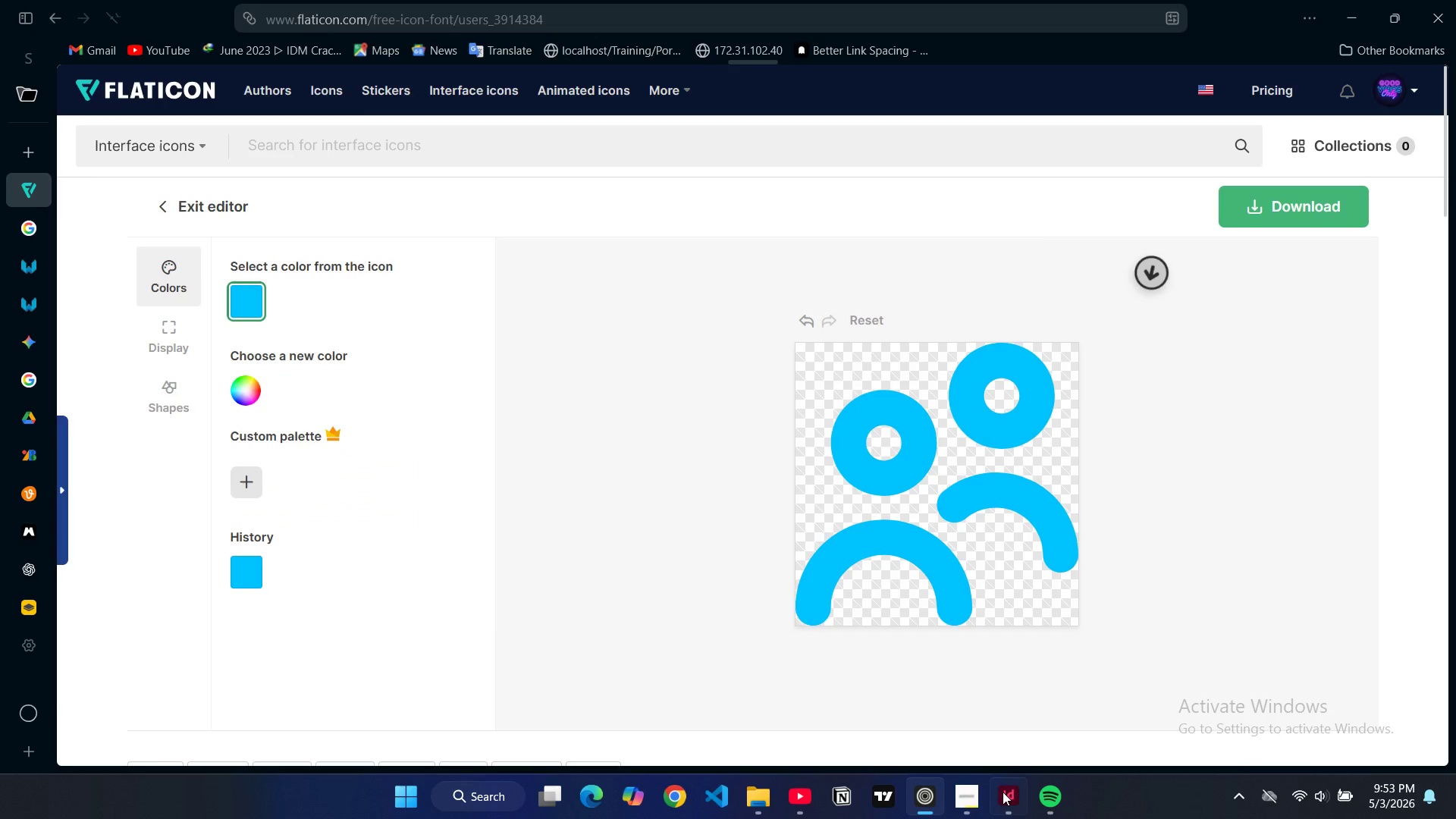 
left_click([999, 803])
 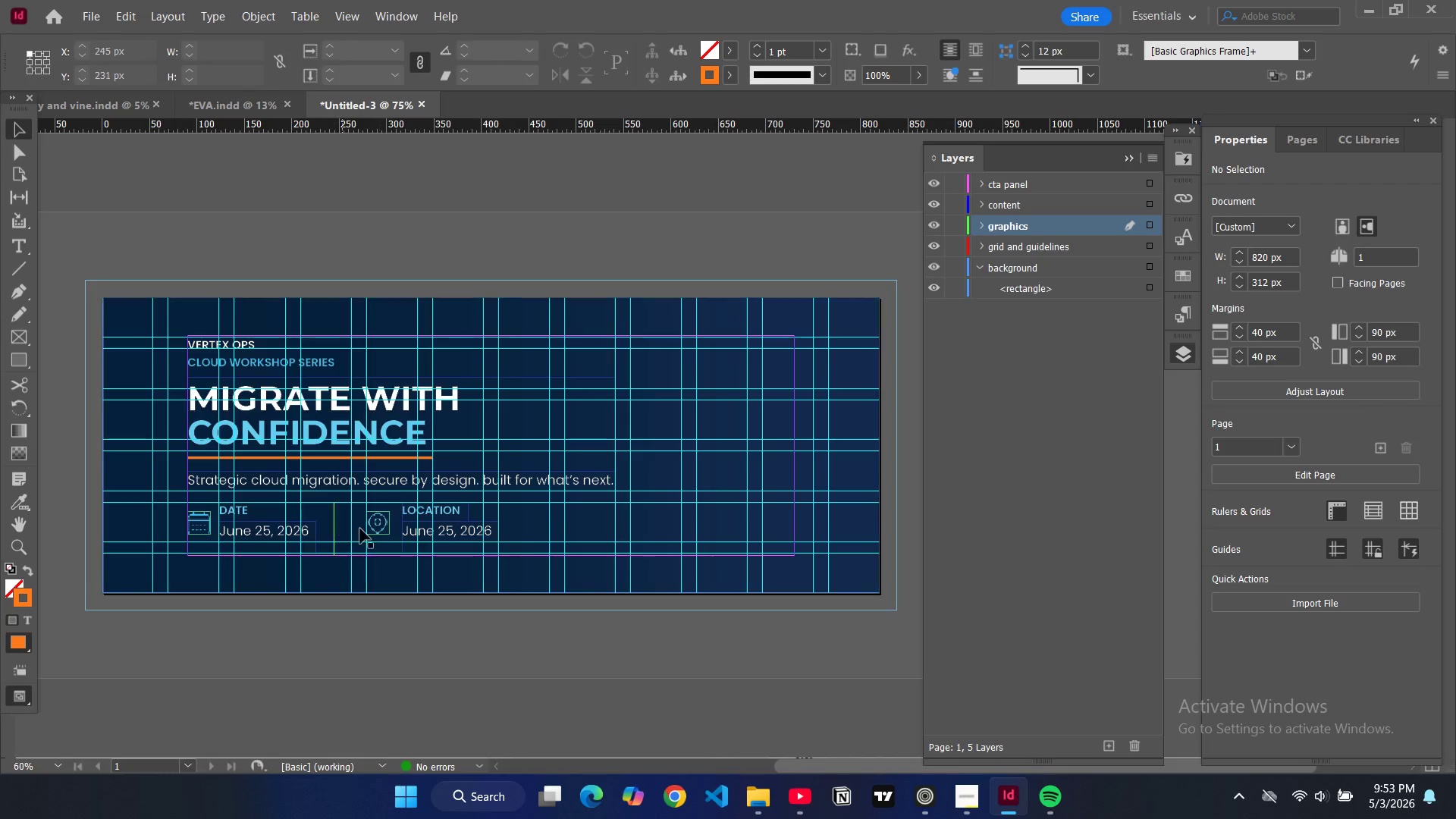 
left_click([376, 525])
 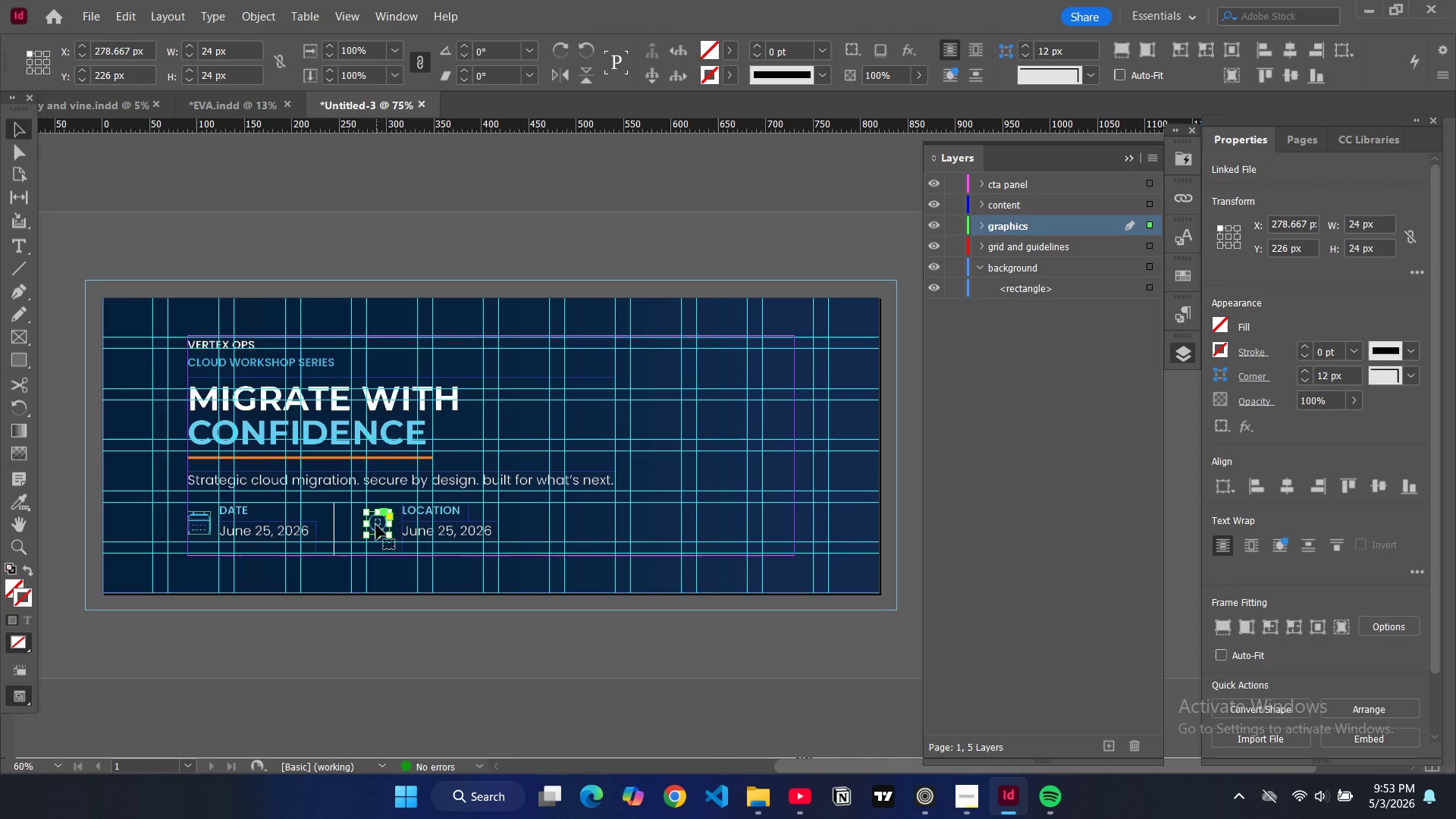 
key(Control+D)
 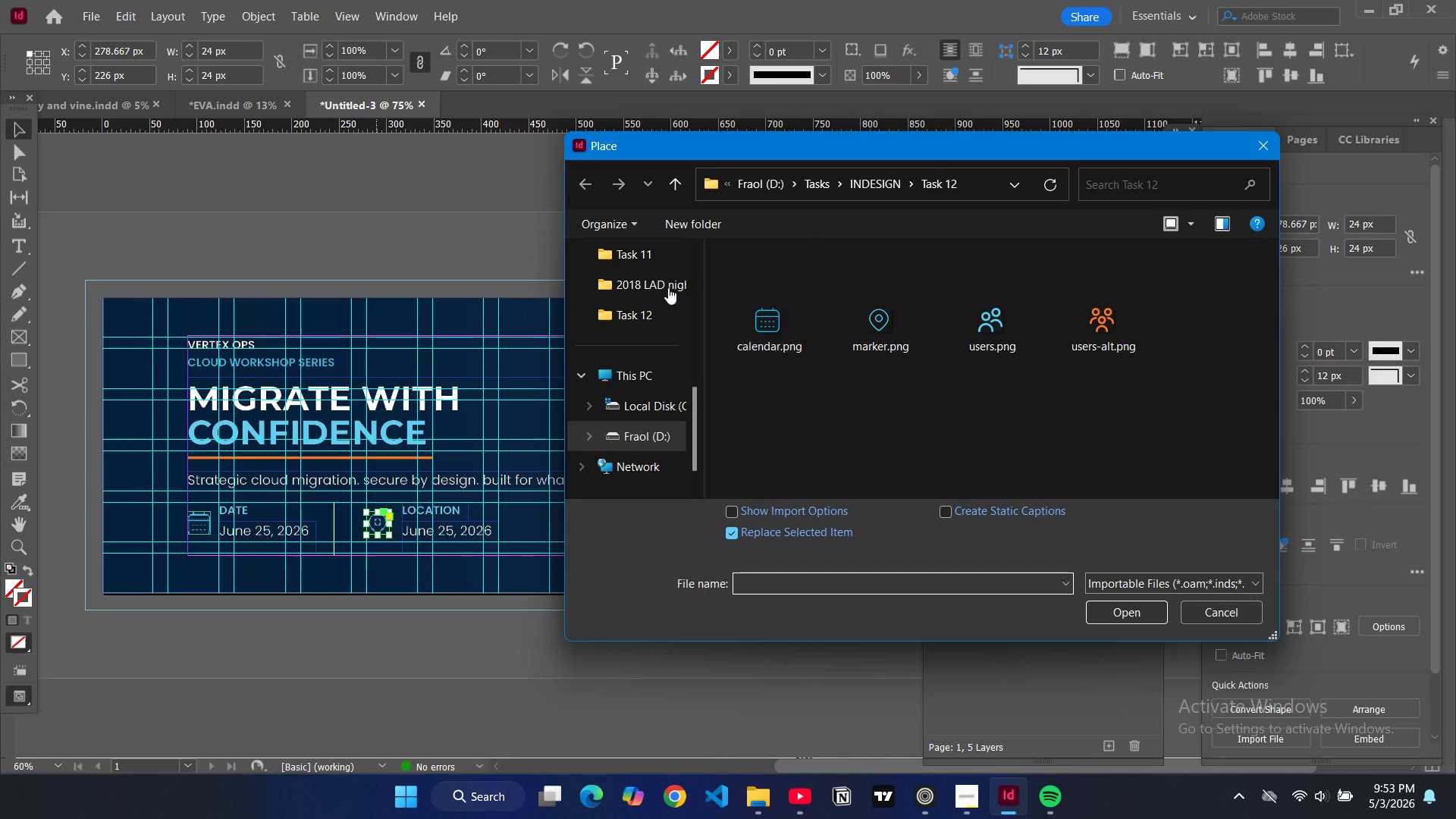 
scroll: coordinate [643, 313], scroll_direction: up, amount: 8.0
 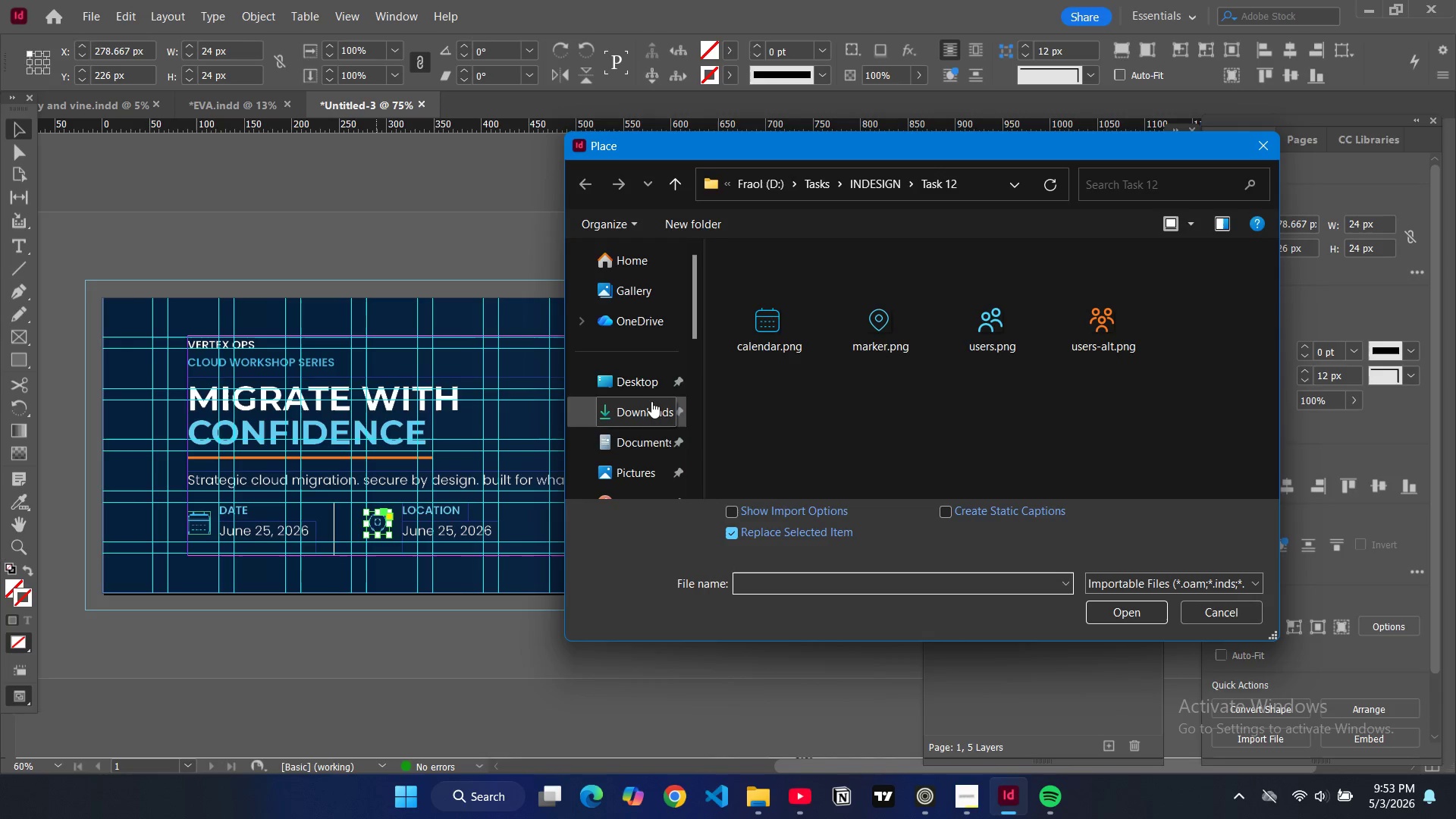 
left_click([650, 403])
 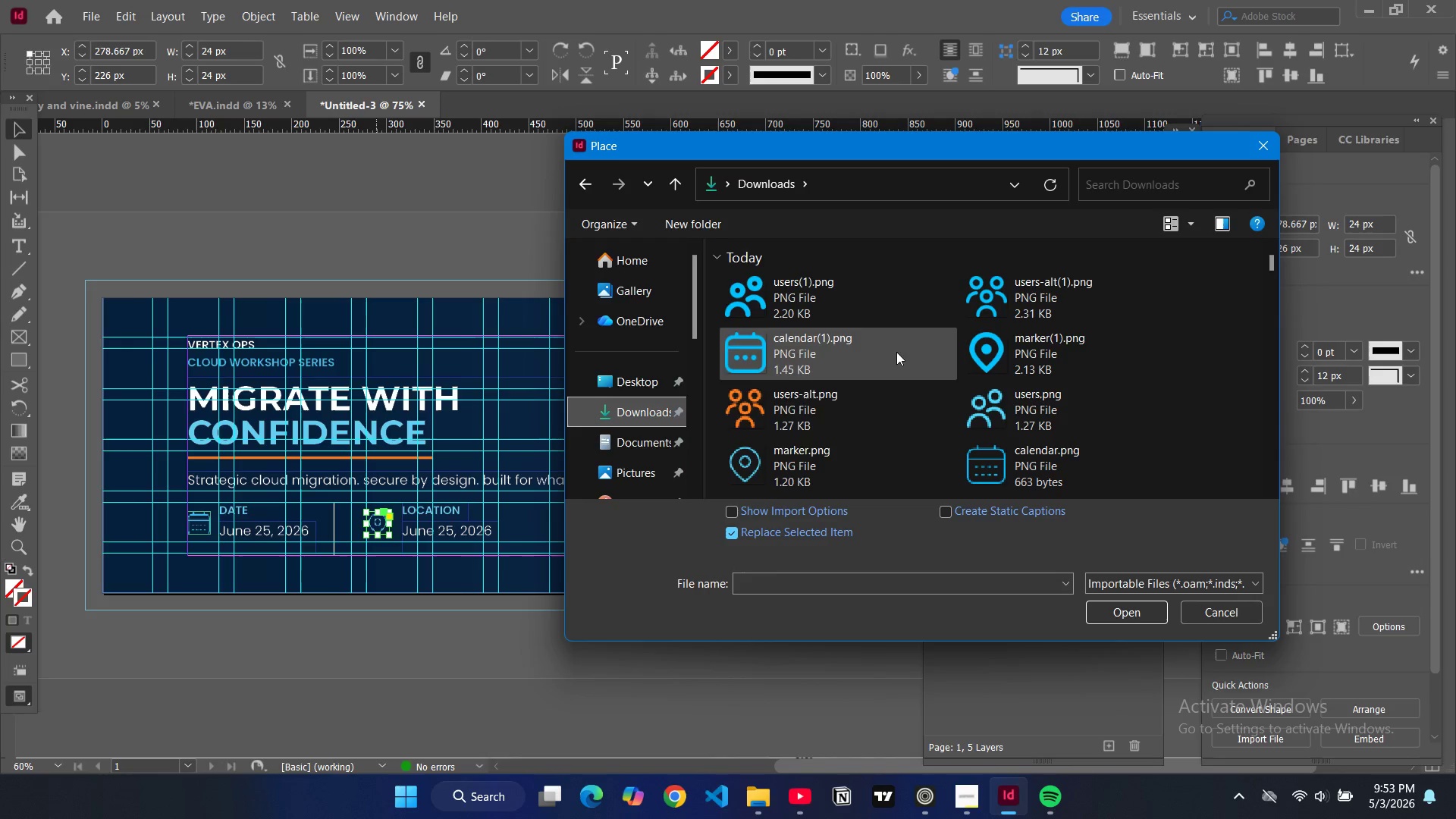 
left_click([1005, 340])
 